 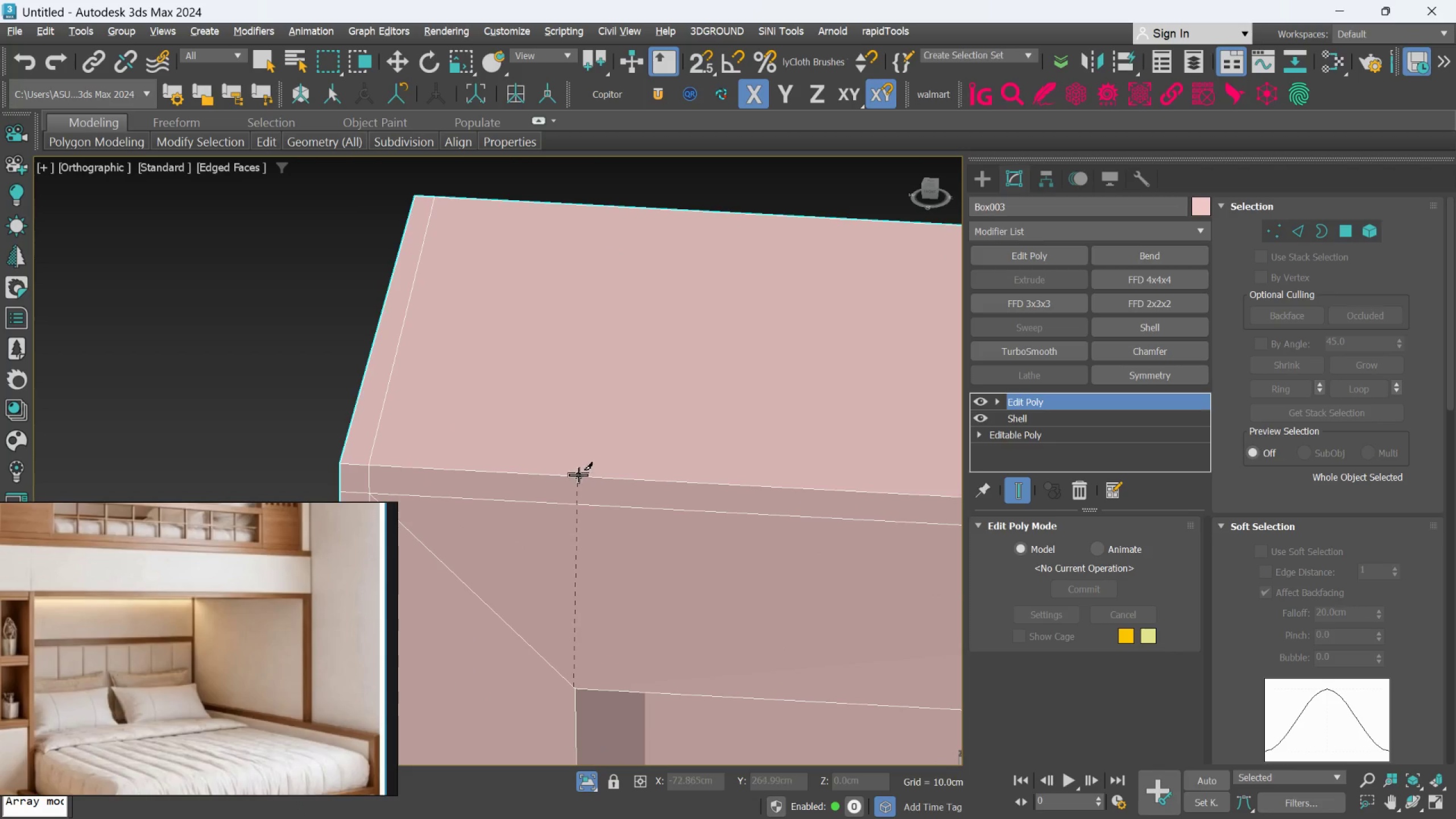 
left_click([573, 476])
 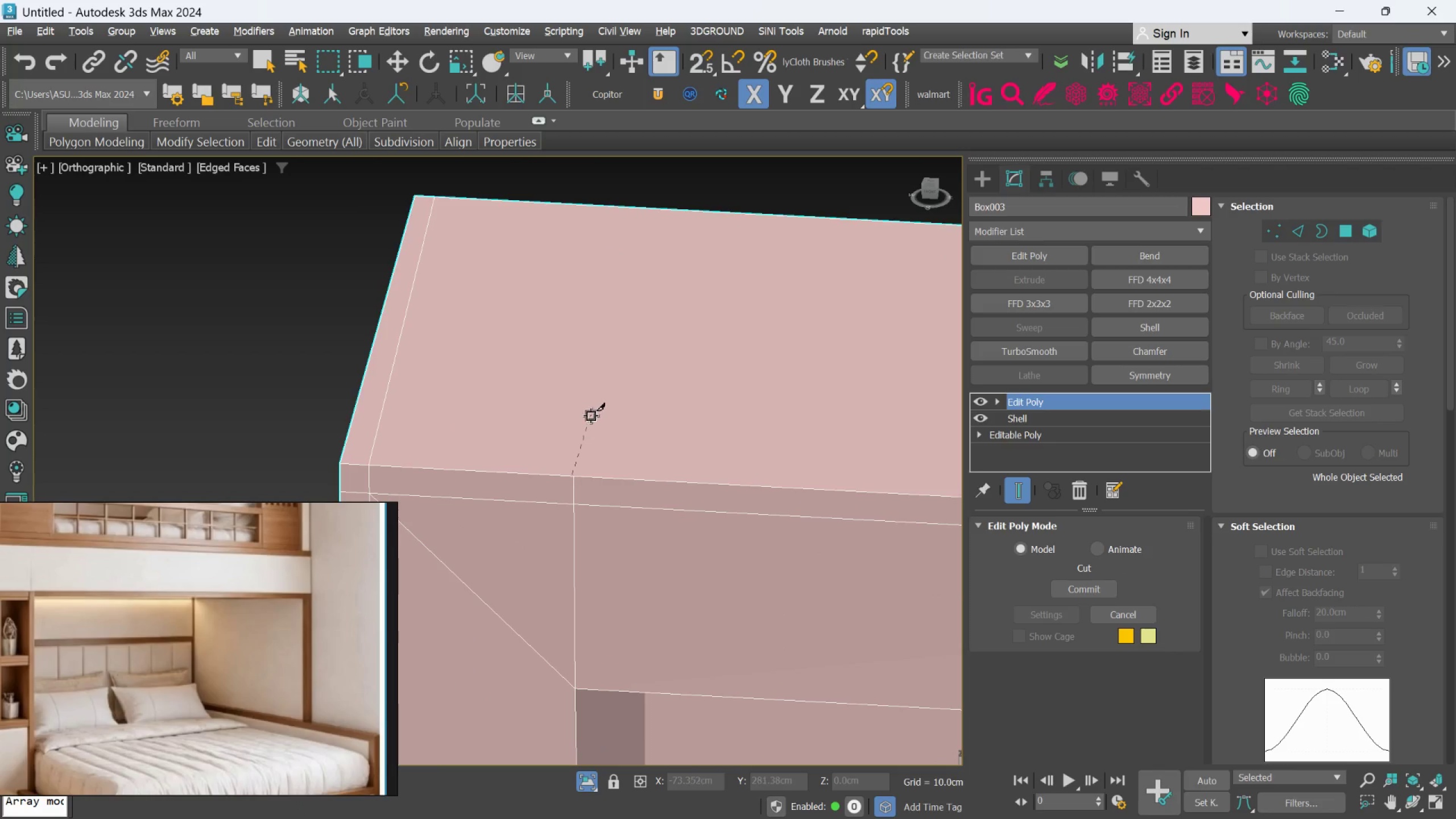 
scroll: coordinate [594, 410], scroll_direction: down, amount: 3.0
 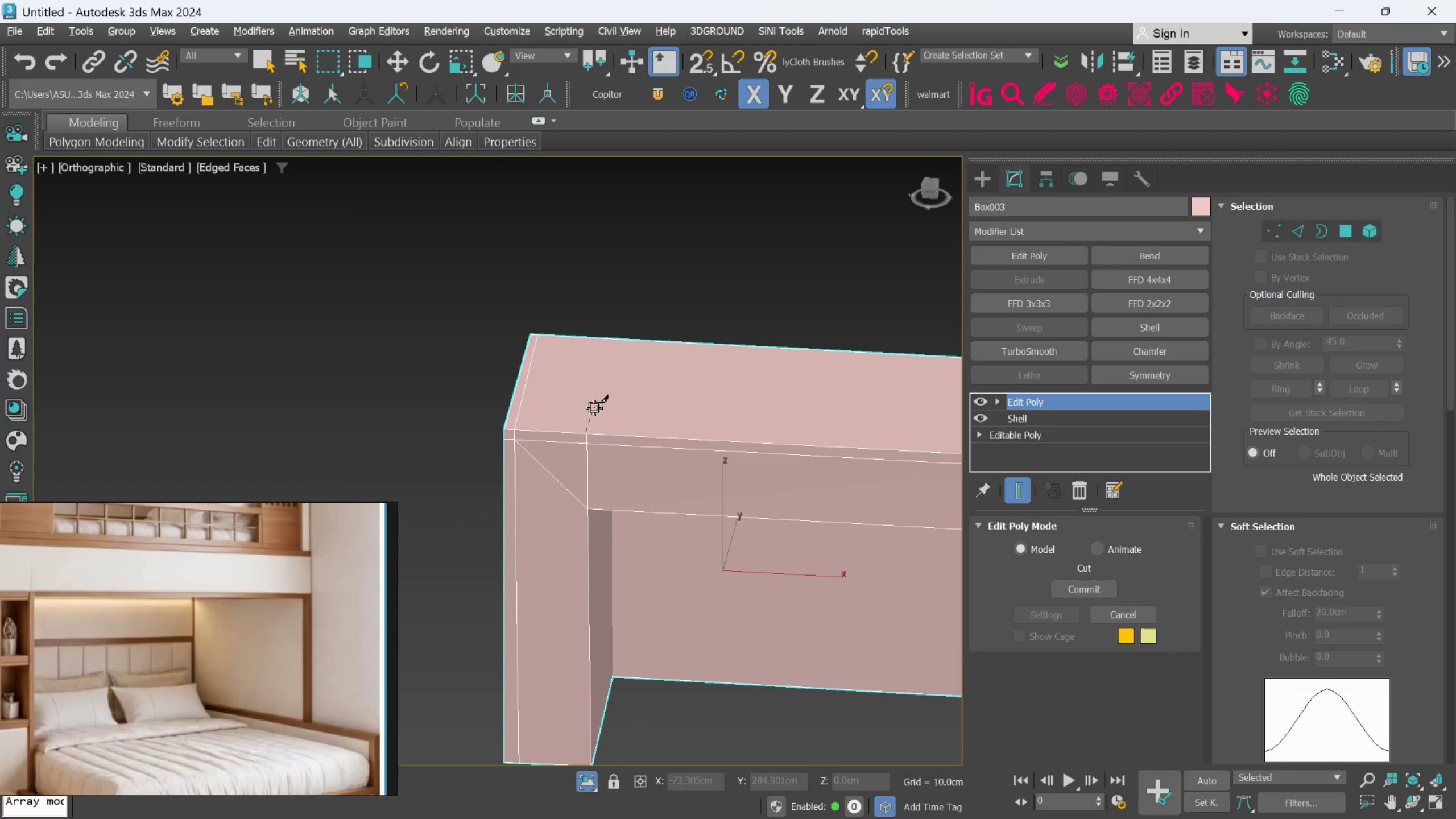 
hold_key(key=AltLeft, duration=0.59)
 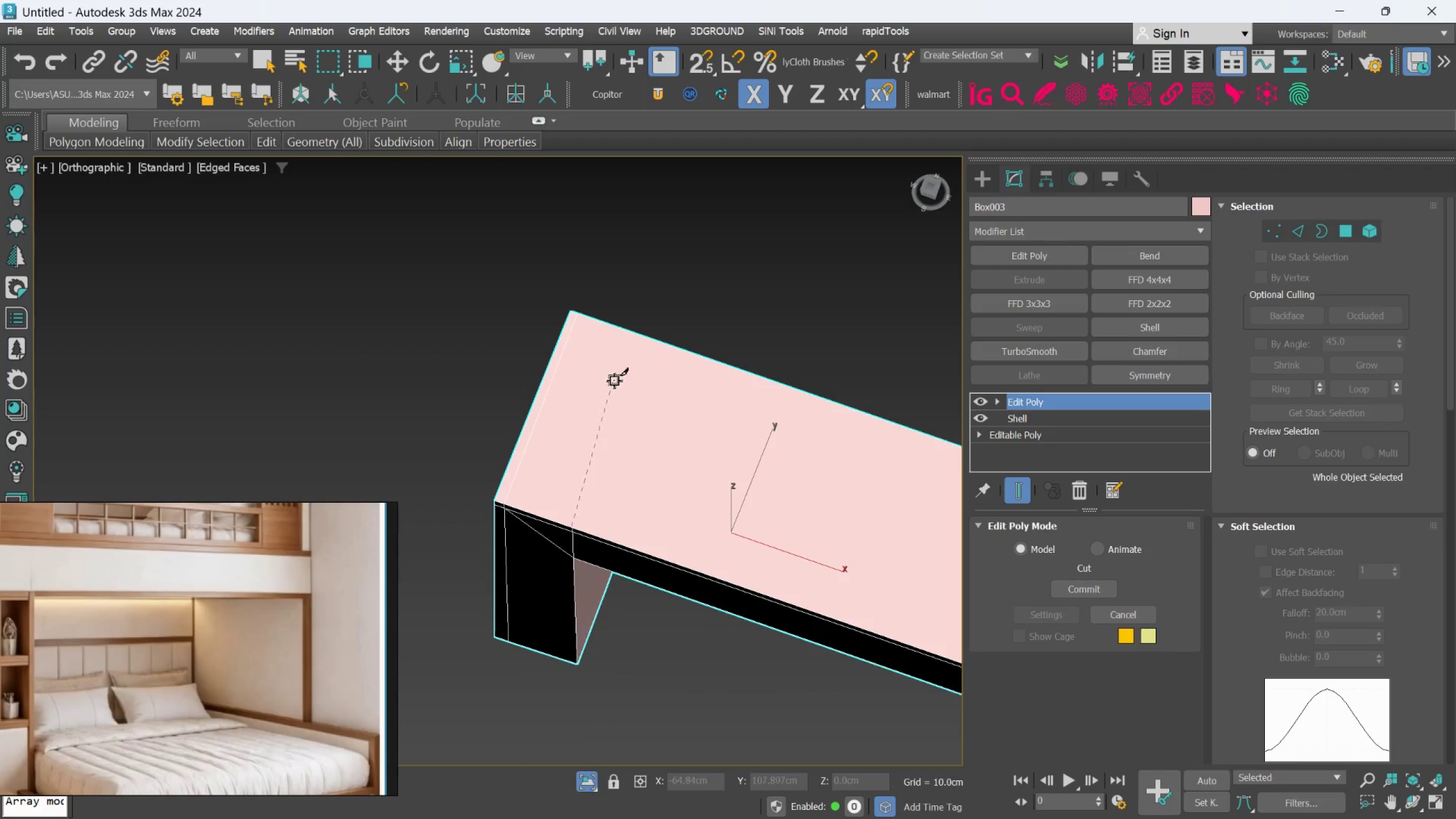 
scroll: coordinate [621, 372], scroll_direction: up, amount: 1.0
 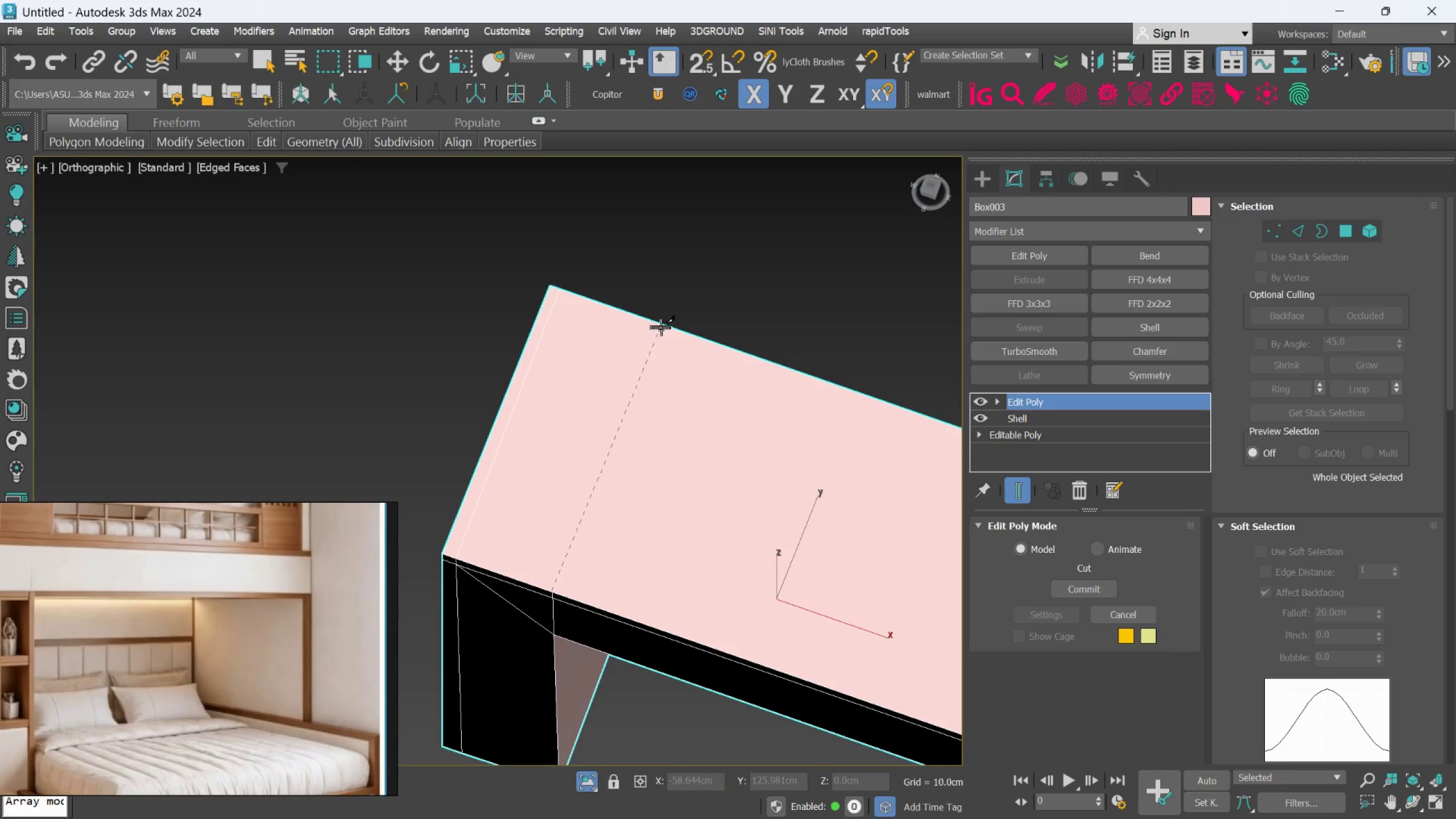 
left_click([662, 325])
 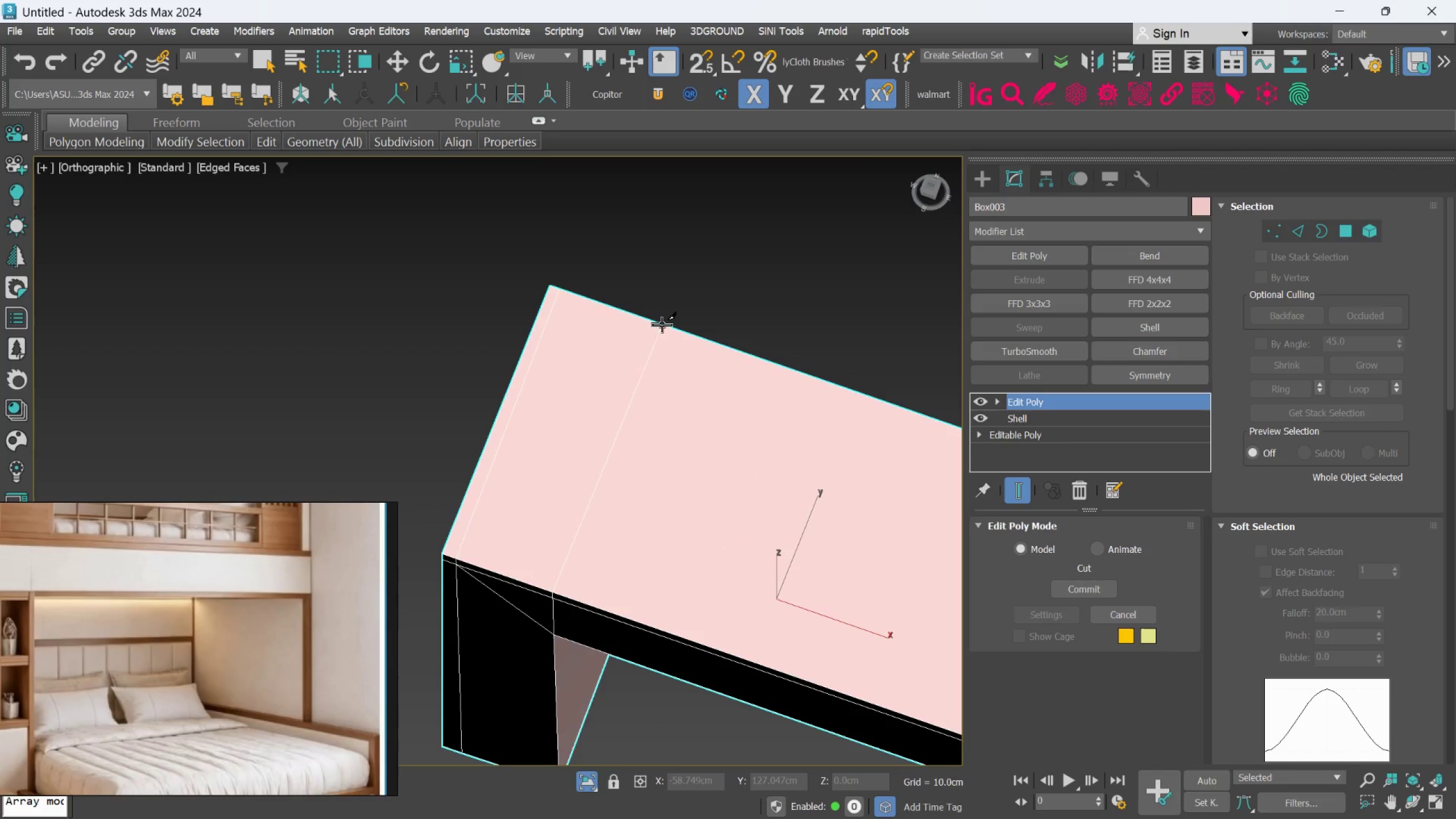 
hold_key(key=AltLeft, duration=0.69)
 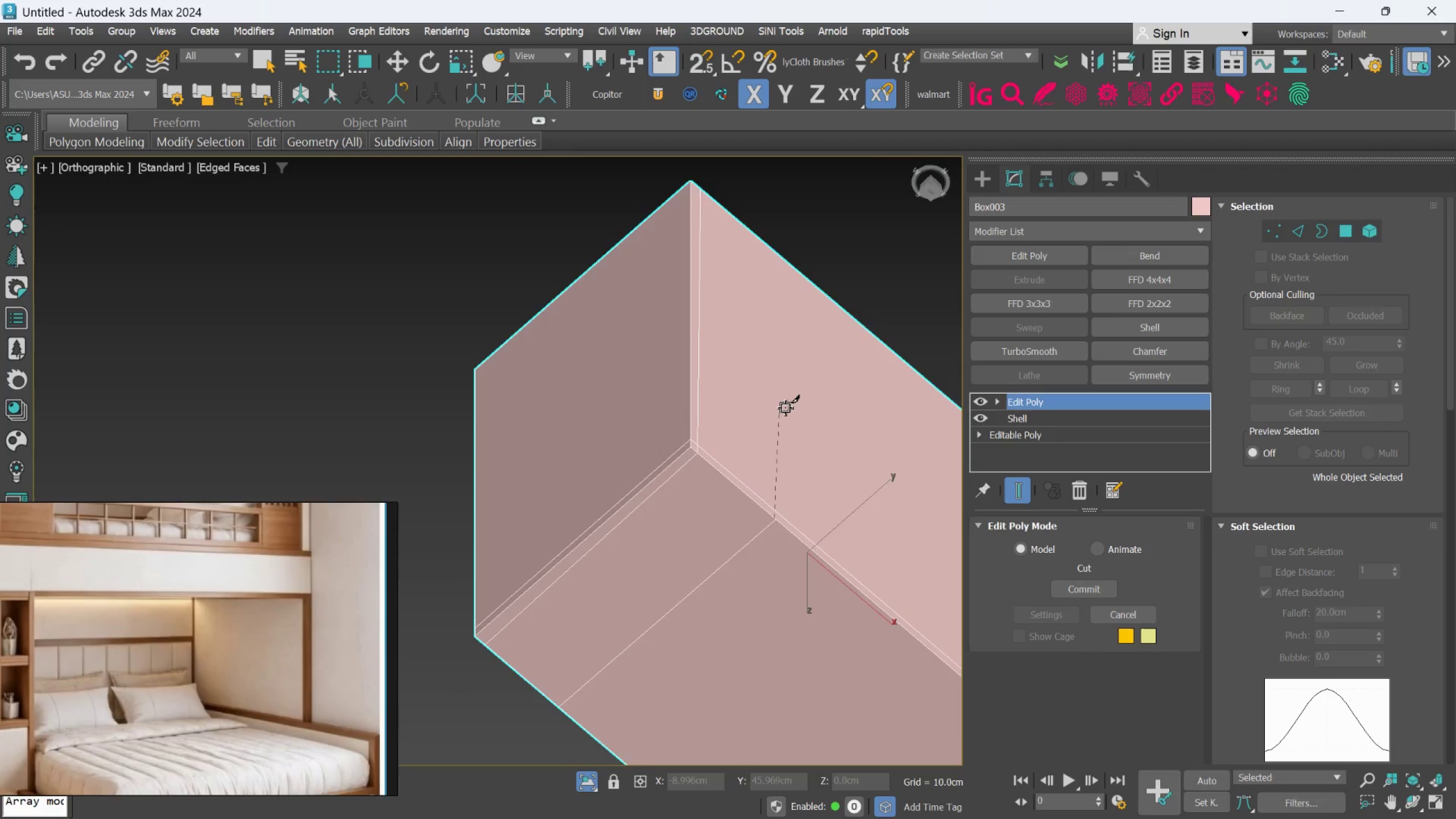 
hold_key(key=AltLeft, duration=0.41)
 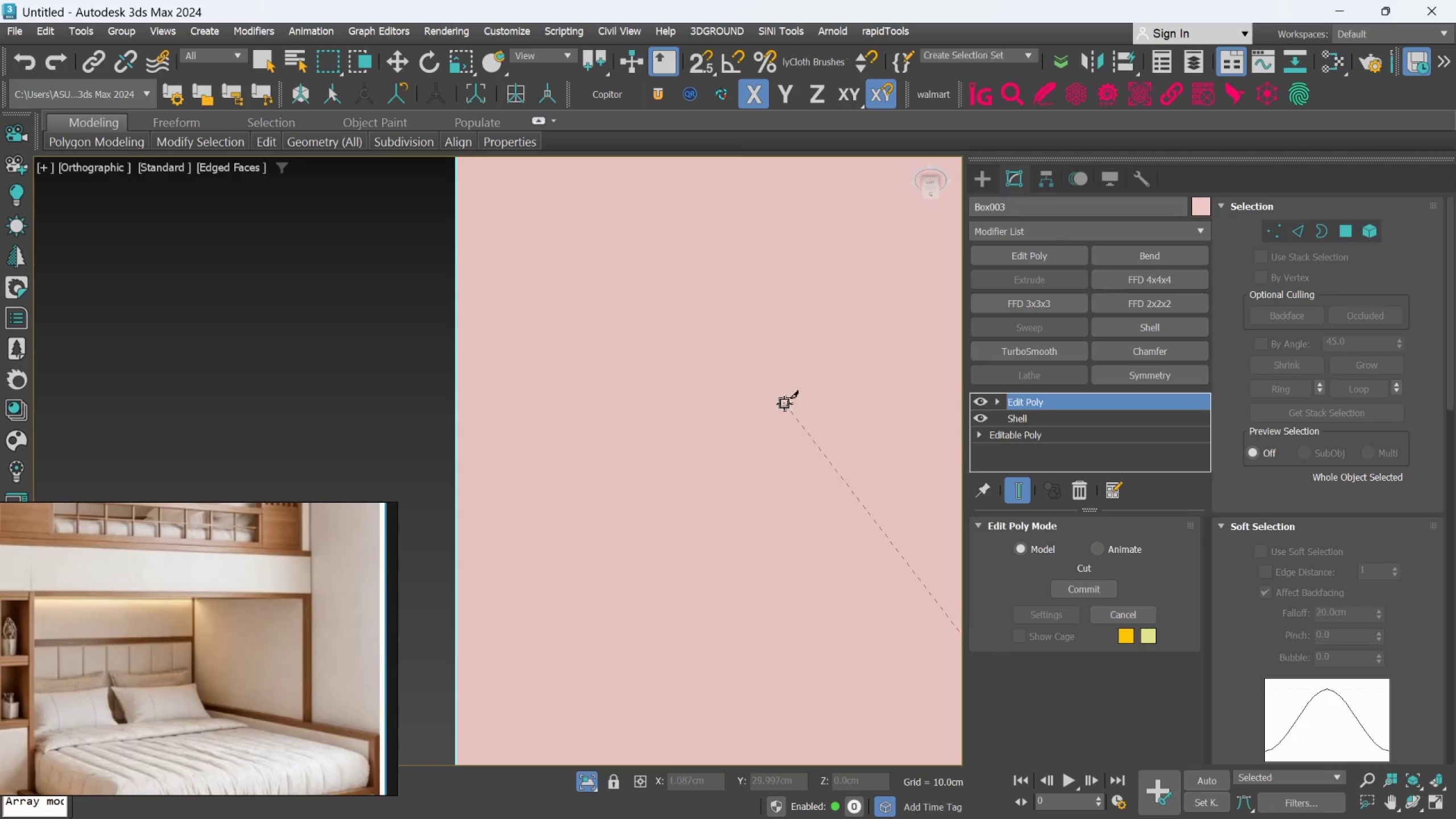 
scroll: coordinate [814, 374], scroll_direction: up, amount: 3.0
 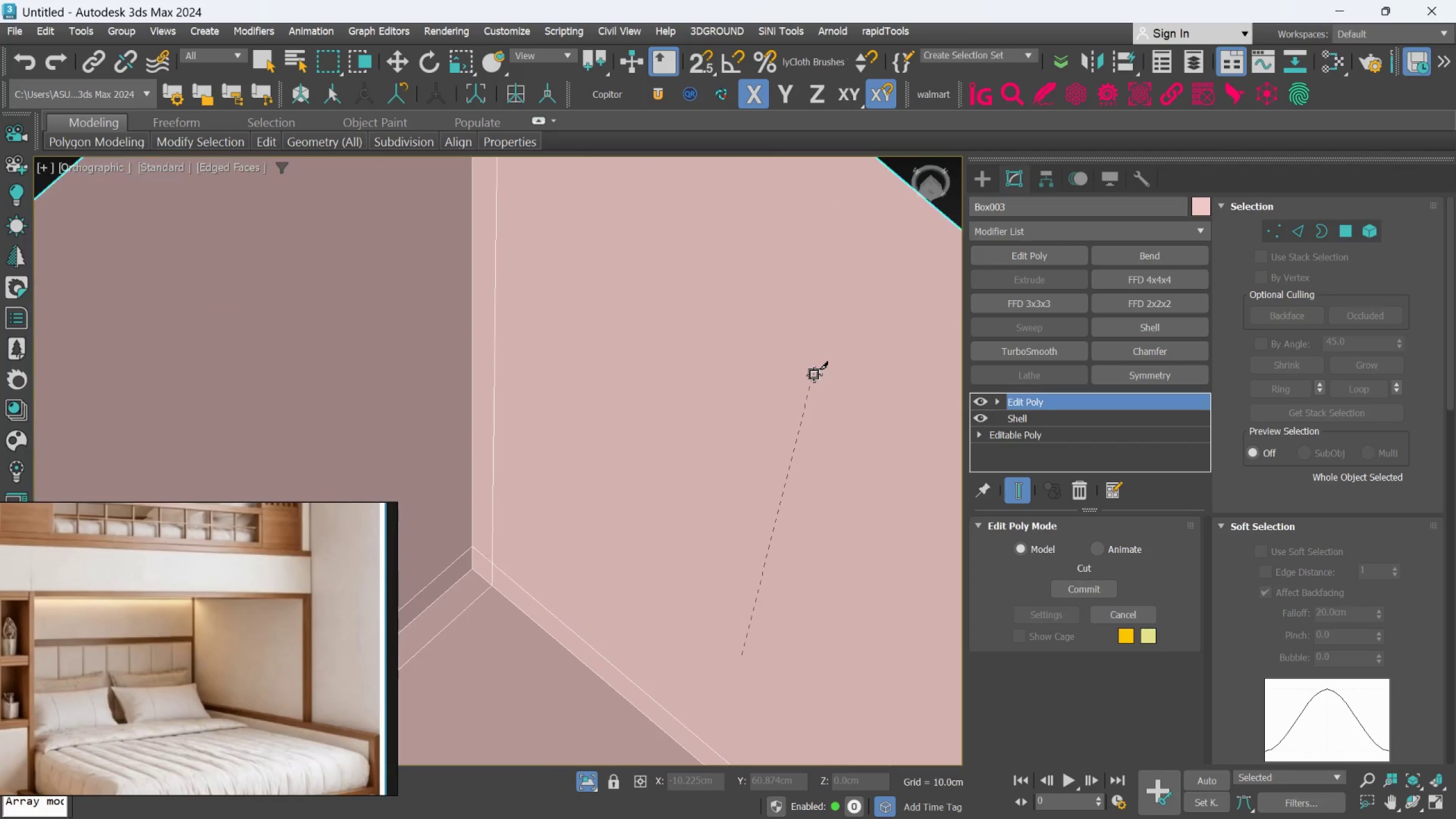 
hold_key(key=AltLeft, duration=0.83)
 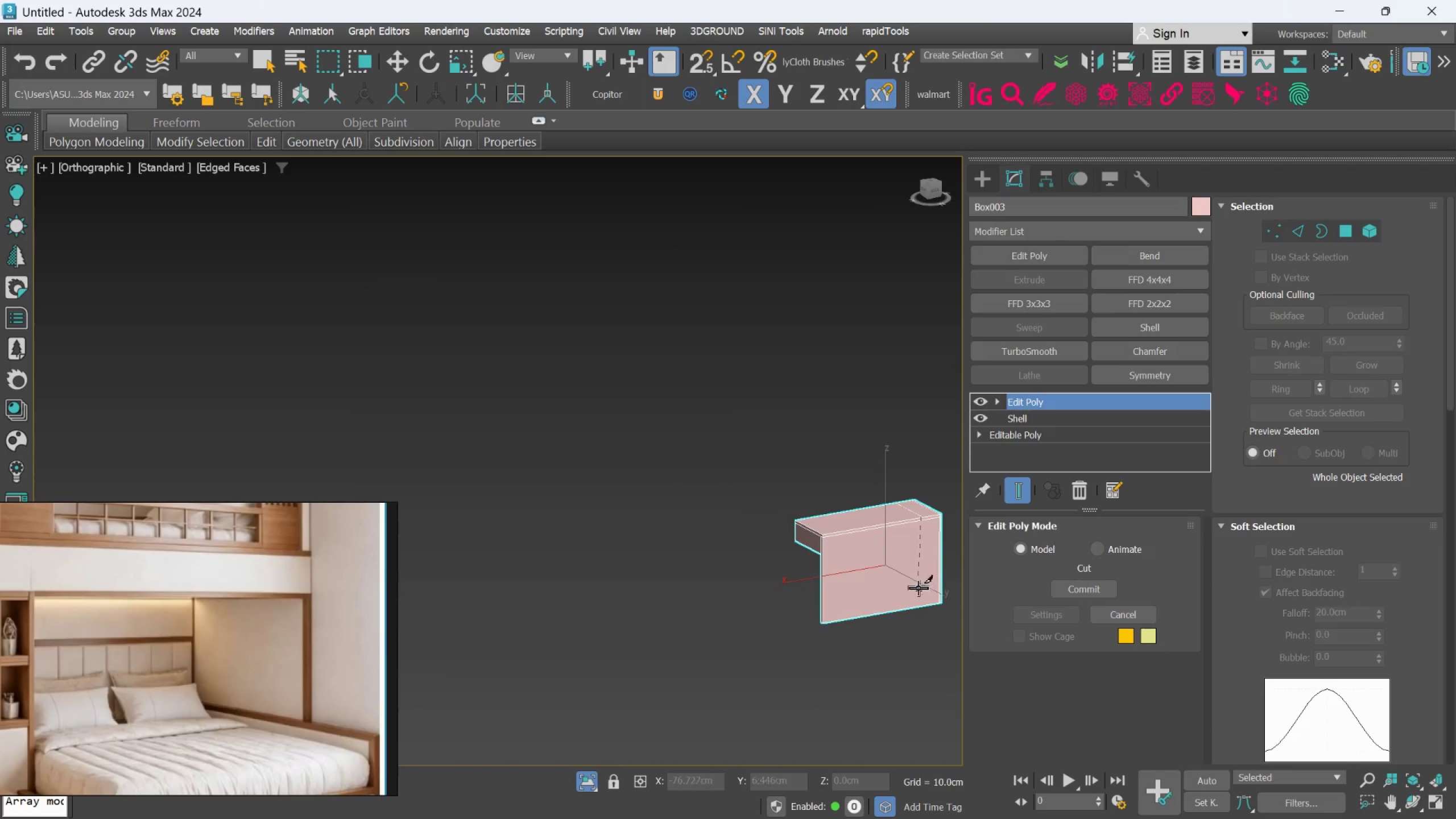 
scroll: coordinate [874, 547], scroll_direction: down, amount: 8.0
 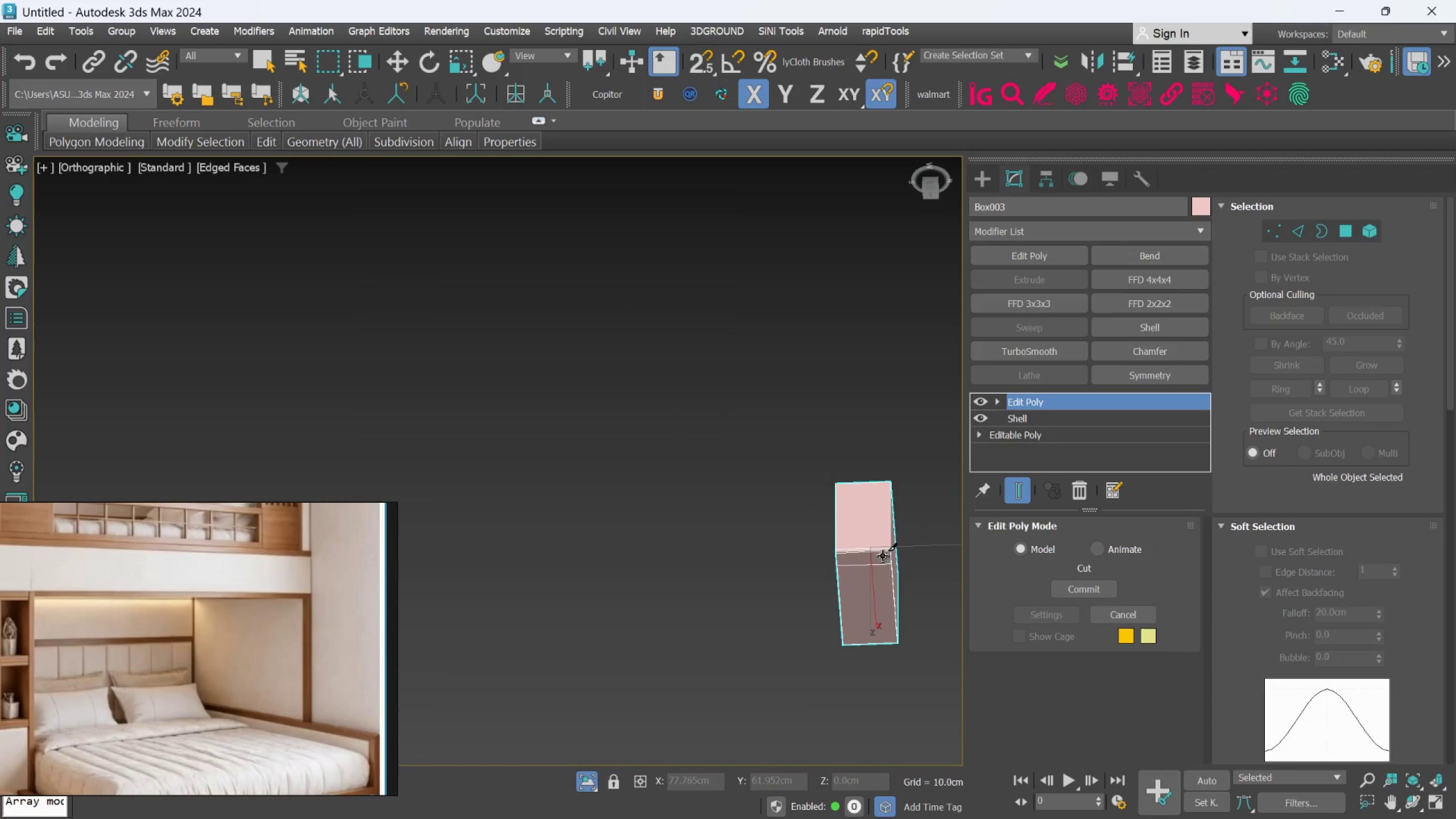 
hold_key(key=AltLeft, duration=0.58)
 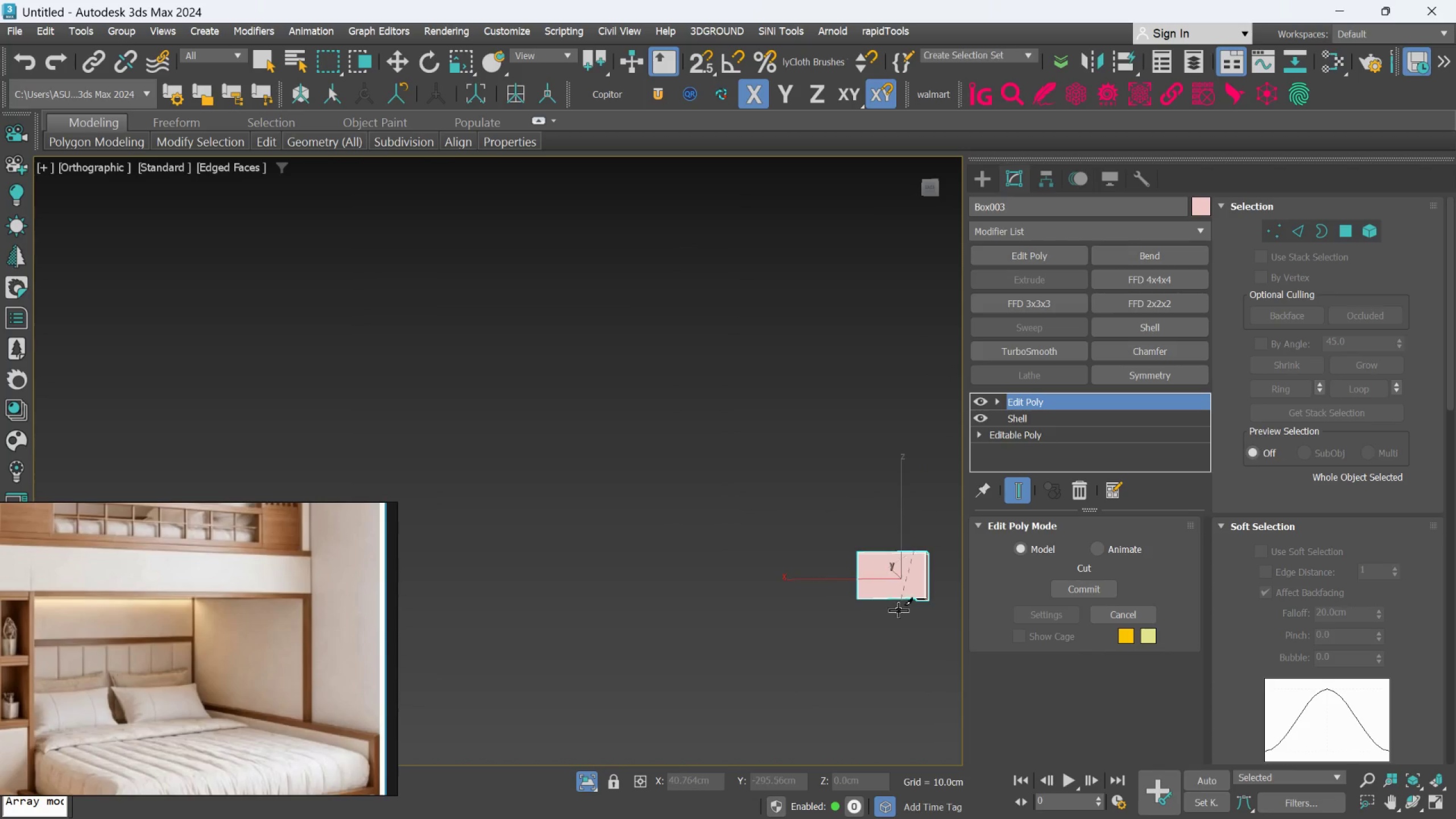 
scroll: coordinate [917, 591], scroll_direction: down, amount: 2.0
 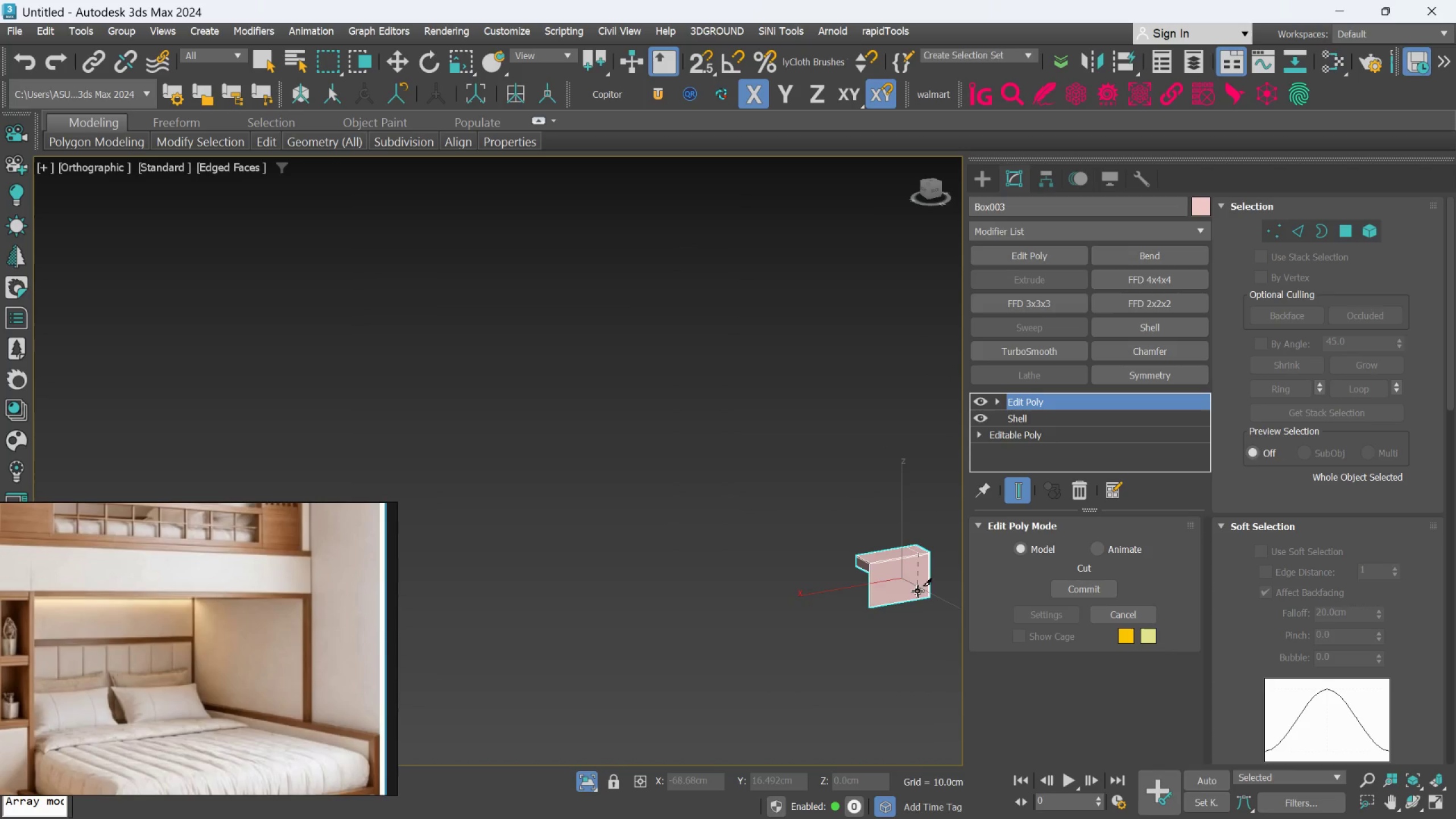 
key(Alt+AltLeft)
 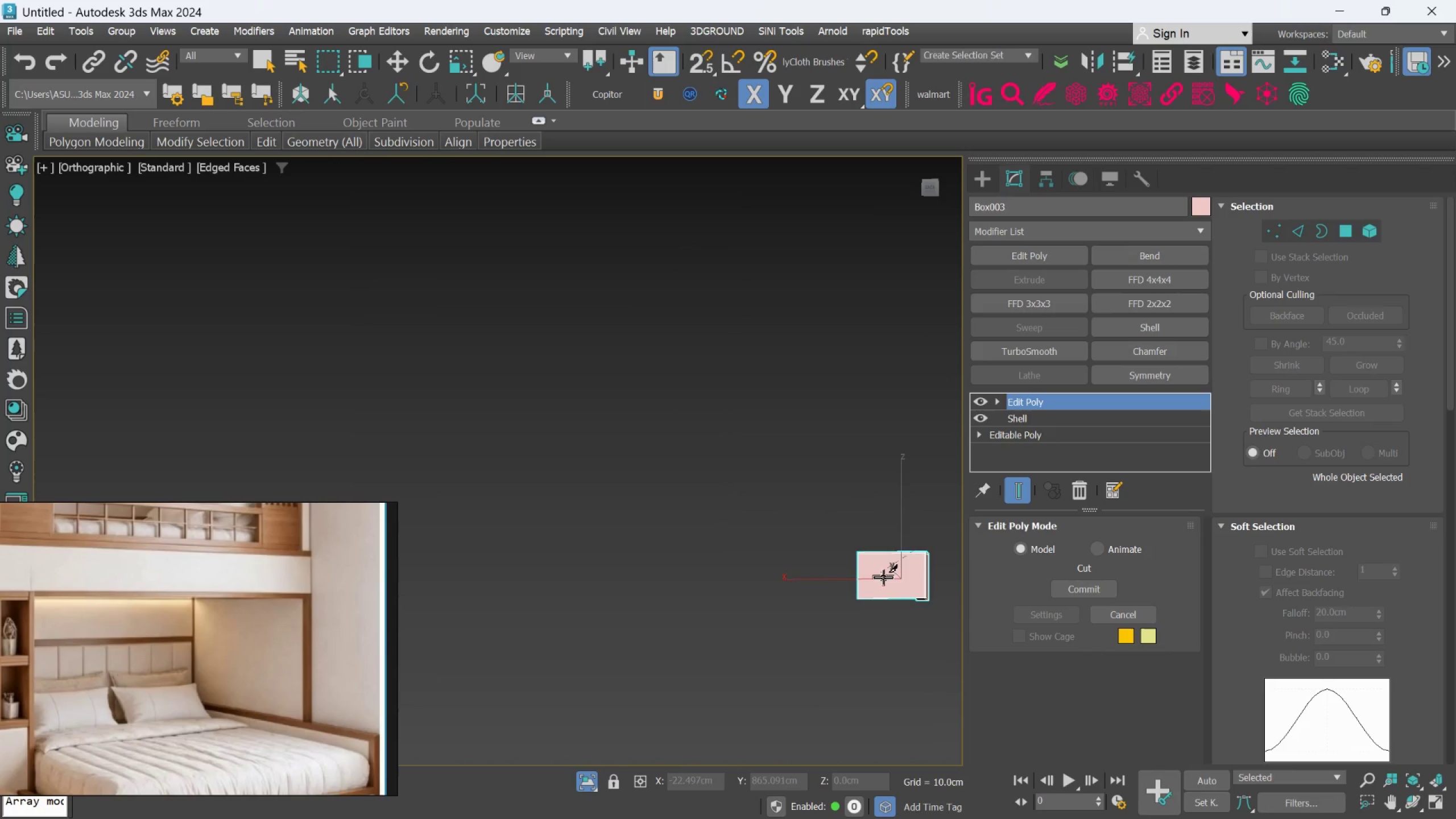 
scroll: coordinate [929, 588], scroll_direction: up, amount: 5.0
 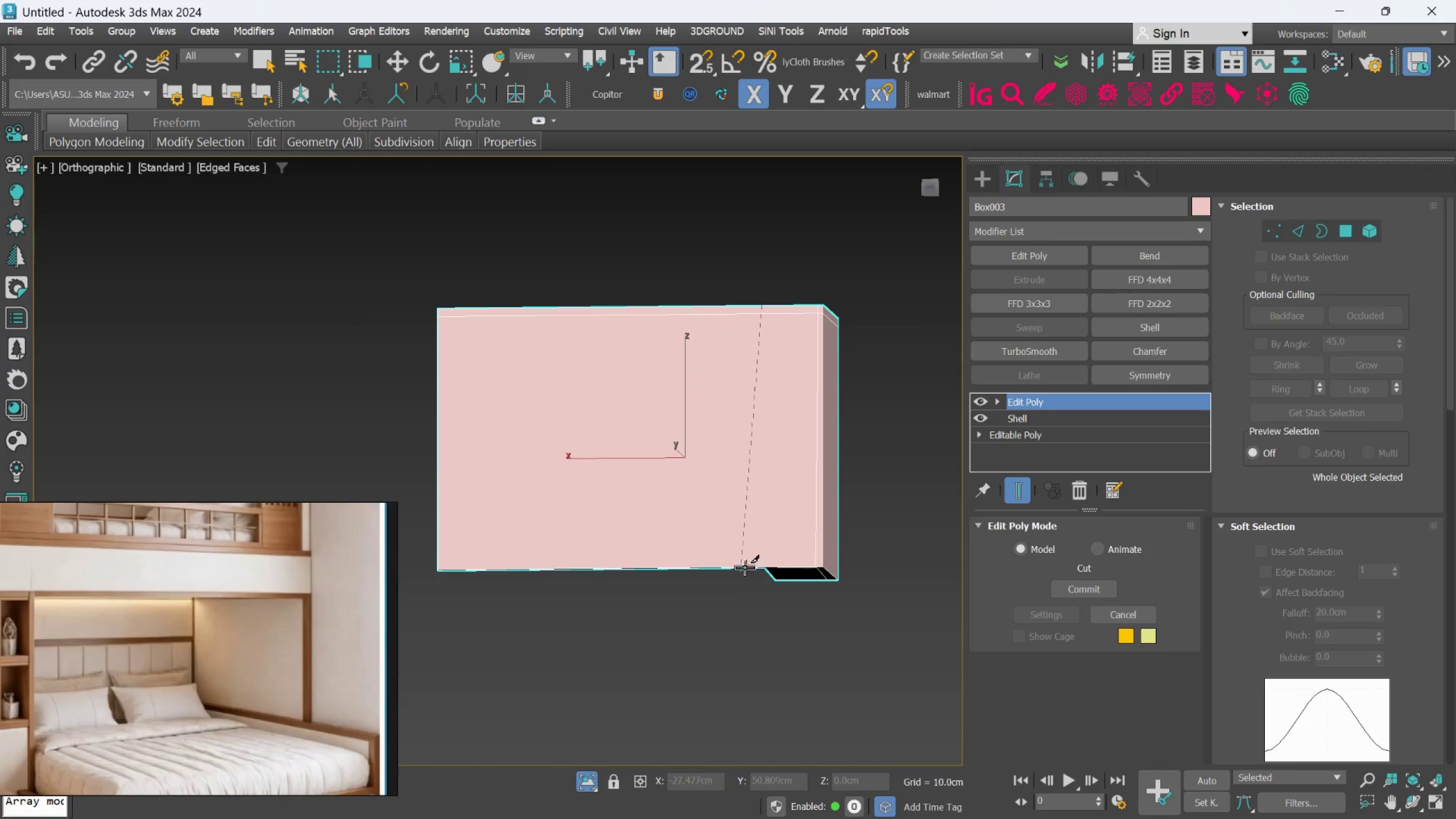 
hold_key(key=AltLeft, duration=0.42)
 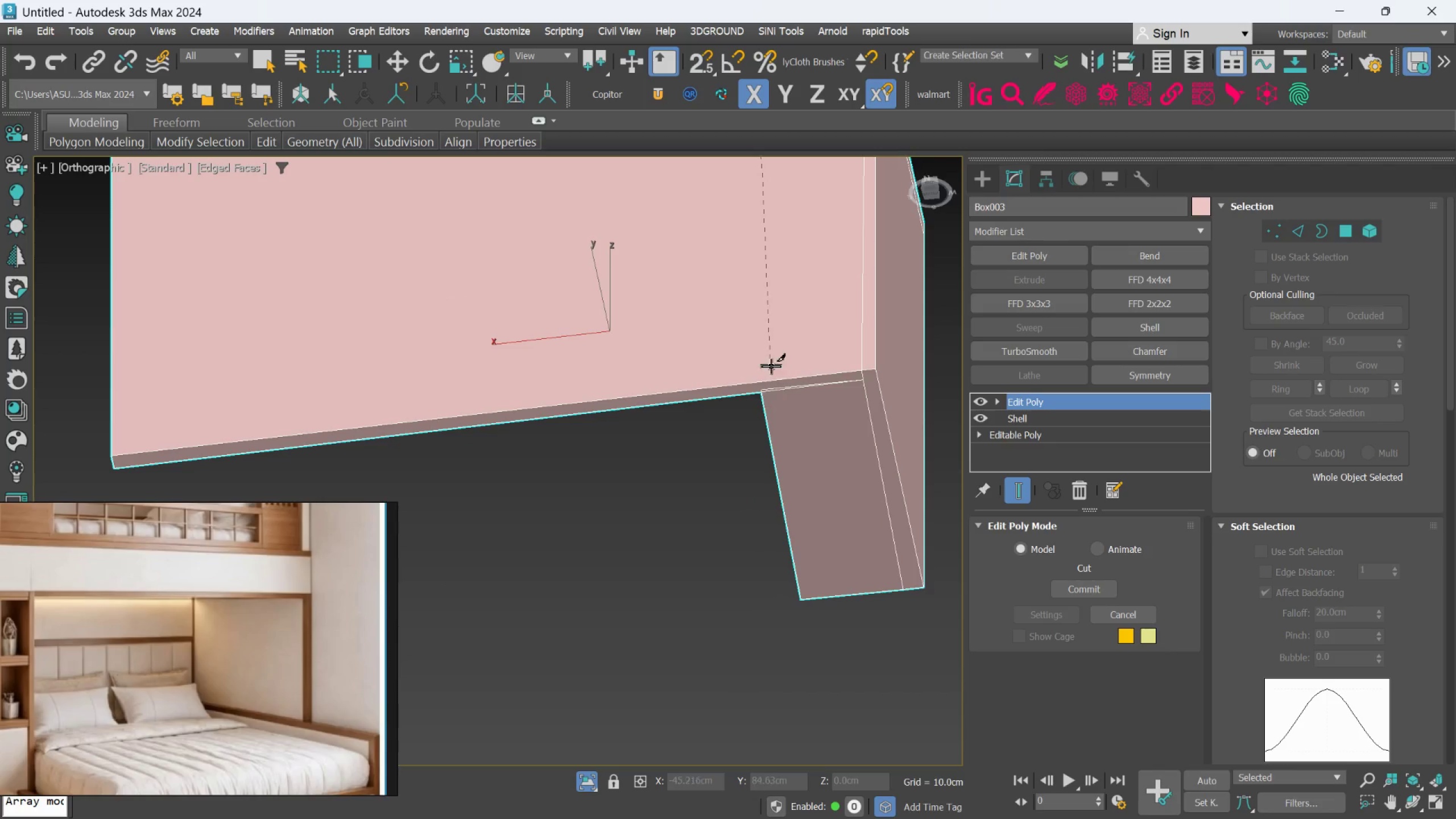 
scroll: coordinate [770, 362], scroll_direction: up, amount: 4.0
 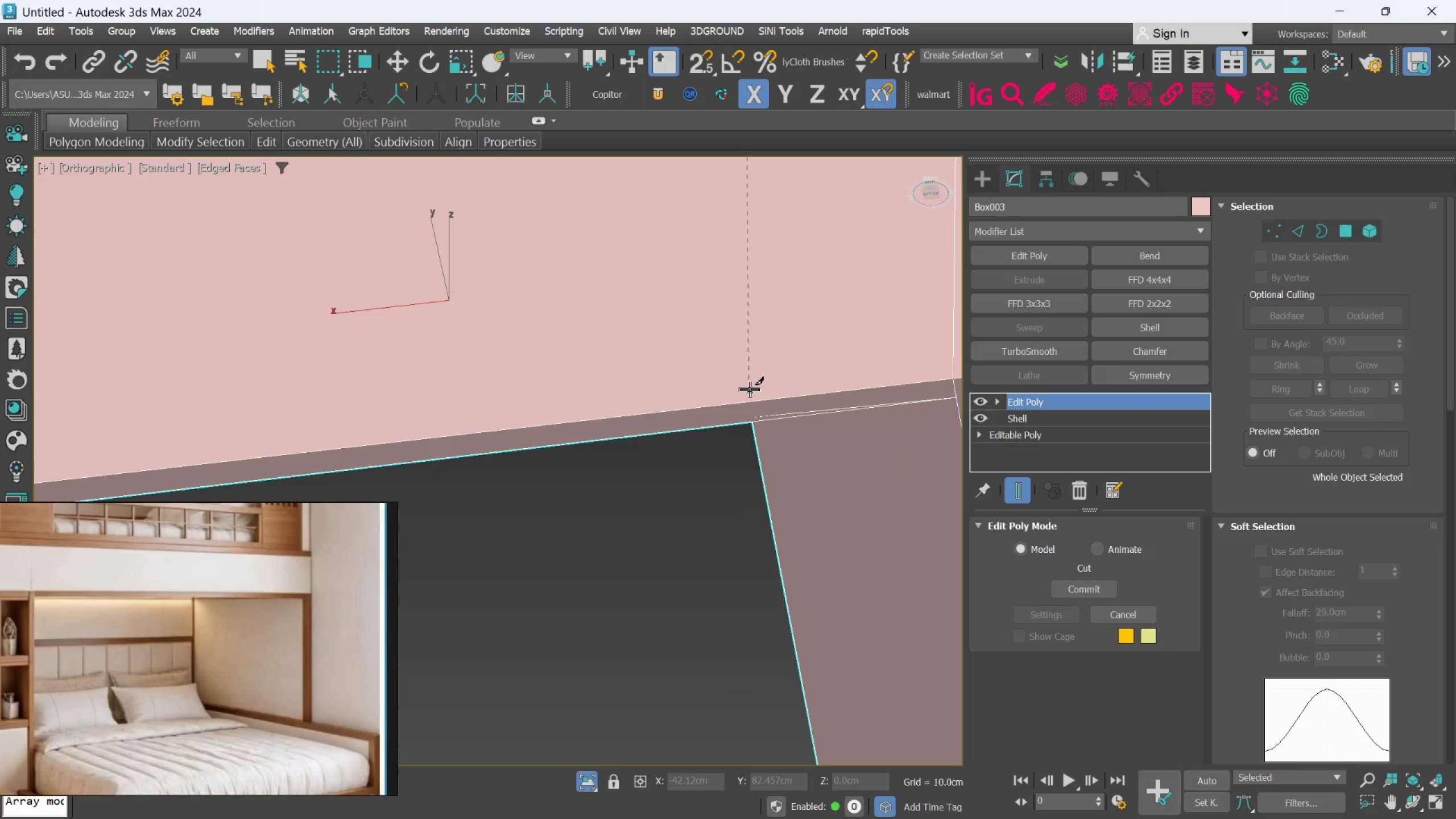 
hold_key(key=AltLeft, duration=0.88)
 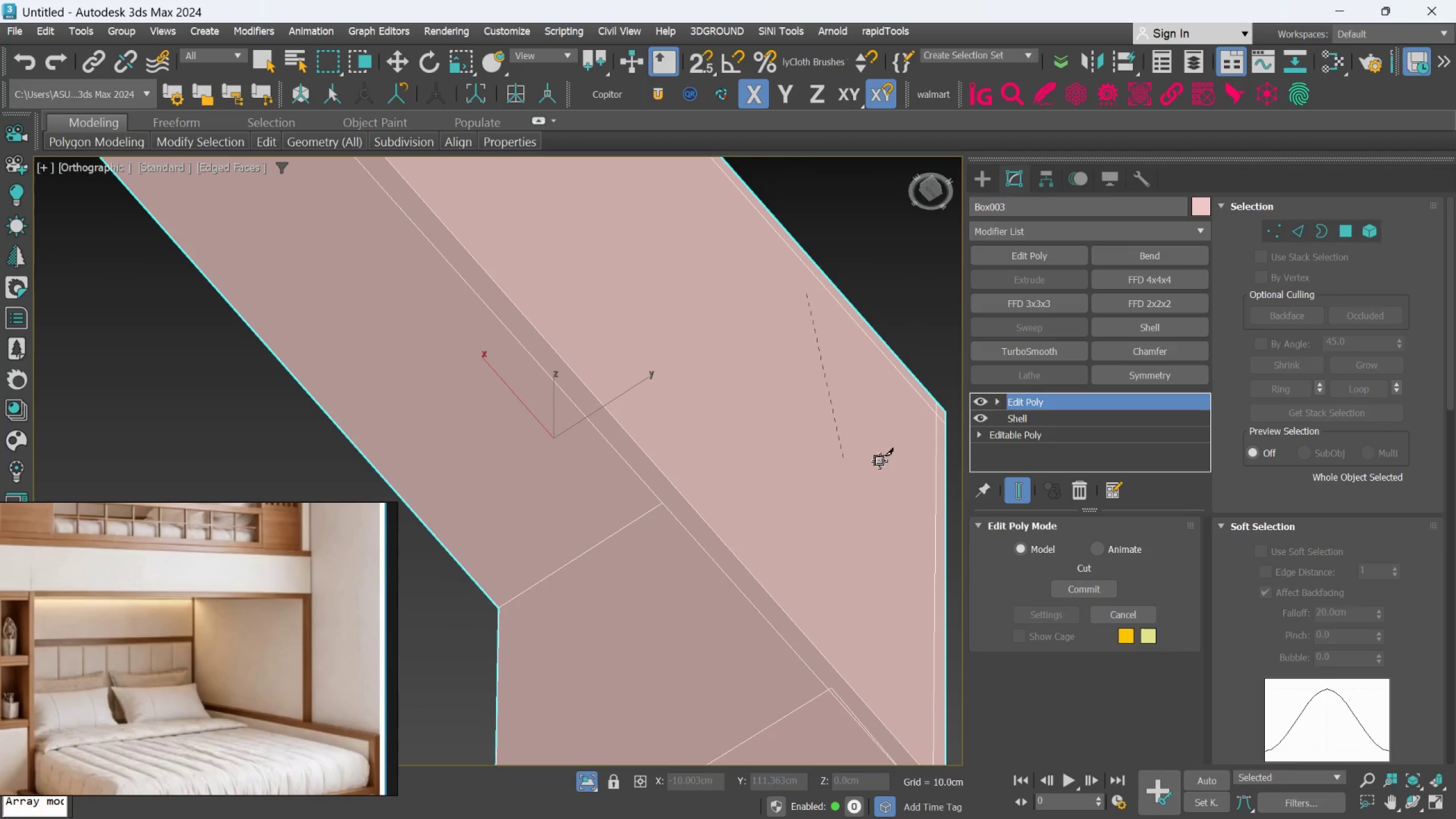 
scroll: coordinate [750, 391], scroll_direction: down, amount: 1.0
 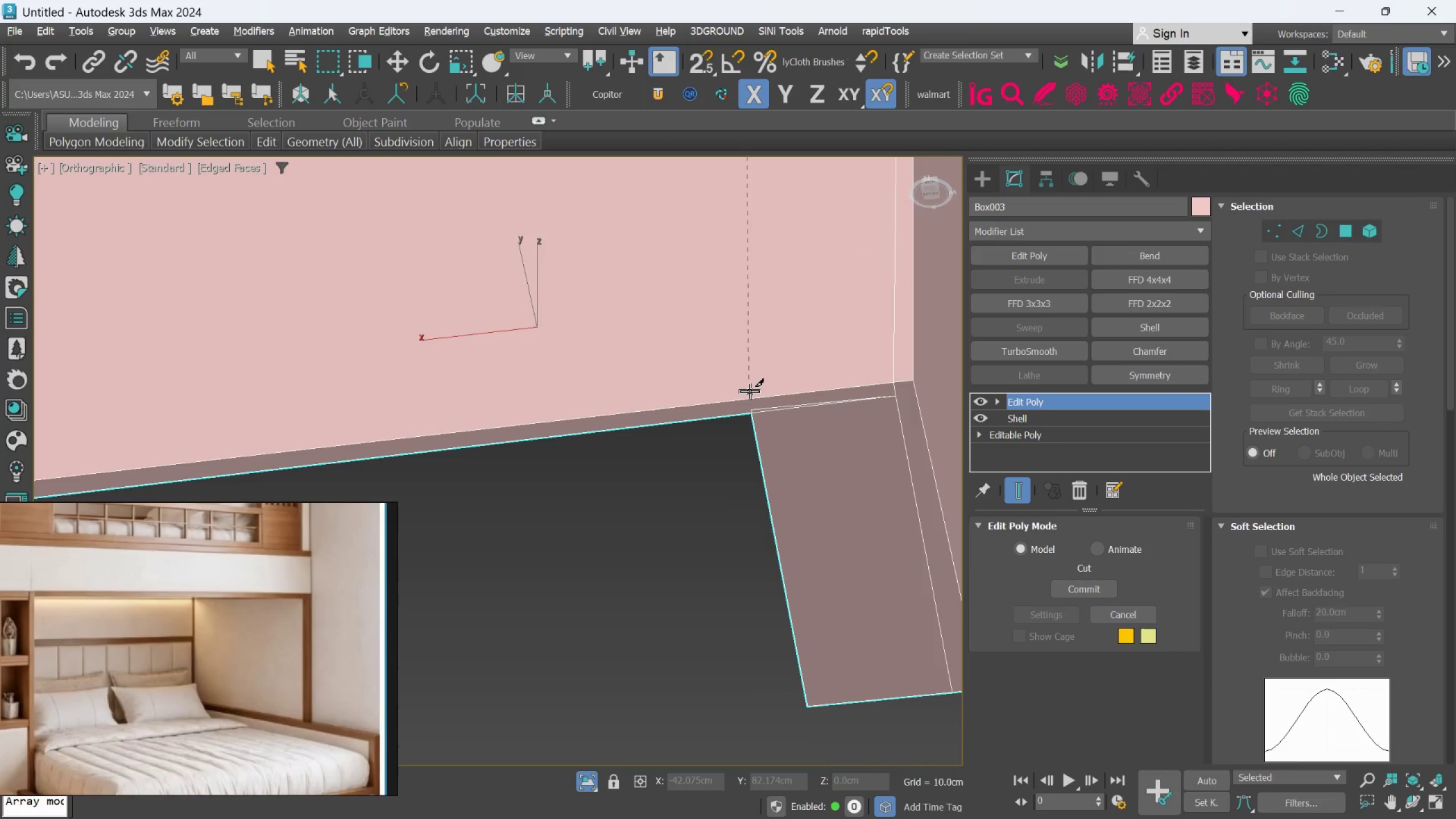 
hold_key(key=AltLeft, duration=0.48)
 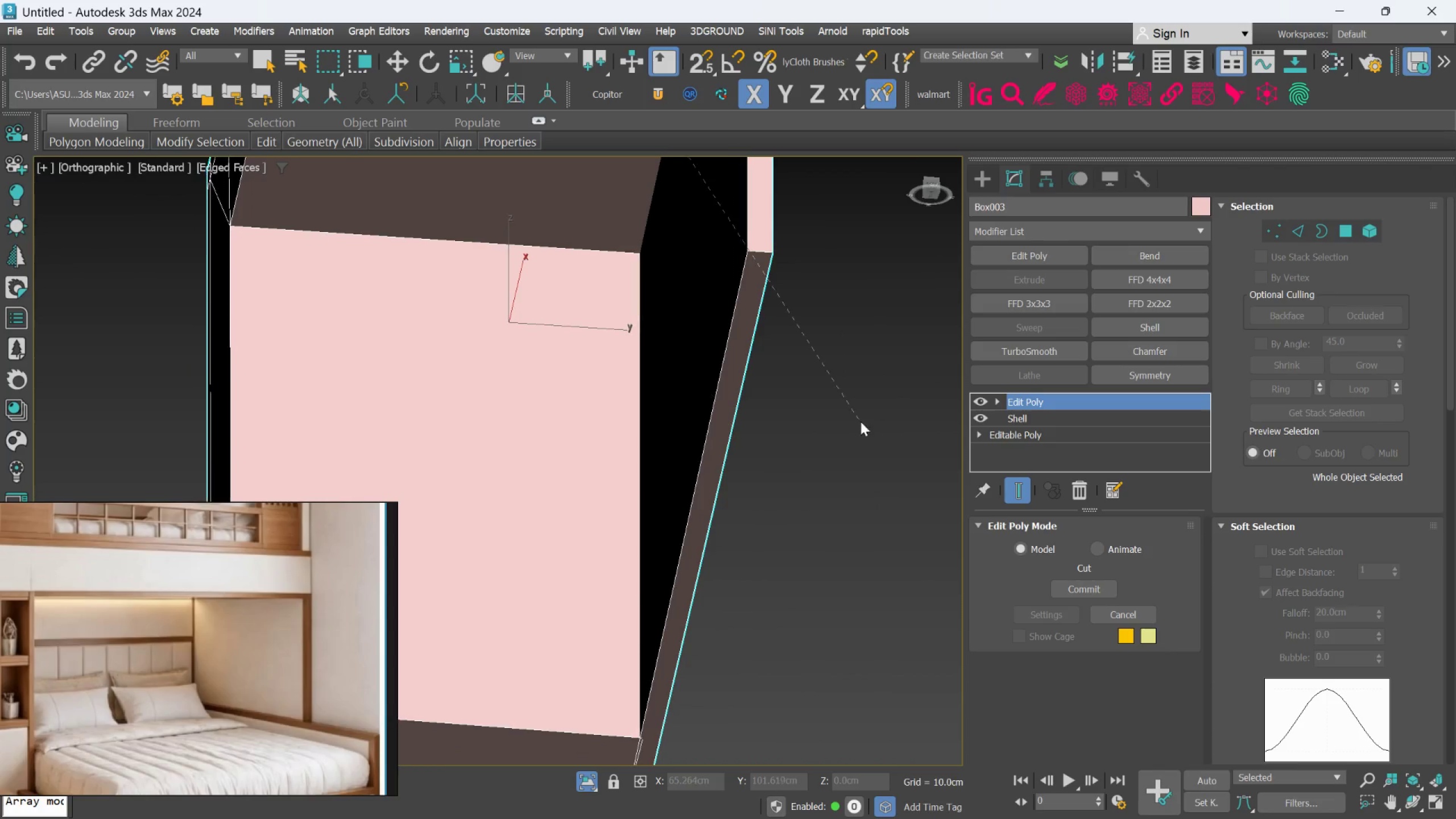 
right_click([791, 498])
 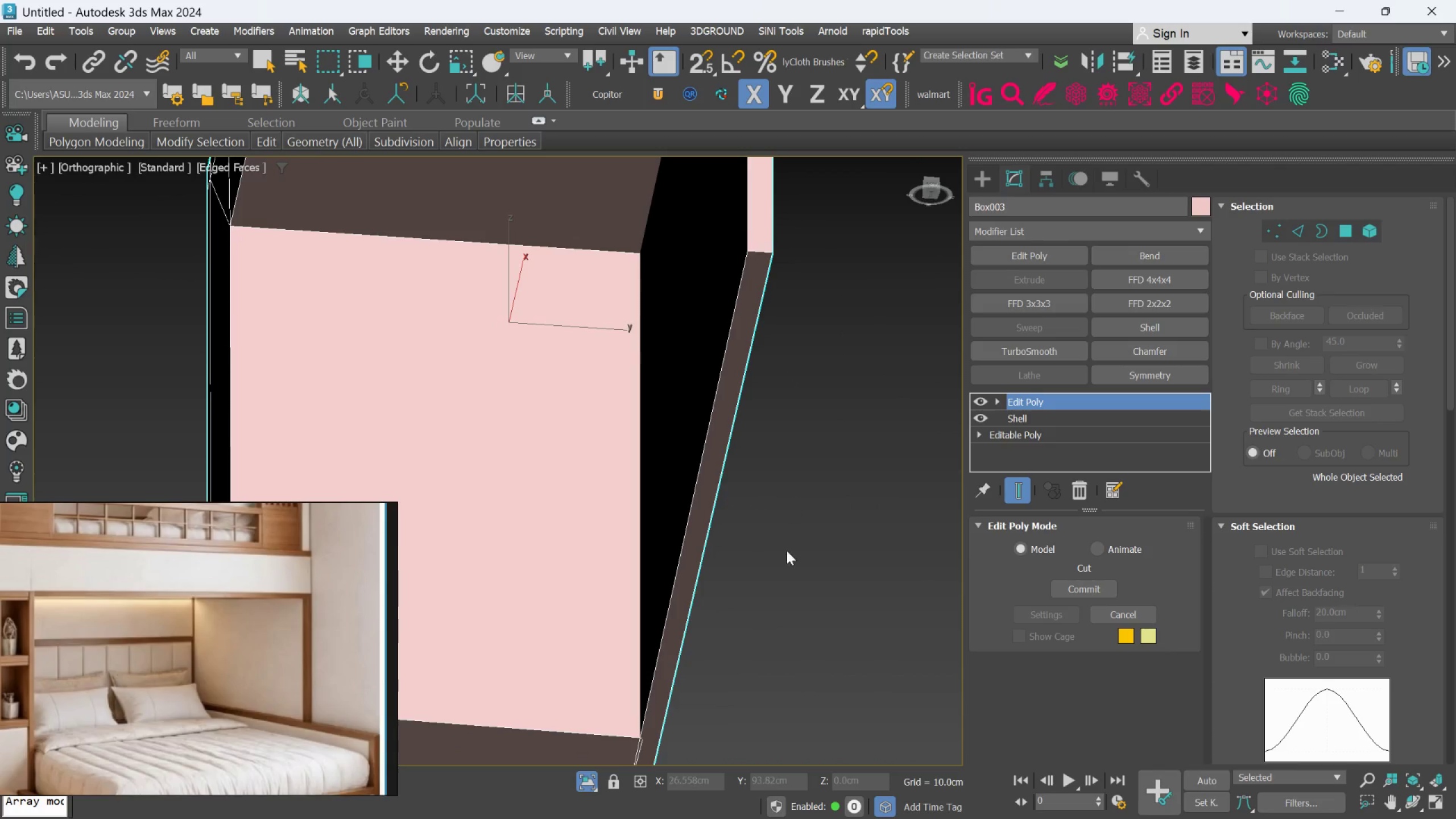 
scroll: coordinate [773, 590], scroll_direction: down, amount: 3.0
 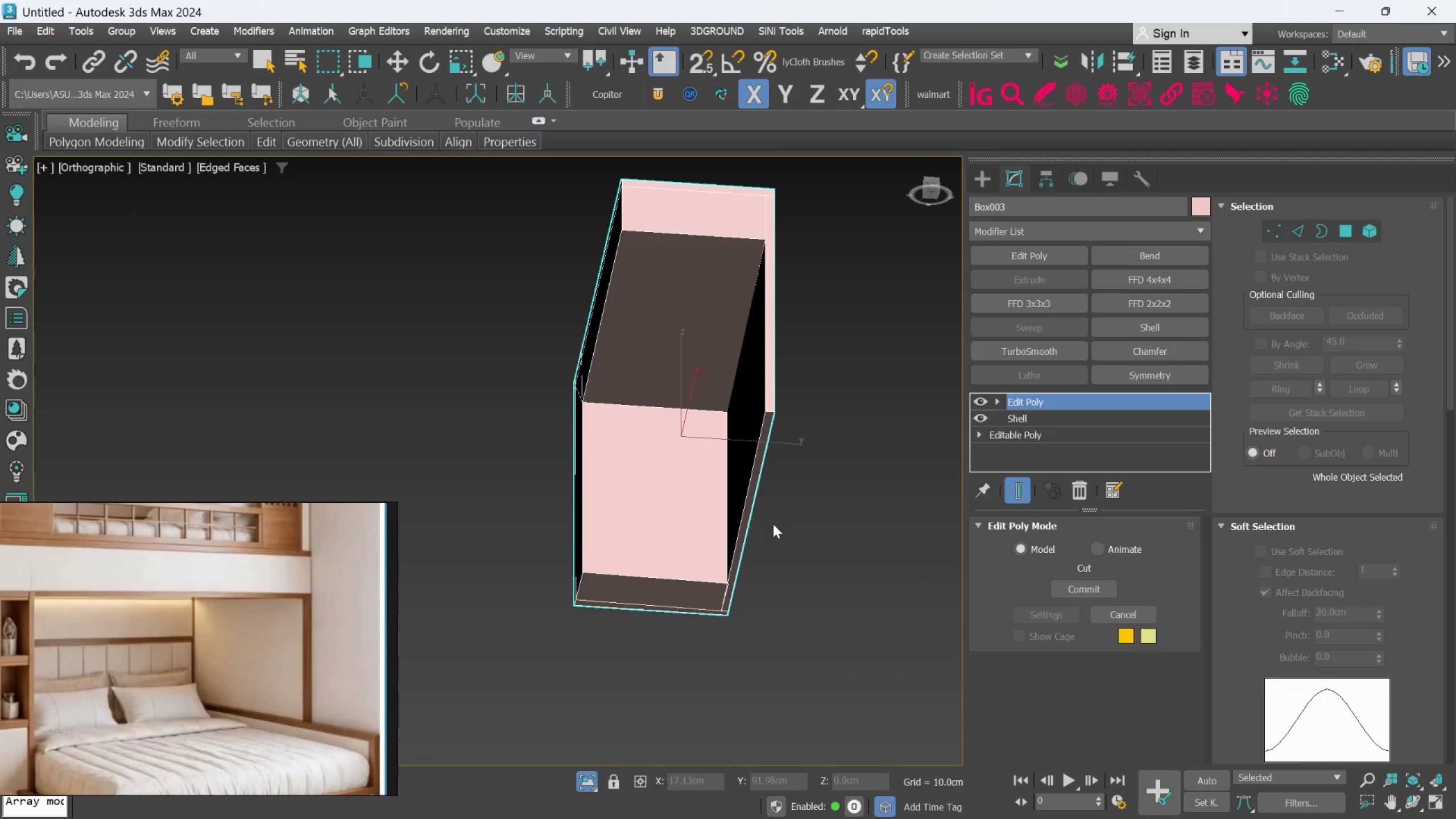 
scroll: coordinate [736, 592], scroll_direction: up, amount: 2.0
 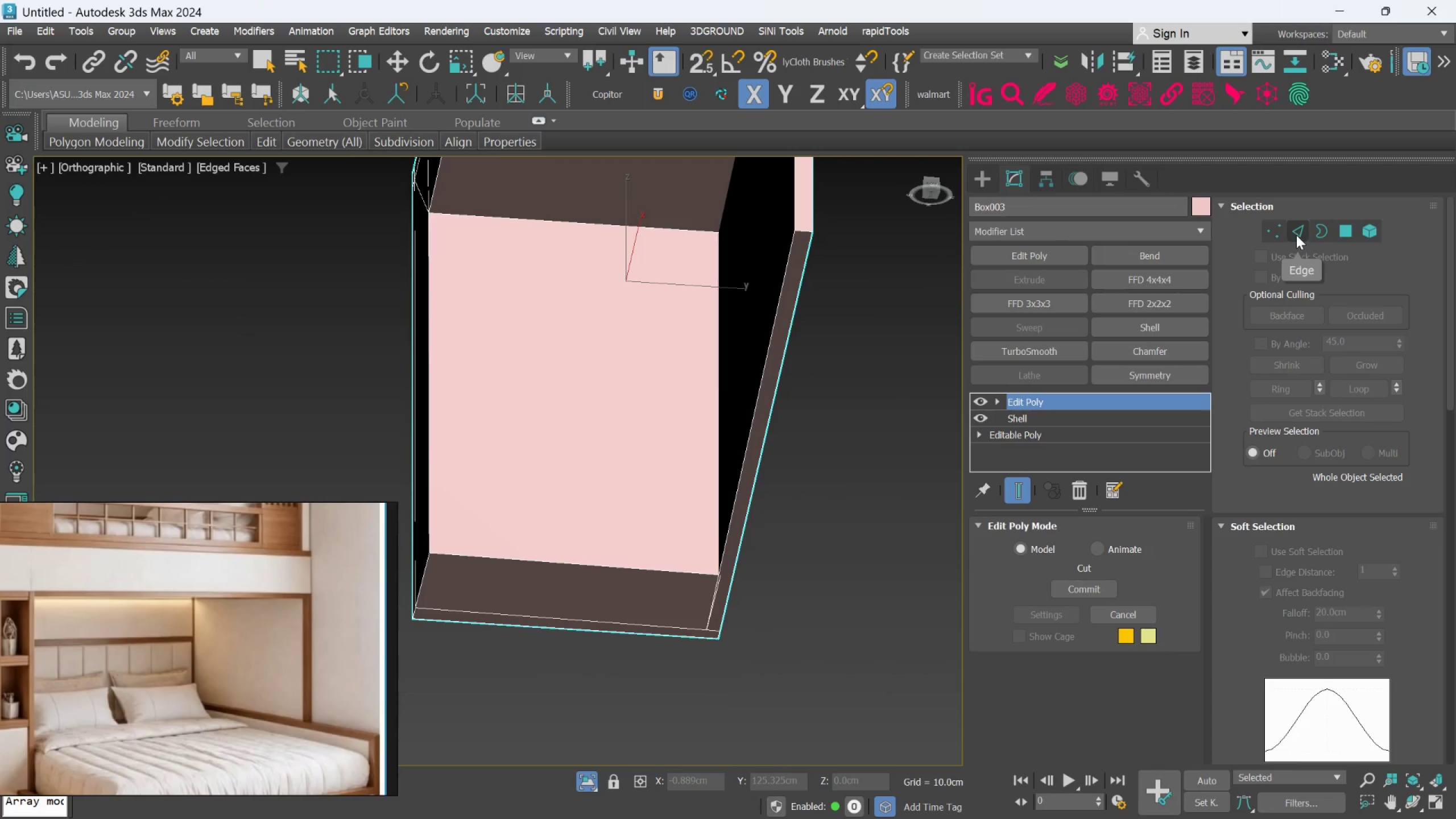 
left_click([1271, 230])
 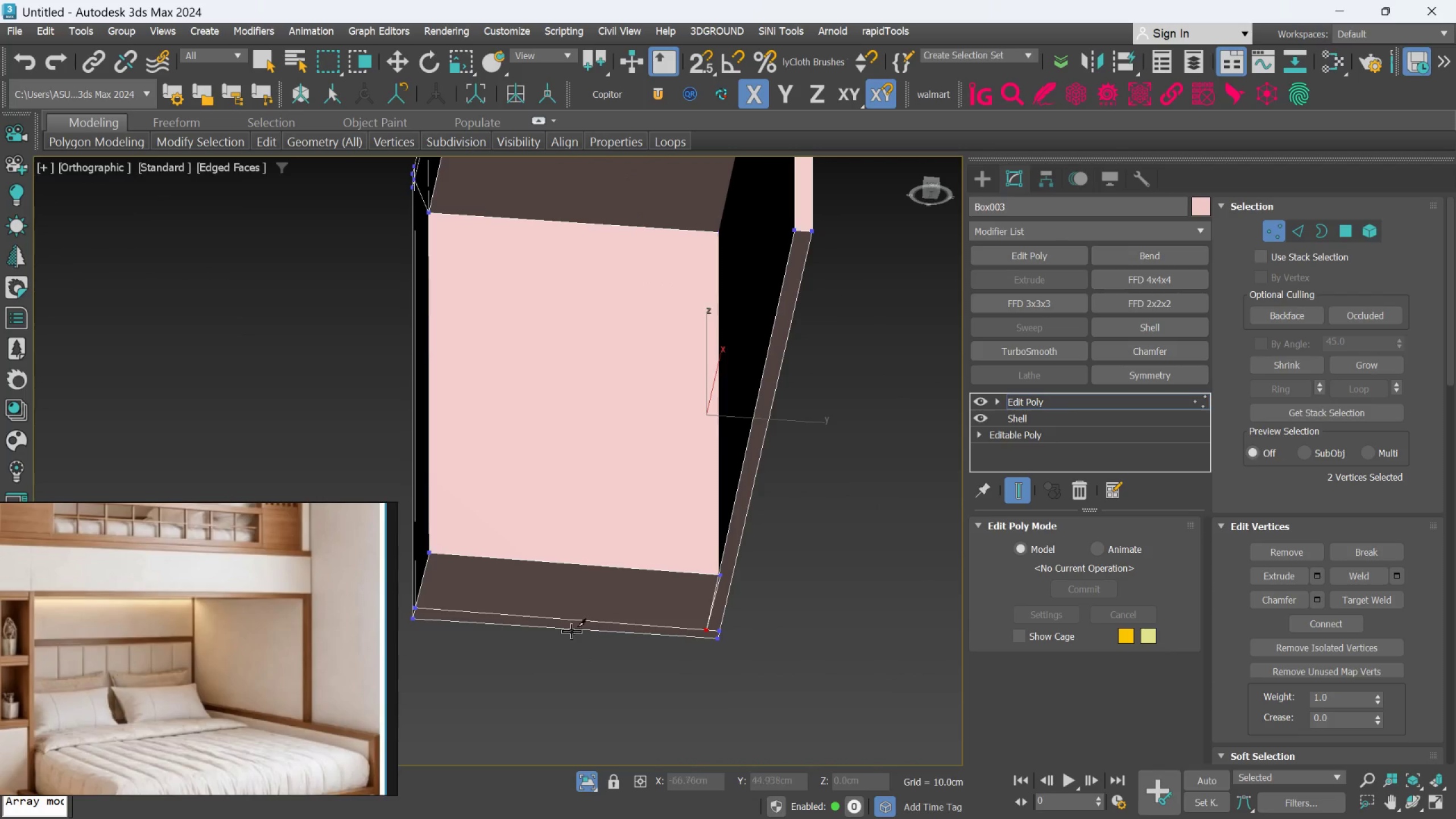 
scroll: coordinate [675, 598], scroll_direction: up, amount: 3.0
 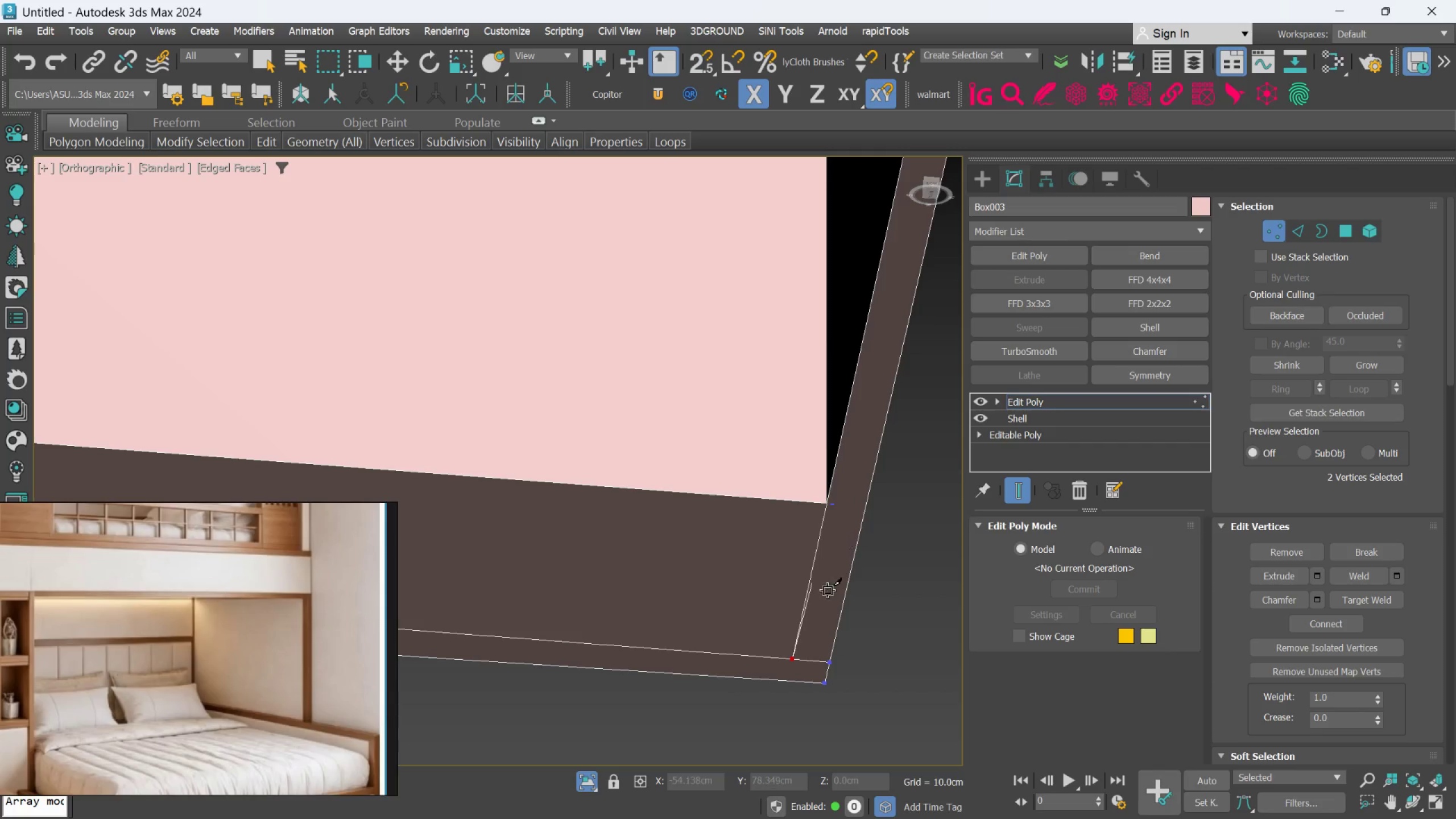 
key(Alt+AltLeft)
 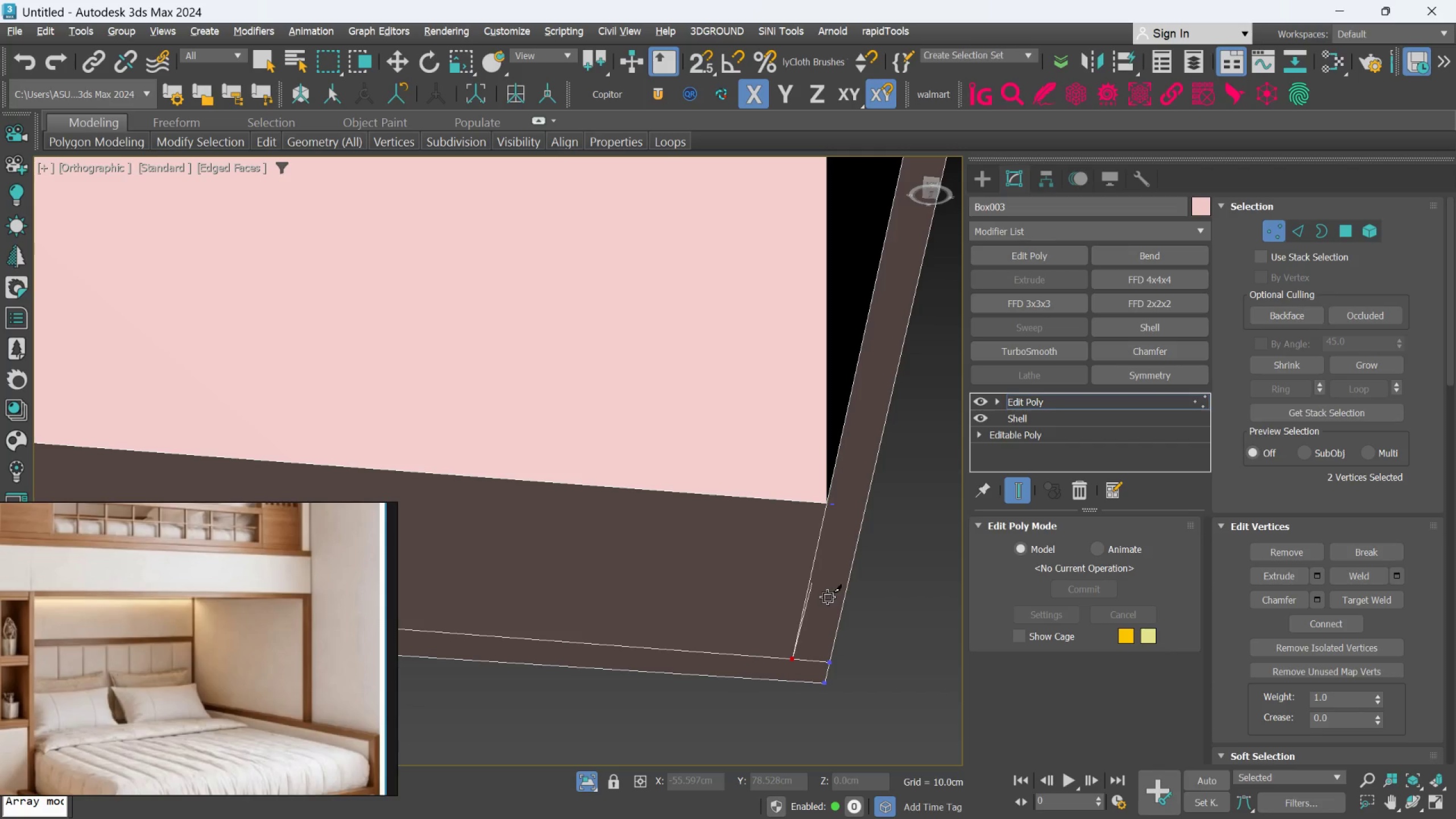 
key(Alt+C)
 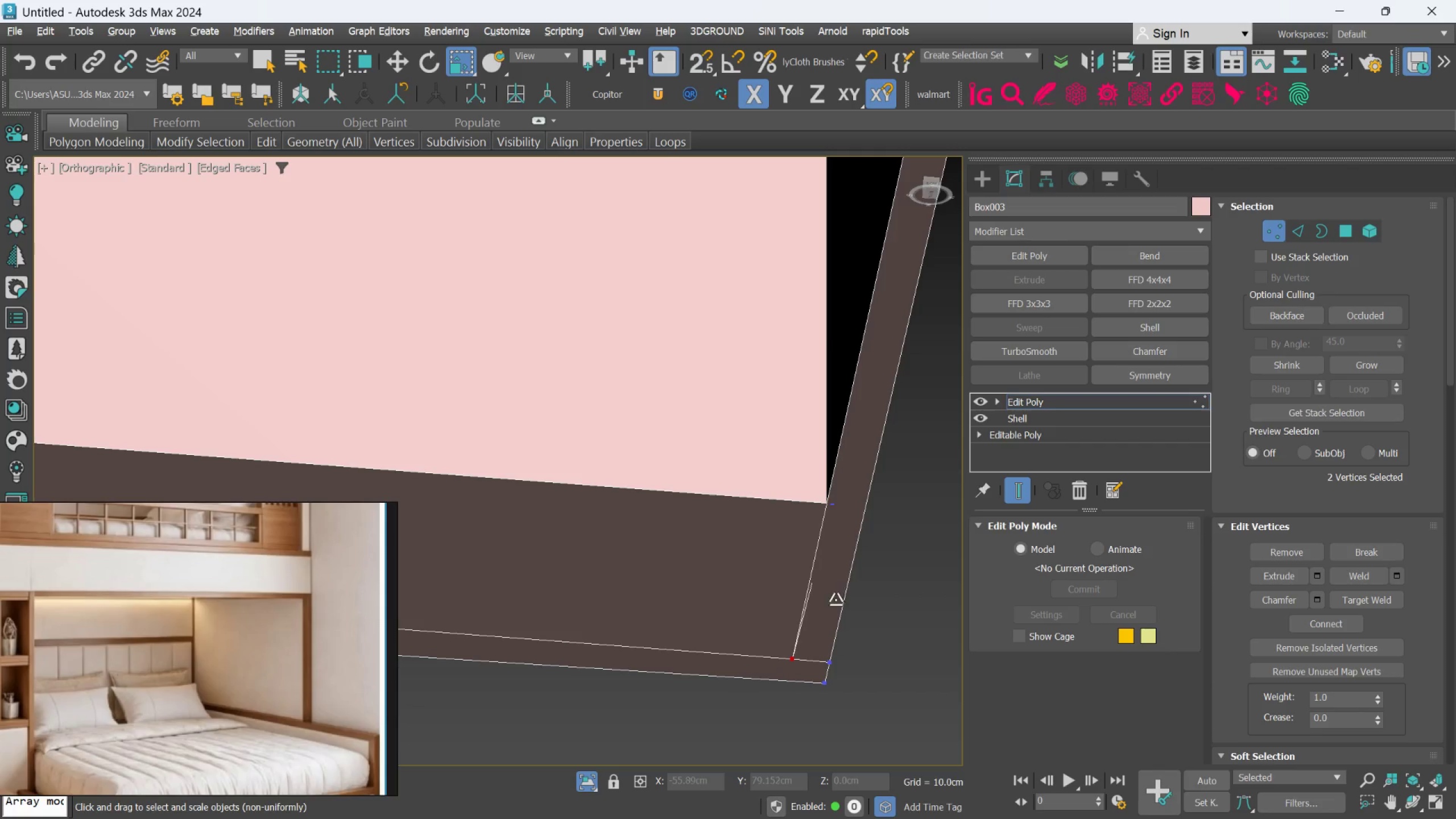 
key(Alt+C)
 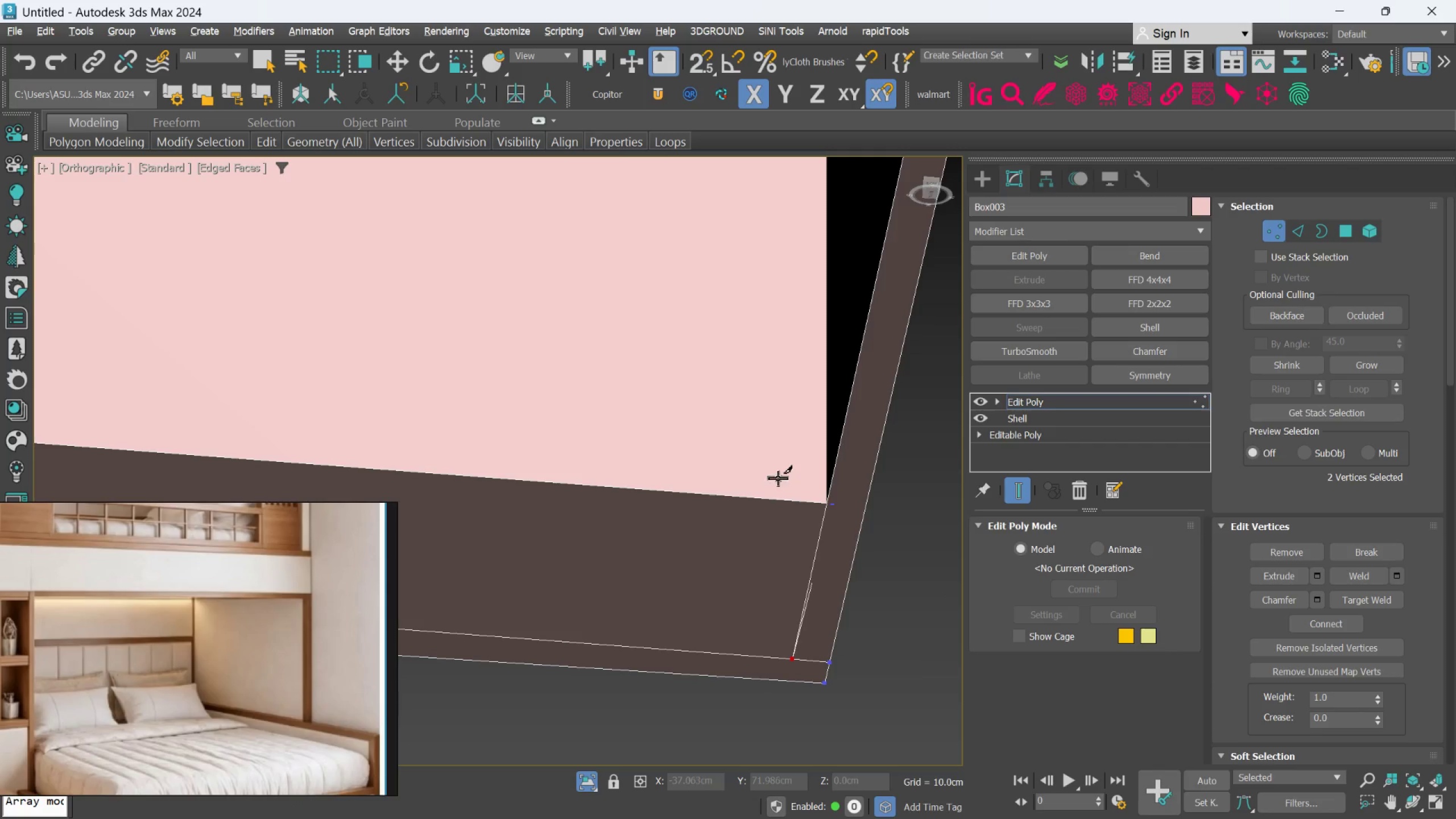 
key(Alt+AltLeft)
 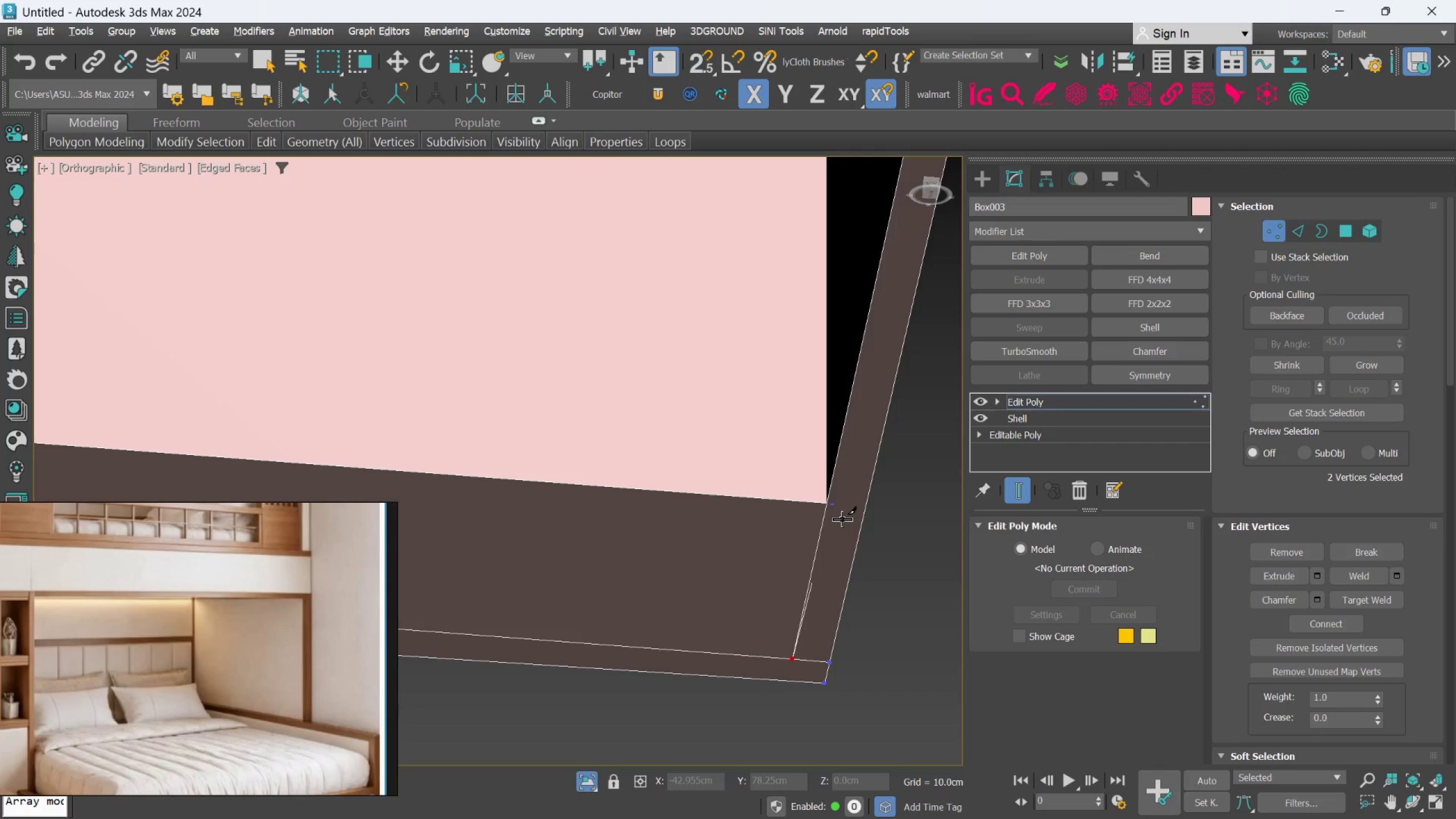 
key(Alt+C)
 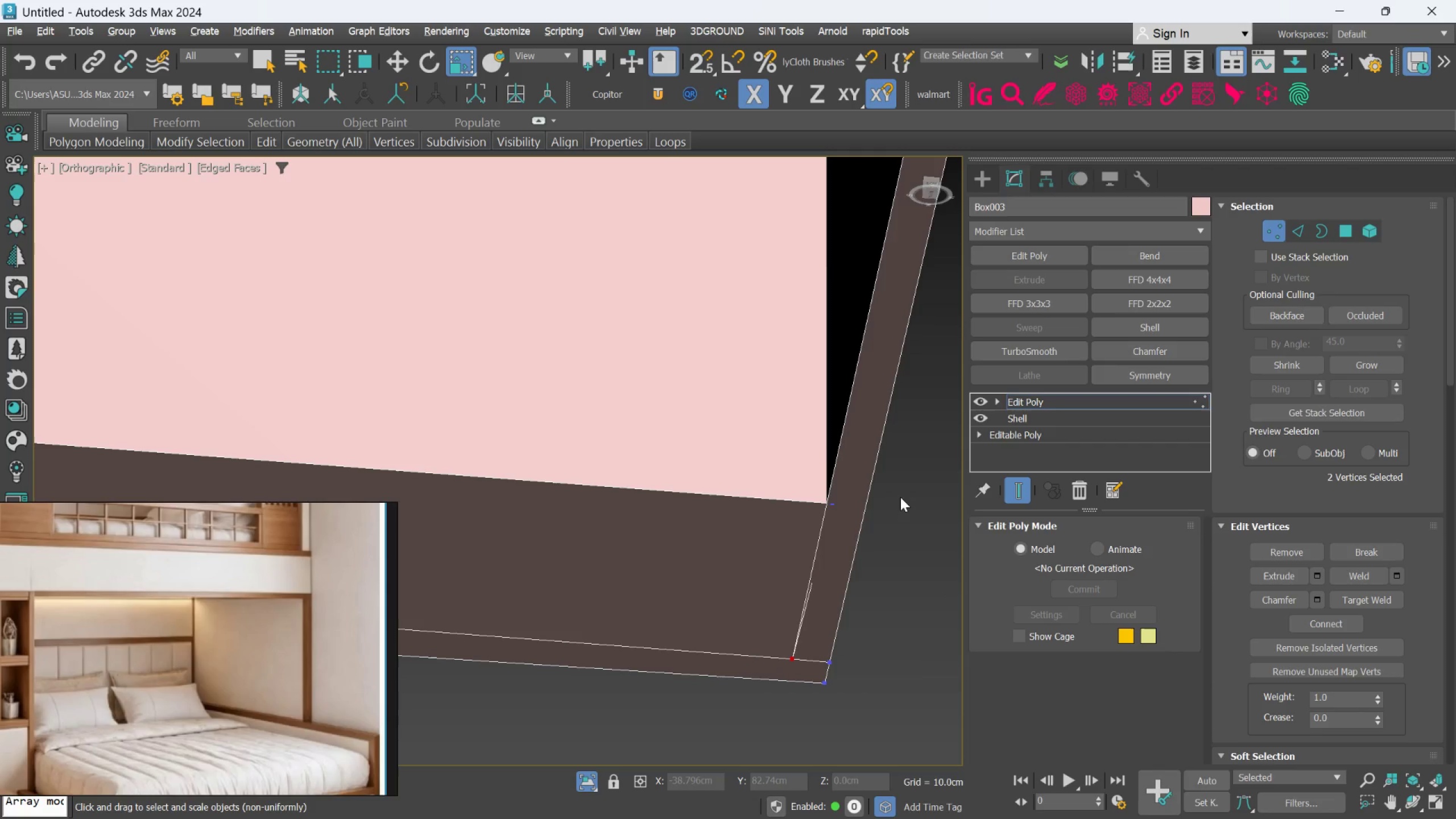 
key(Q)
 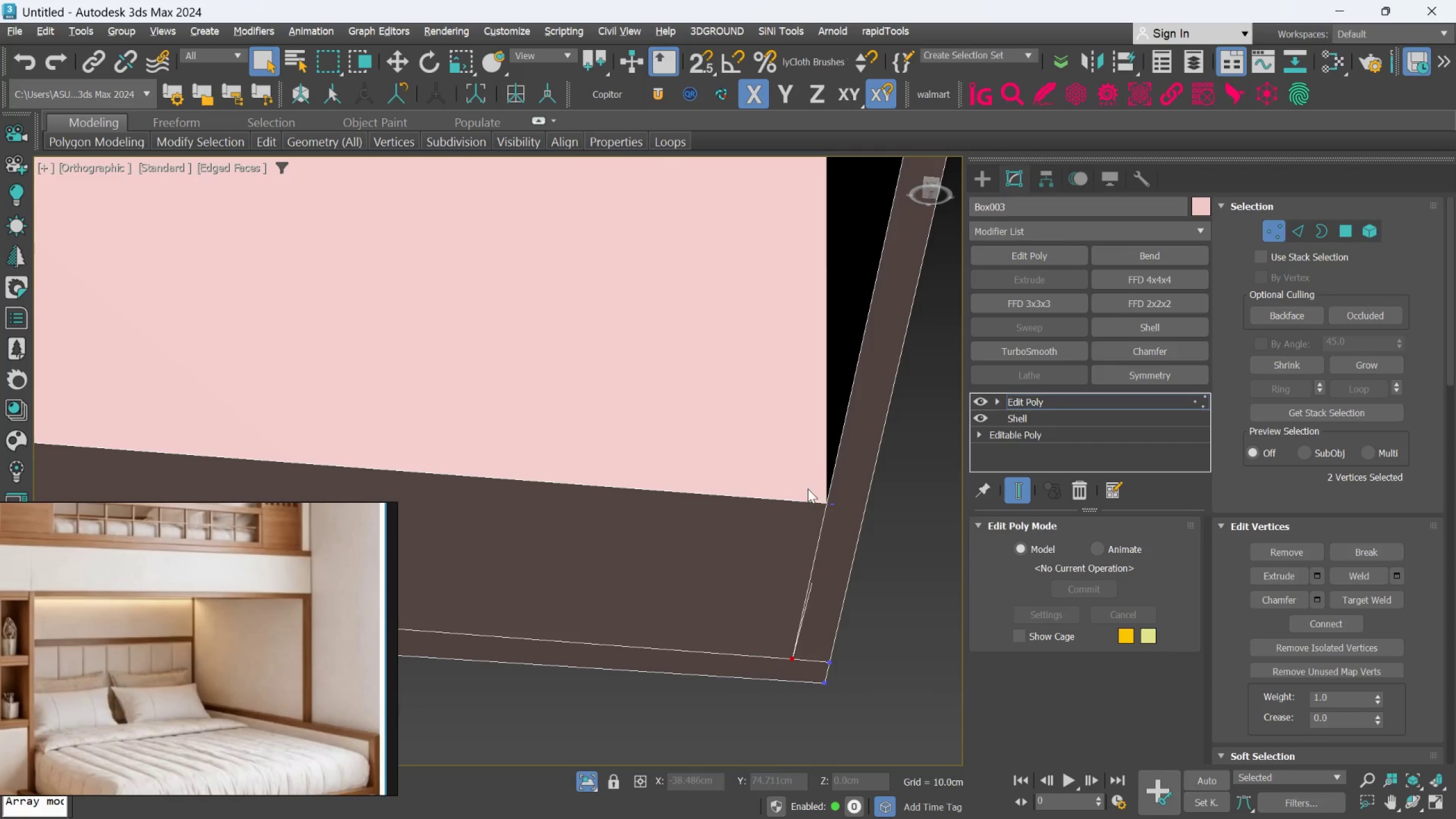 
left_click_drag(start_coordinate=[812, 495], to_coordinate=[850, 532])
 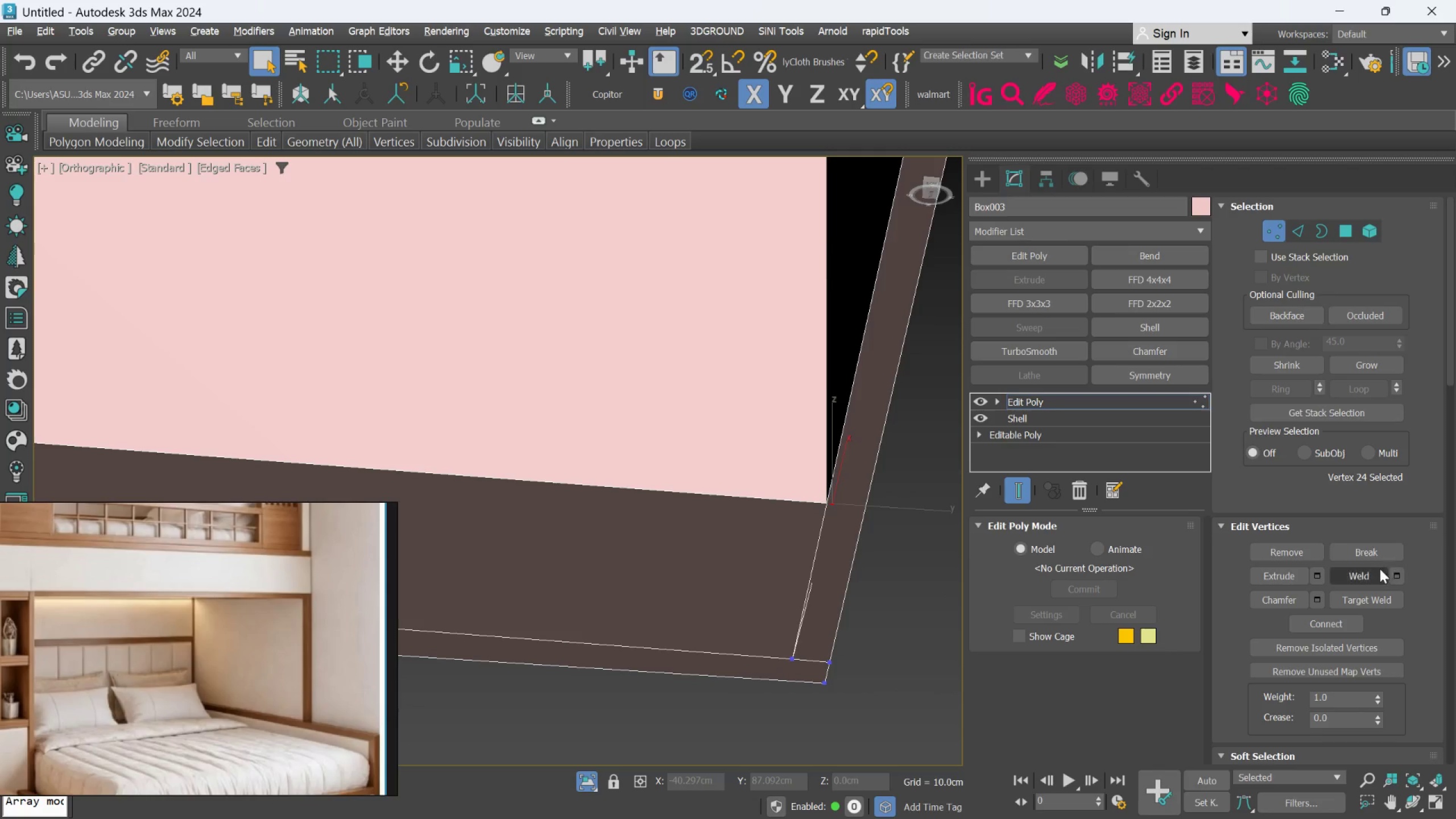 
left_click([1377, 575])
 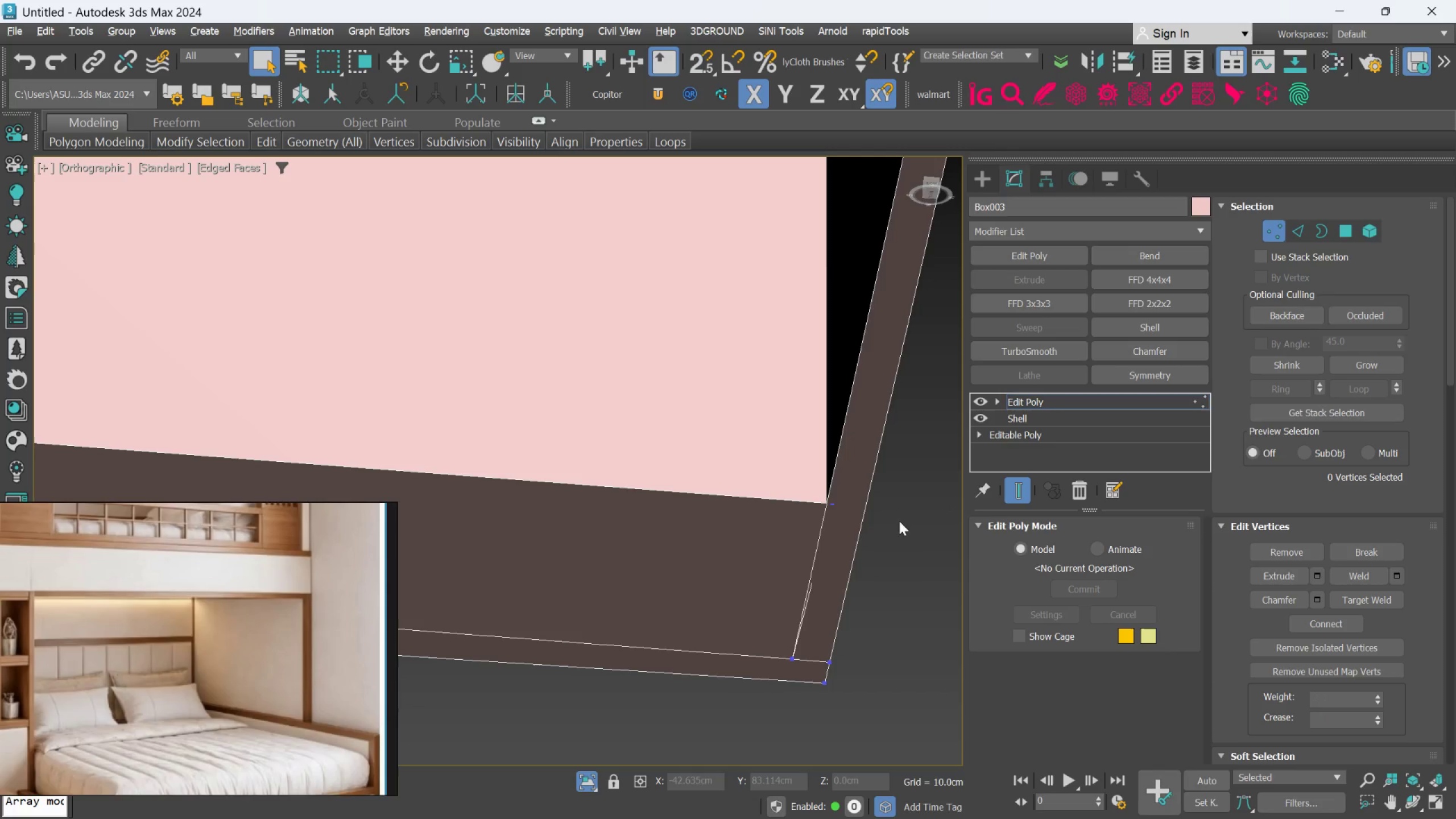 
left_click([833, 502])
 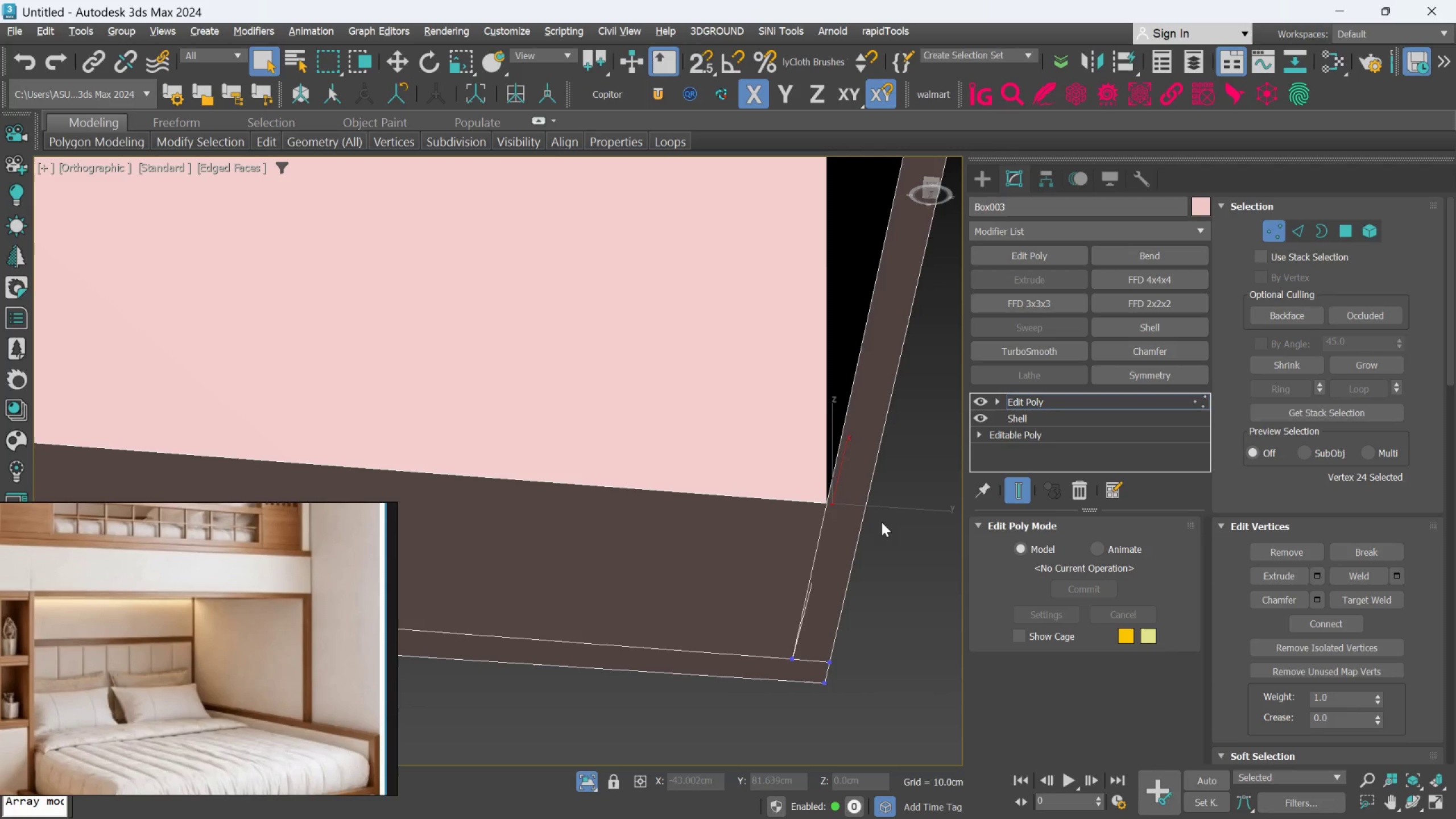 
key(W)
 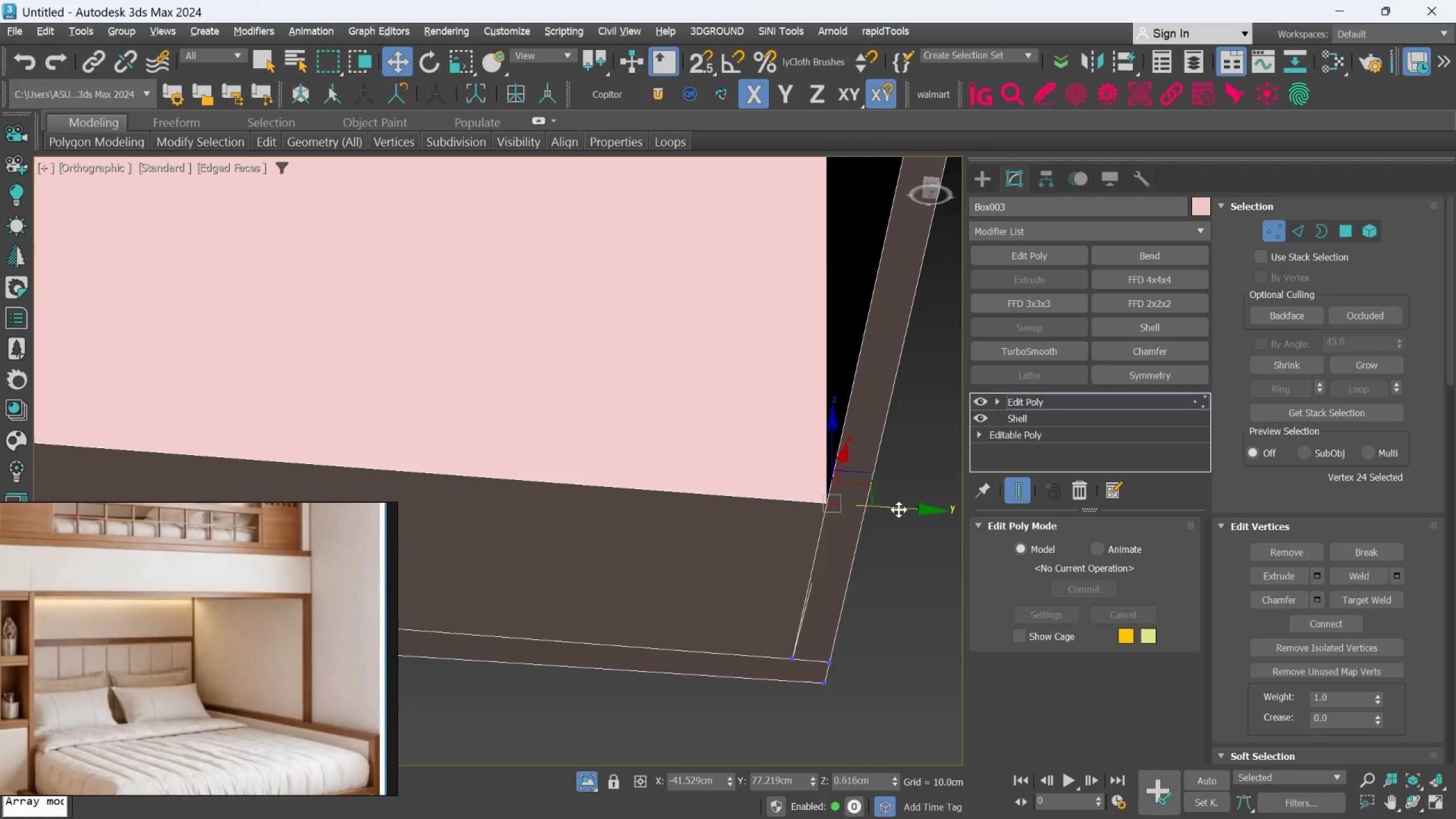 
left_click_drag(start_coordinate=[900, 508], to_coordinate=[880, 512])
 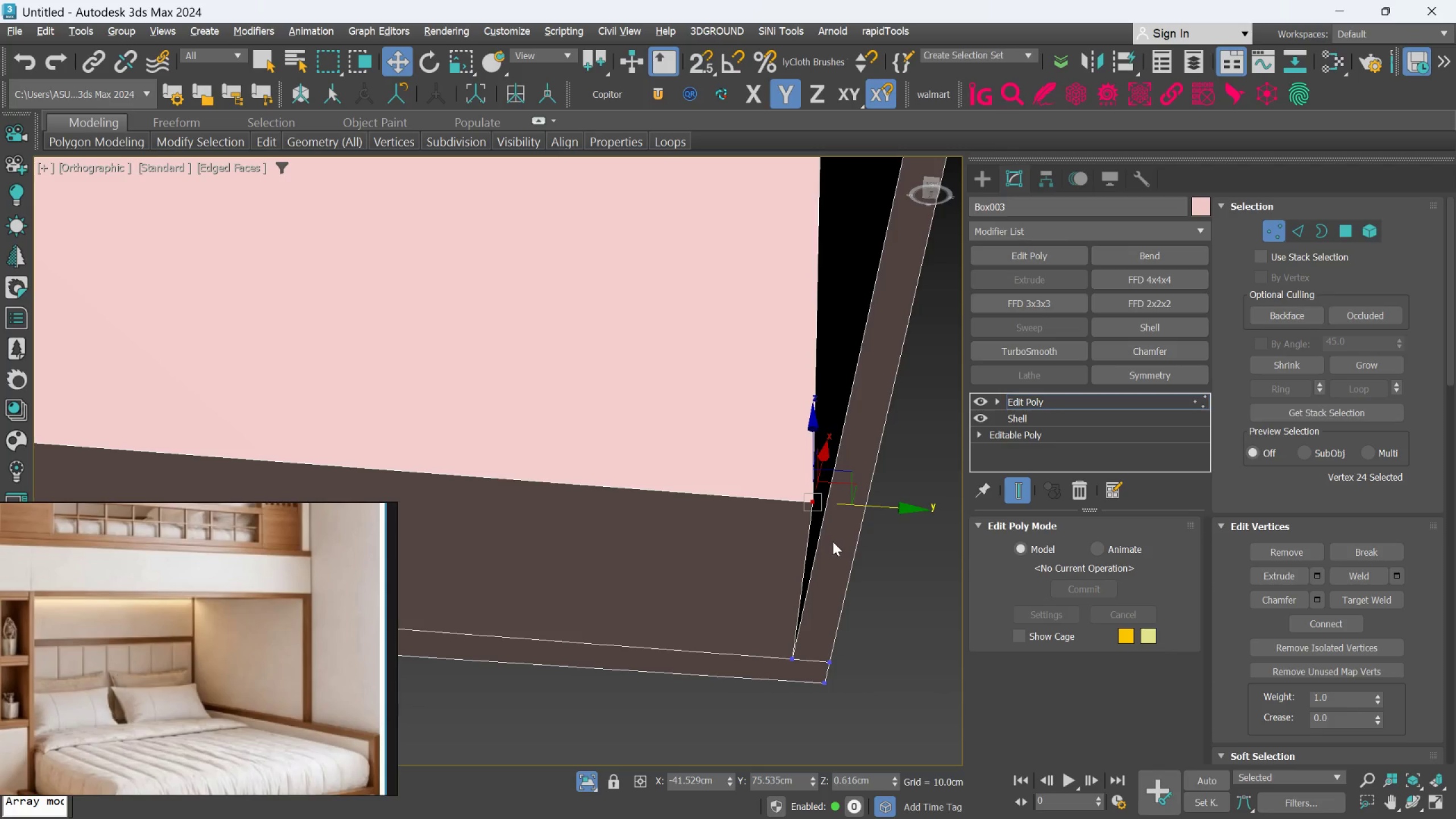 
hold_key(key=AltLeft, duration=1.17)
 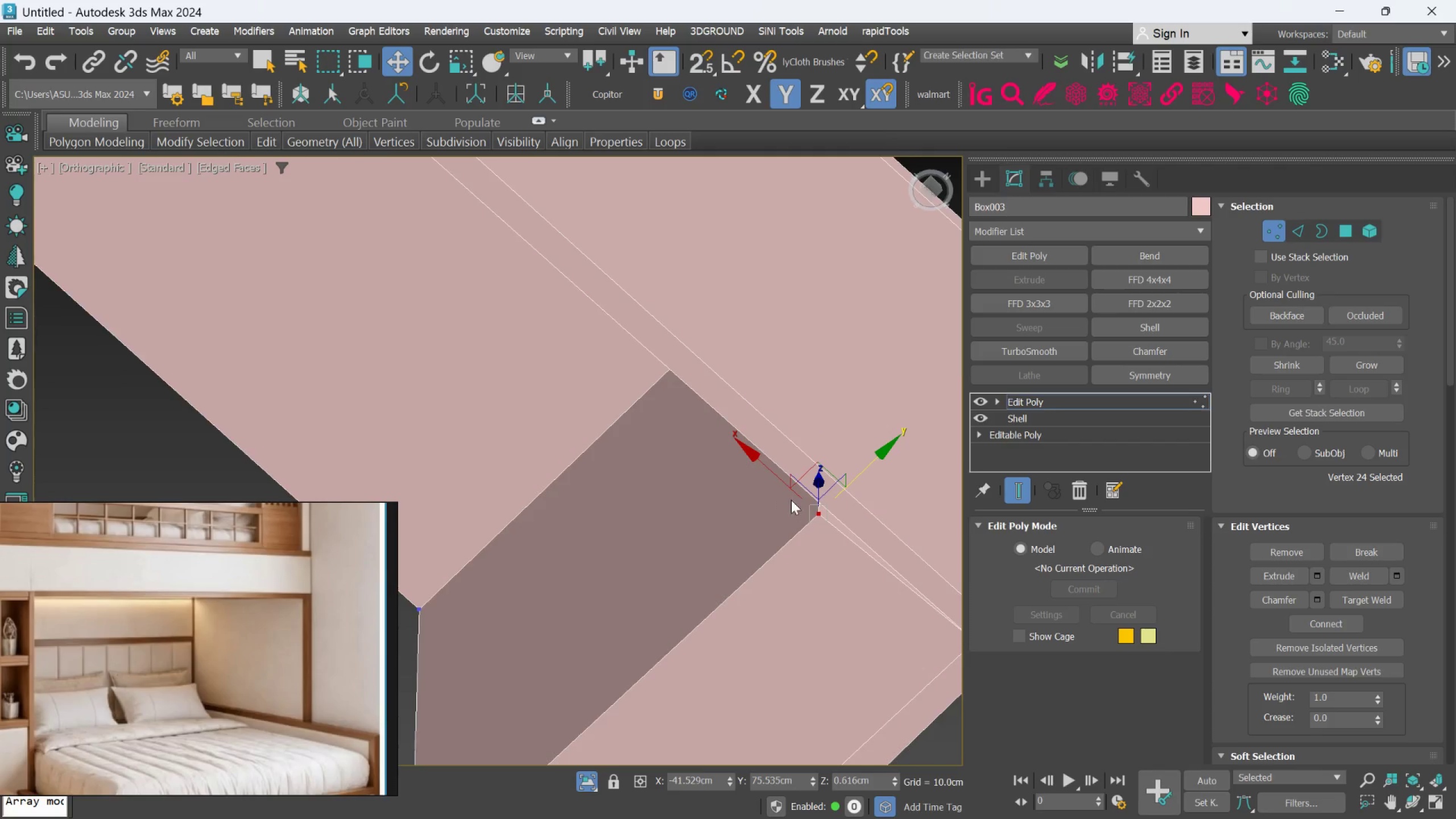 
scroll: coordinate [833, 541], scroll_direction: down, amount: 1.0
 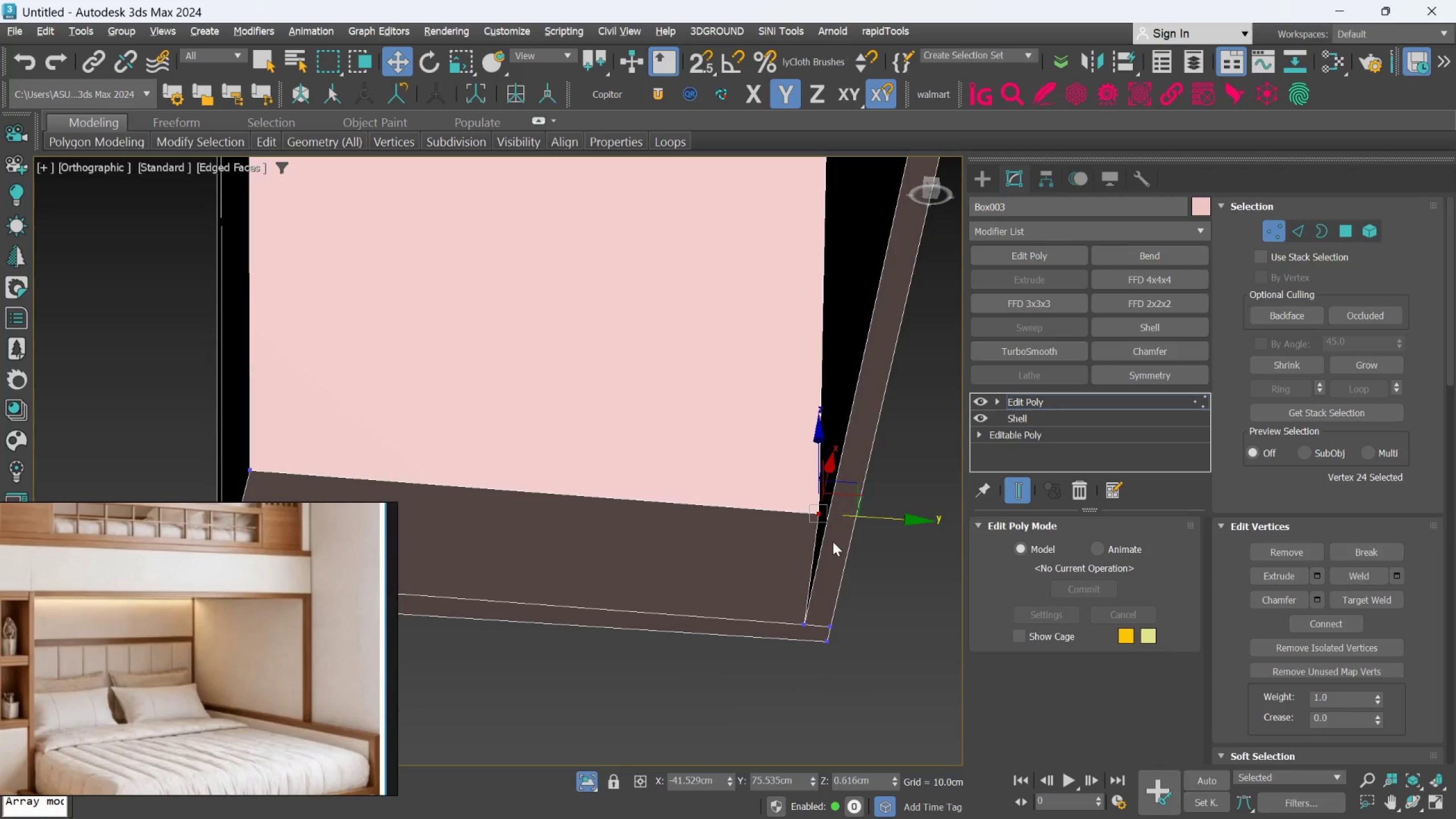 
hold_key(key=AltLeft, duration=2.98)
 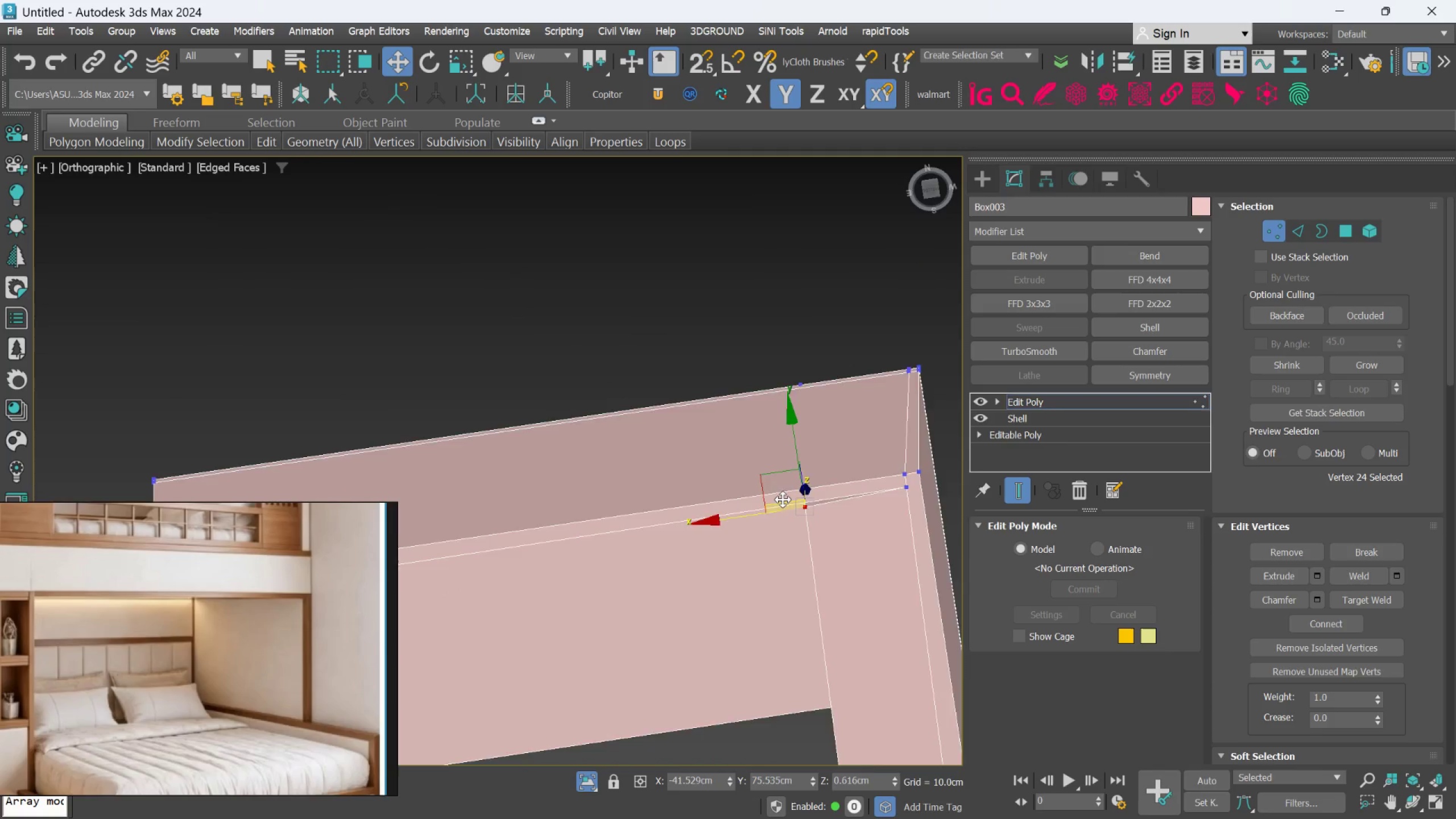 
scroll: coordinate [791, 500], scroll_direction: down, amount: 2.0
 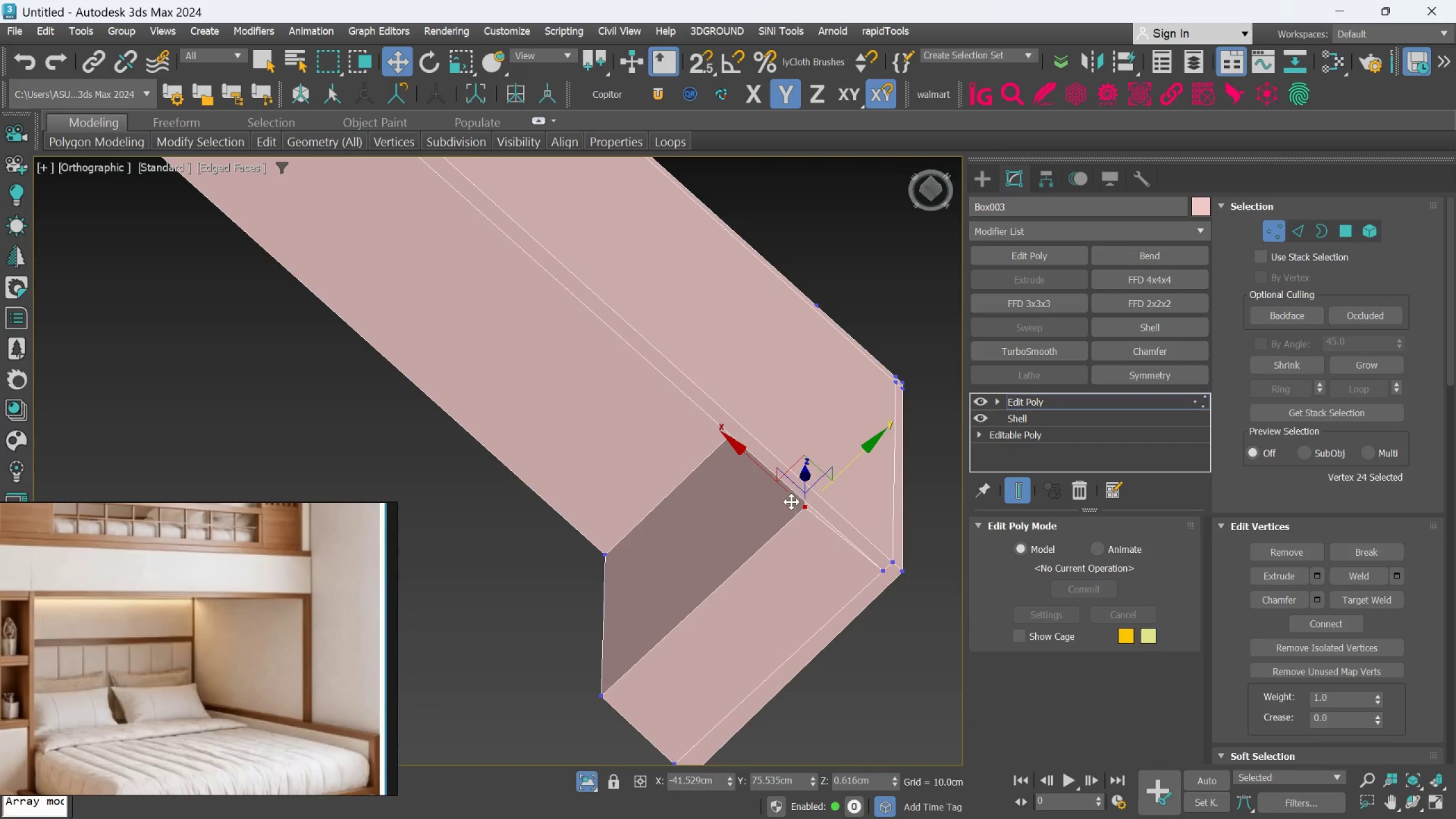 
scroll: coordinate [784, 499], scroll_direction: up, amount: 2.0
 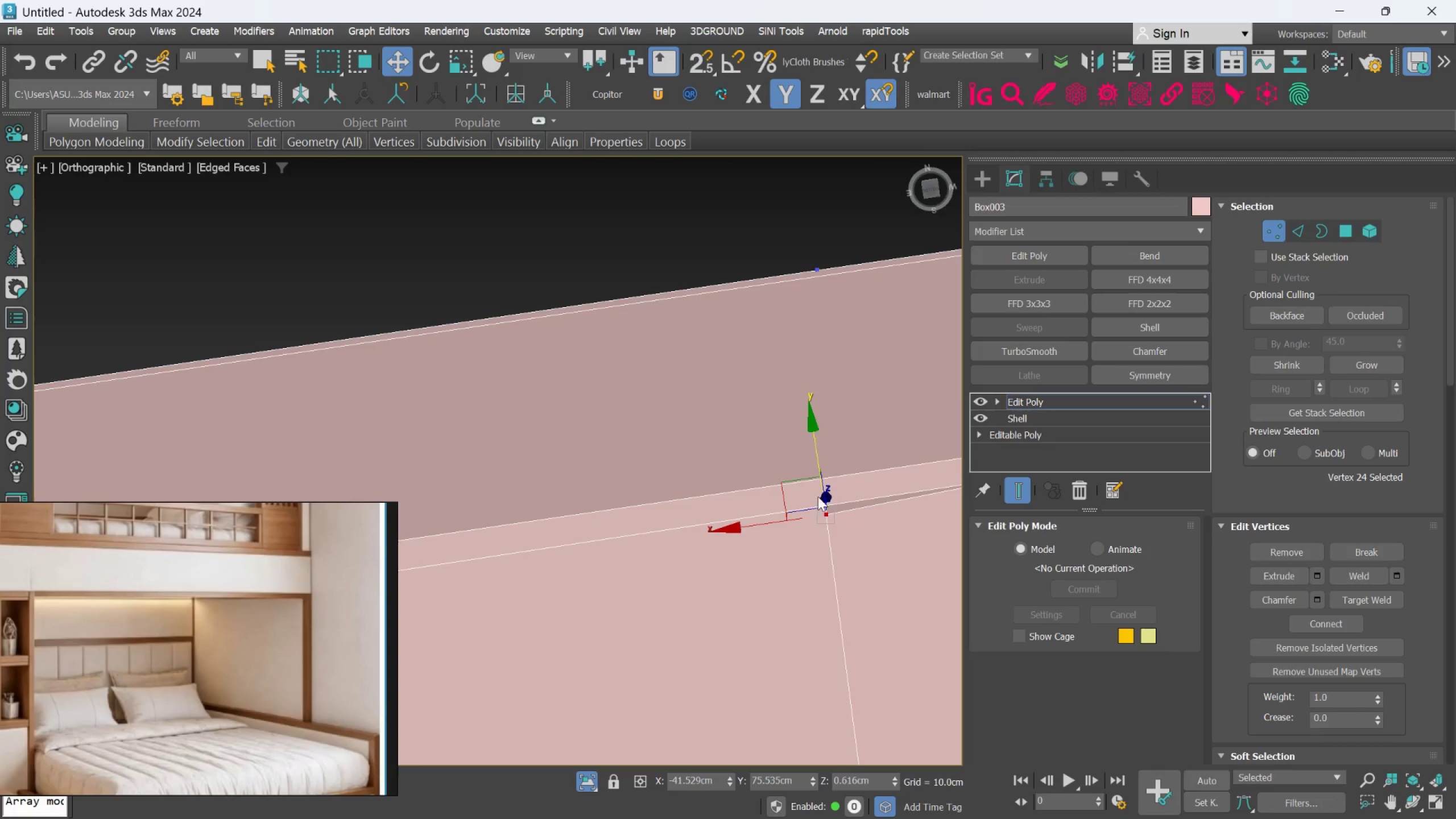 
hold_key(key=AltLeft, duration=0.91)
 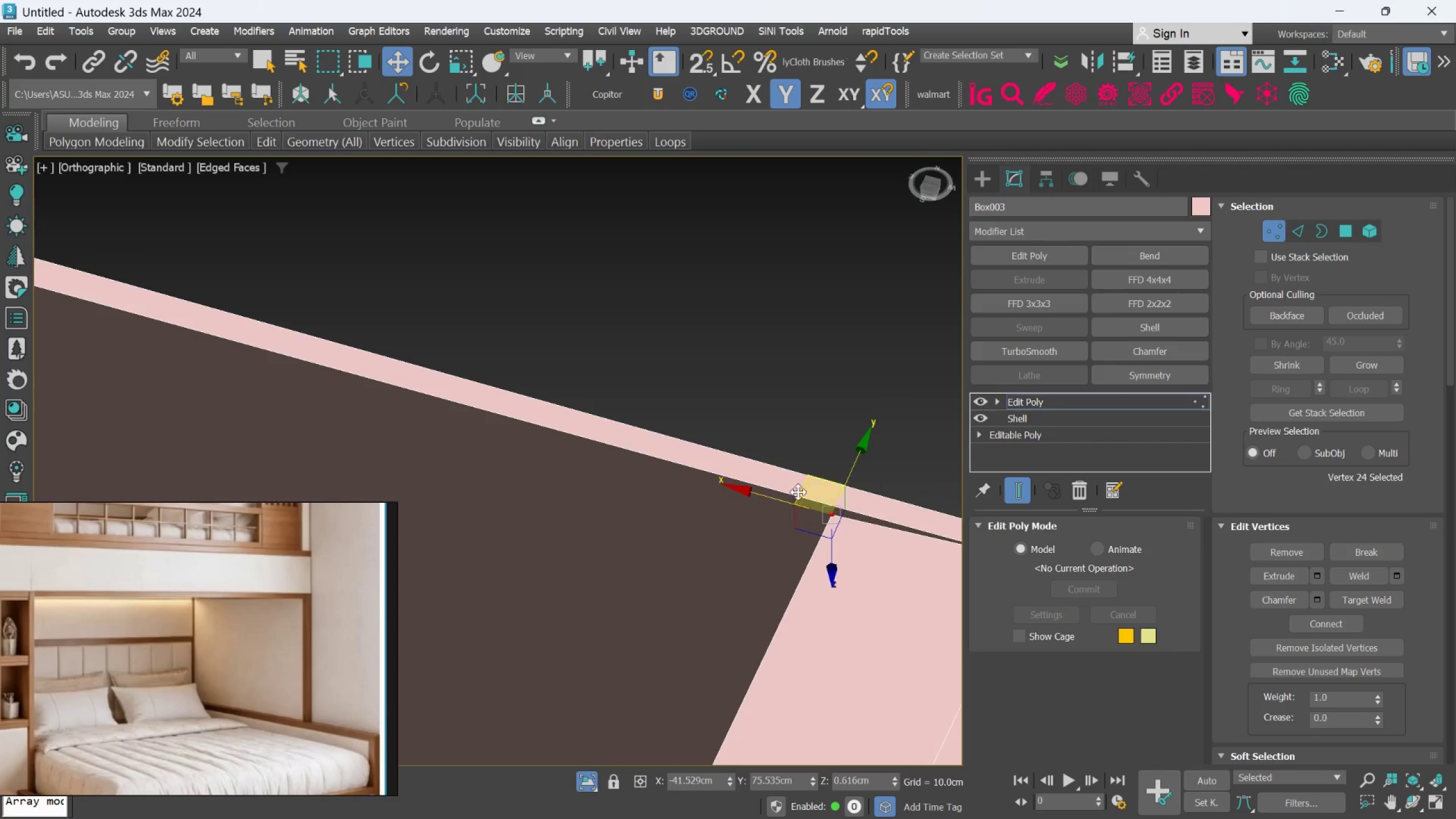 
hold_key(key=AltLeft, duration=0.91)
 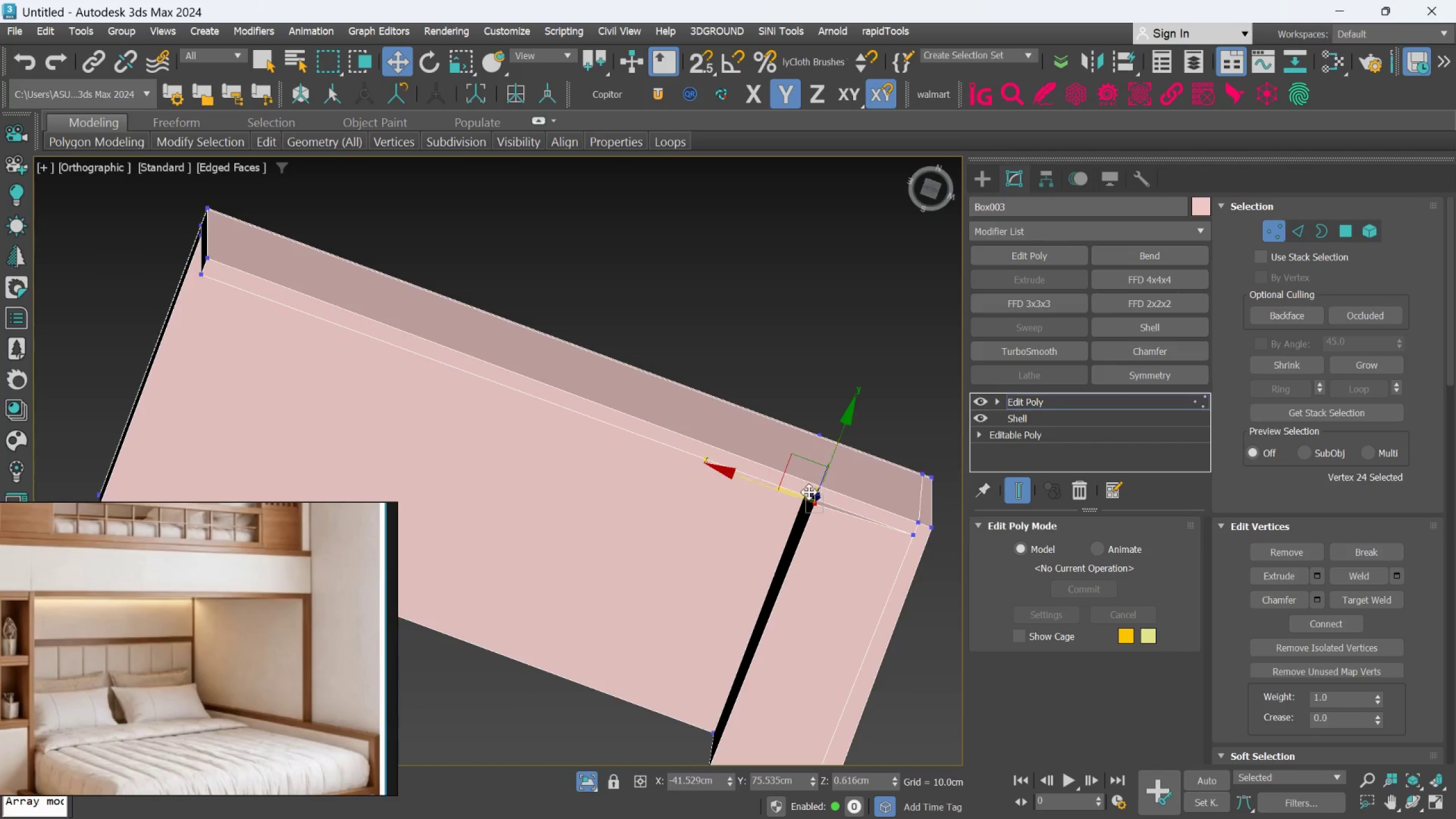 
scroll: coordinate [797, 494], scroll_direction: down, amount: 2.0
 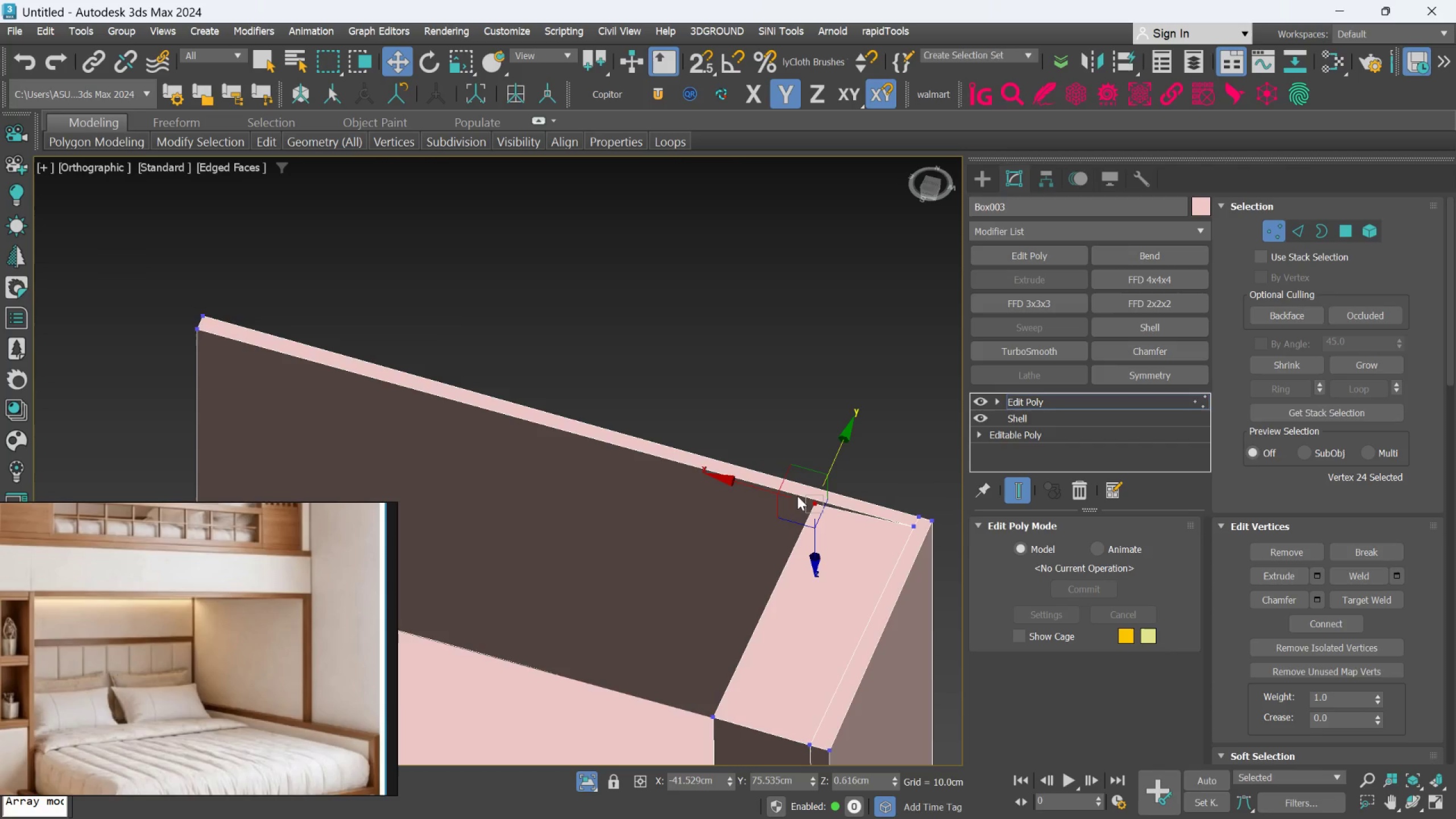 
scroll: coordinate [812, 482], scroll_direction: up, amount: 1.0
 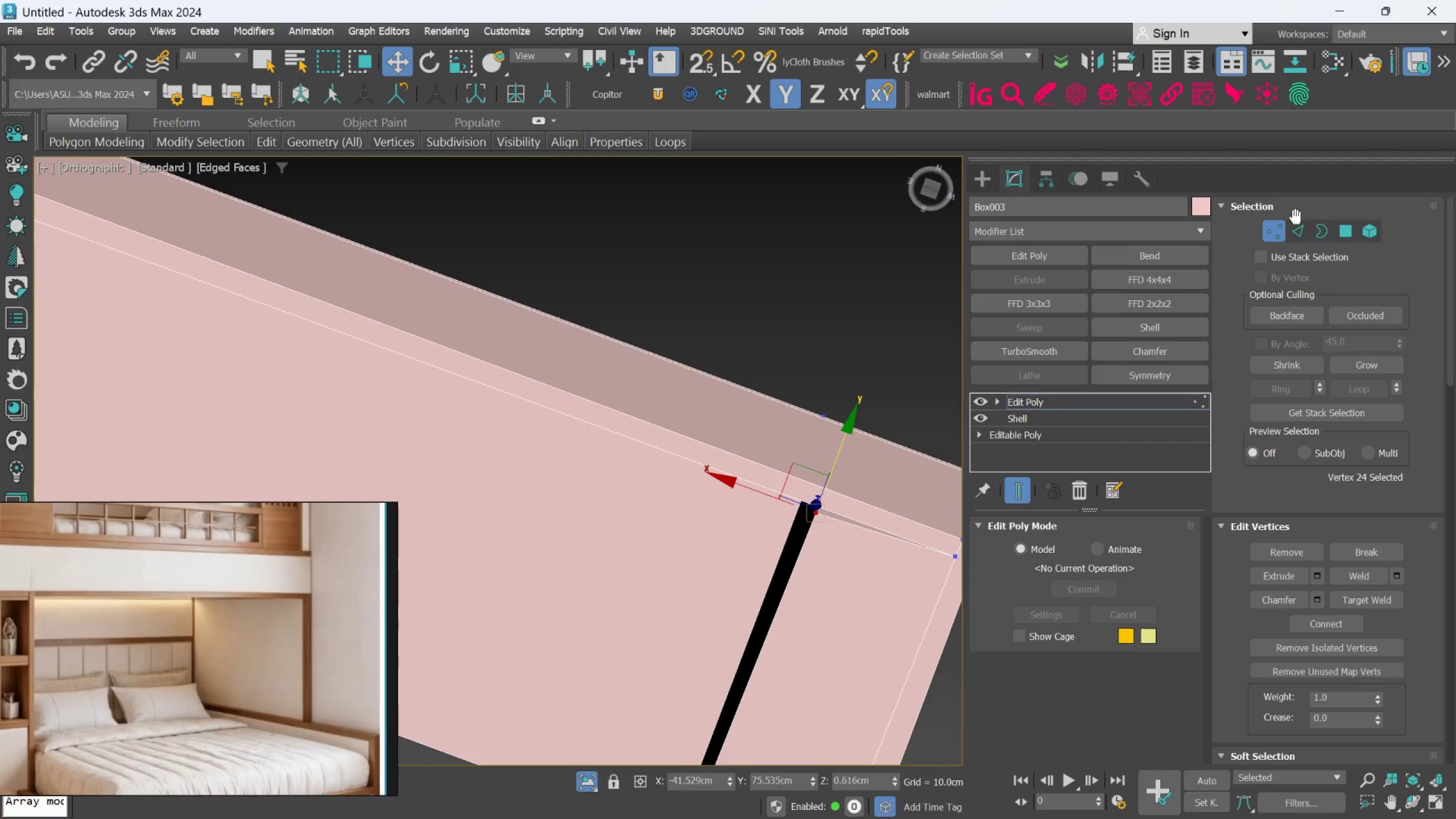 
left_click([1297, 225])
 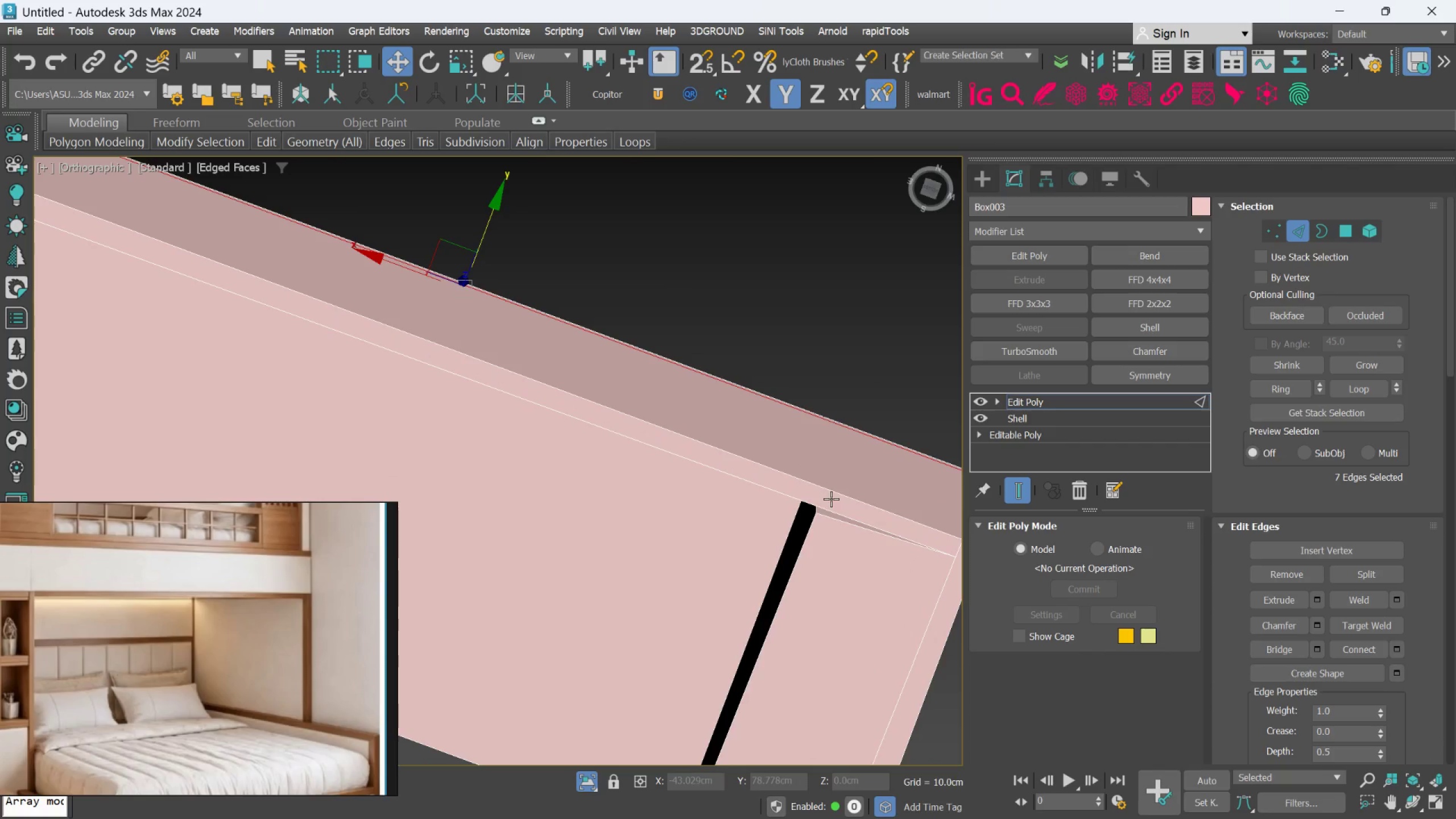 
left_click([833, 492])
 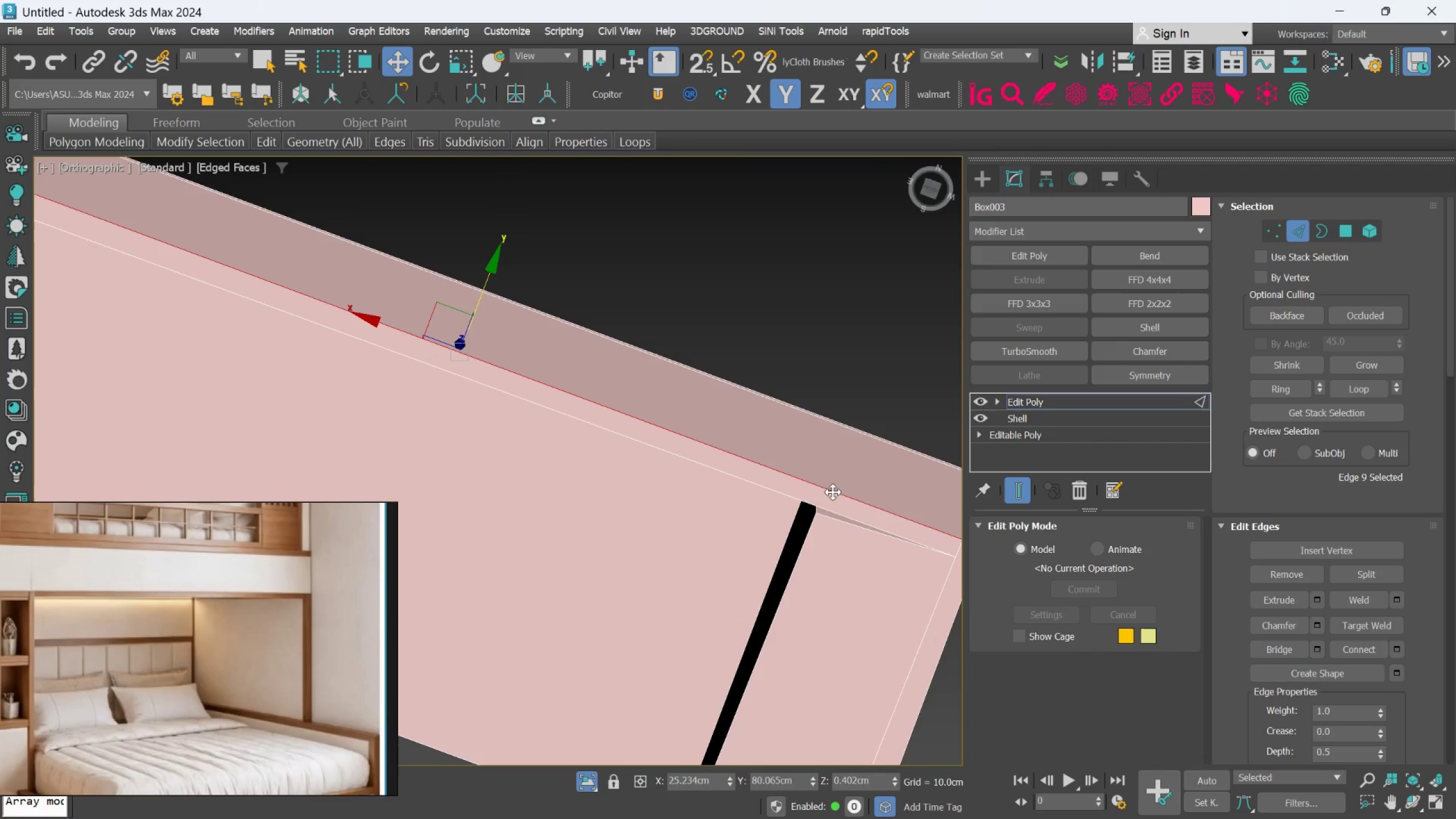 
hold_key(key=AltLeft, duration=0.66)
 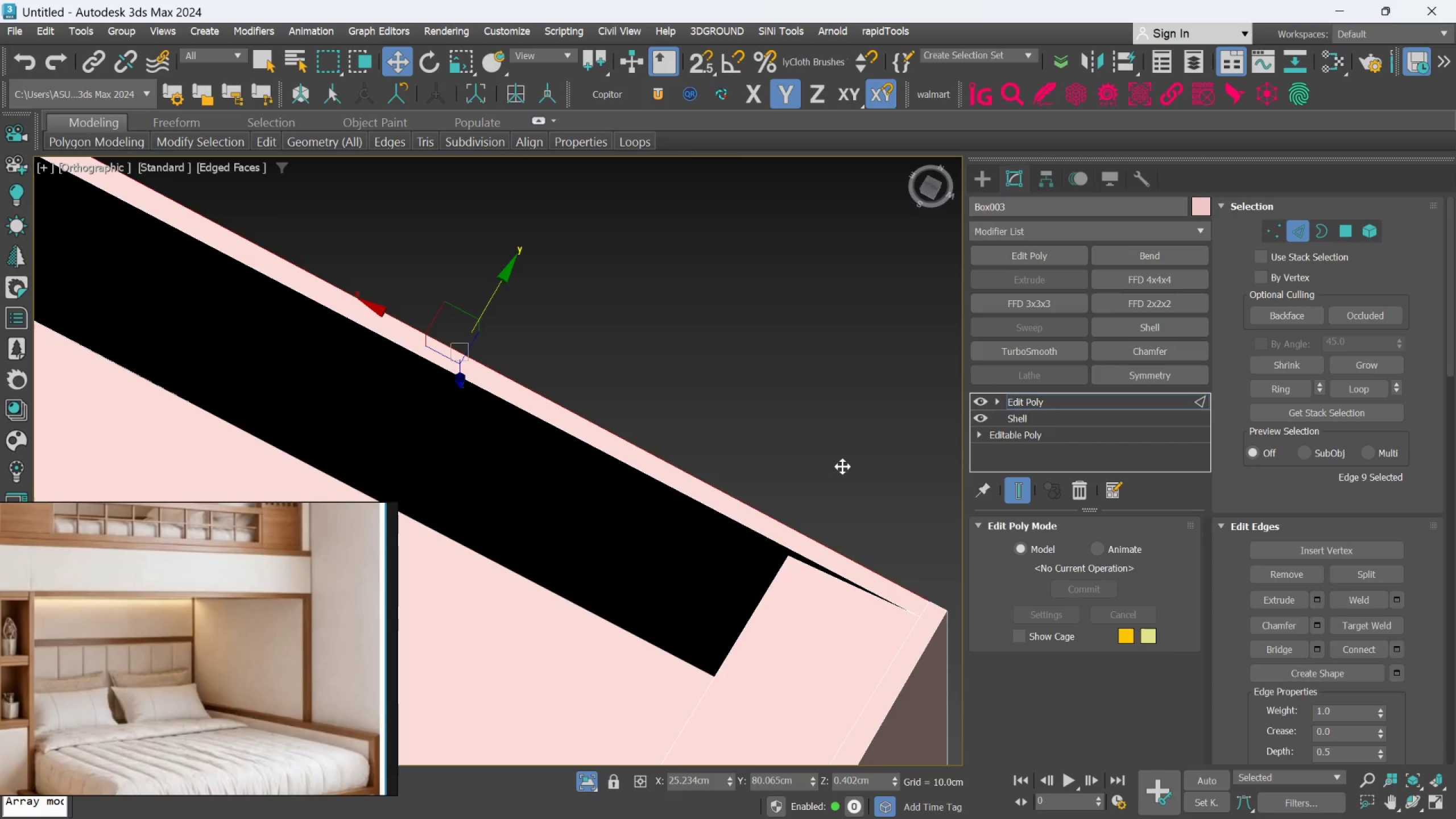 
key(Alt+AltLeft)
 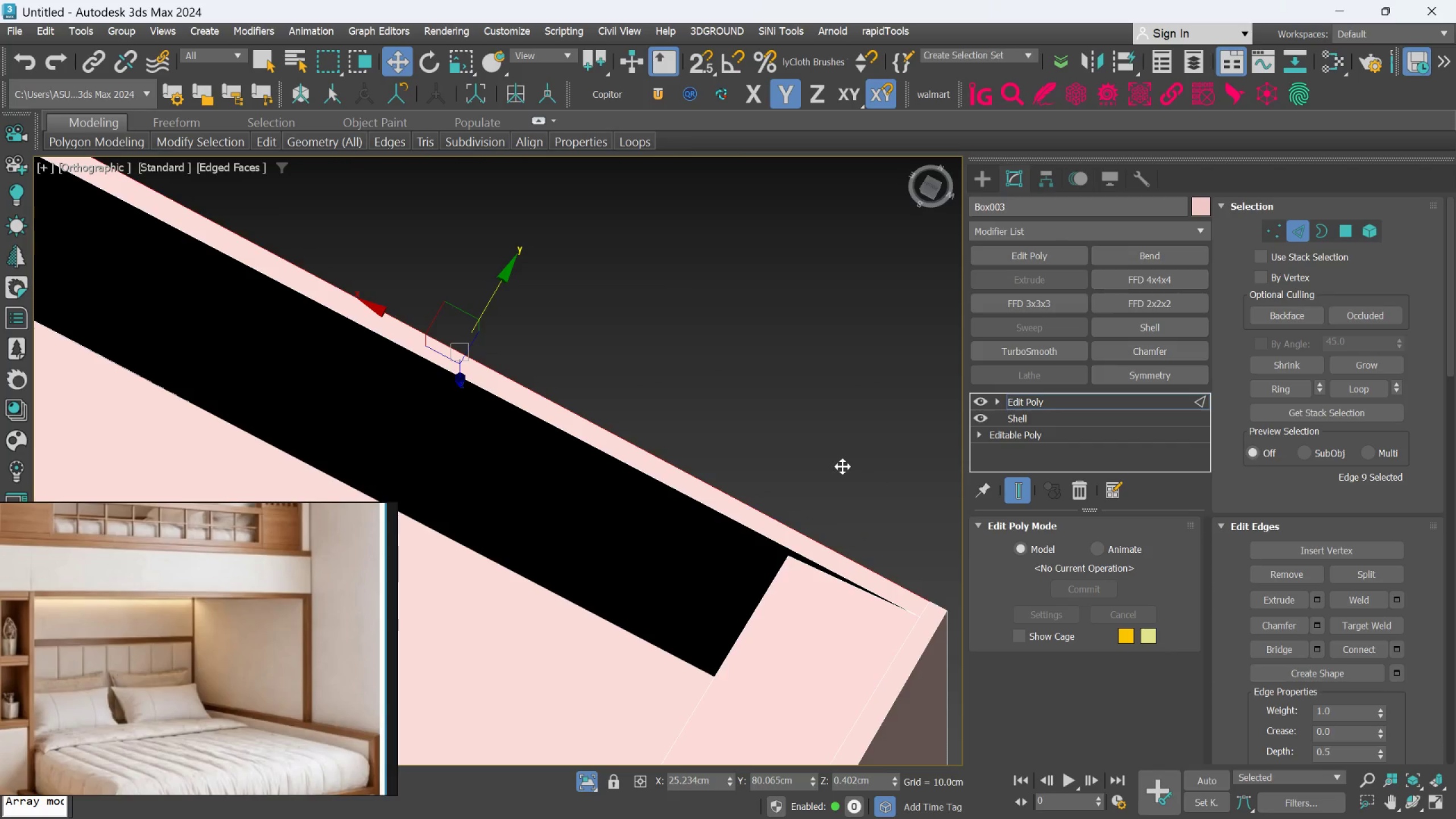 
key(Alt+AltLeft)
 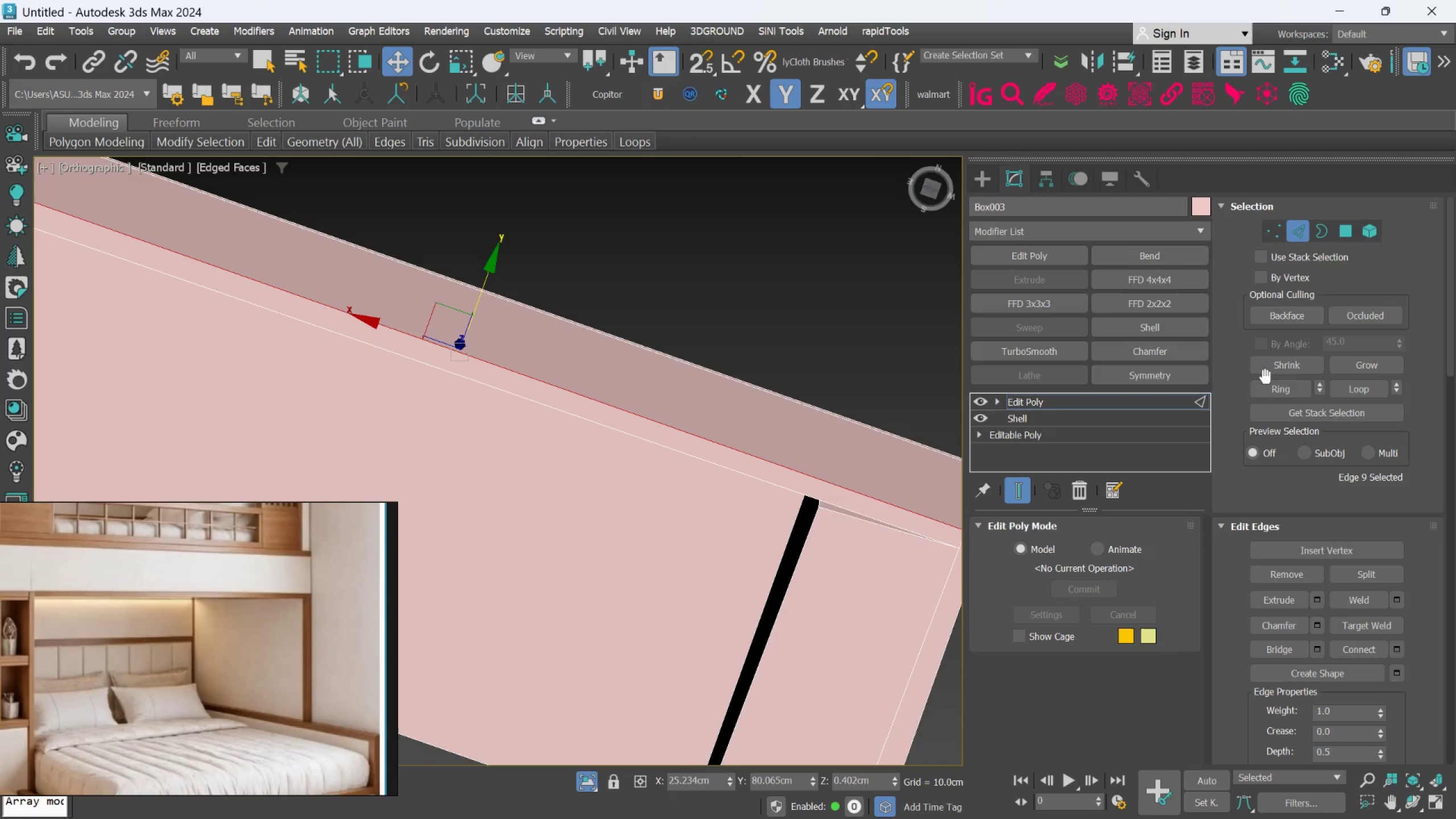 
left_click([1267, 387])
 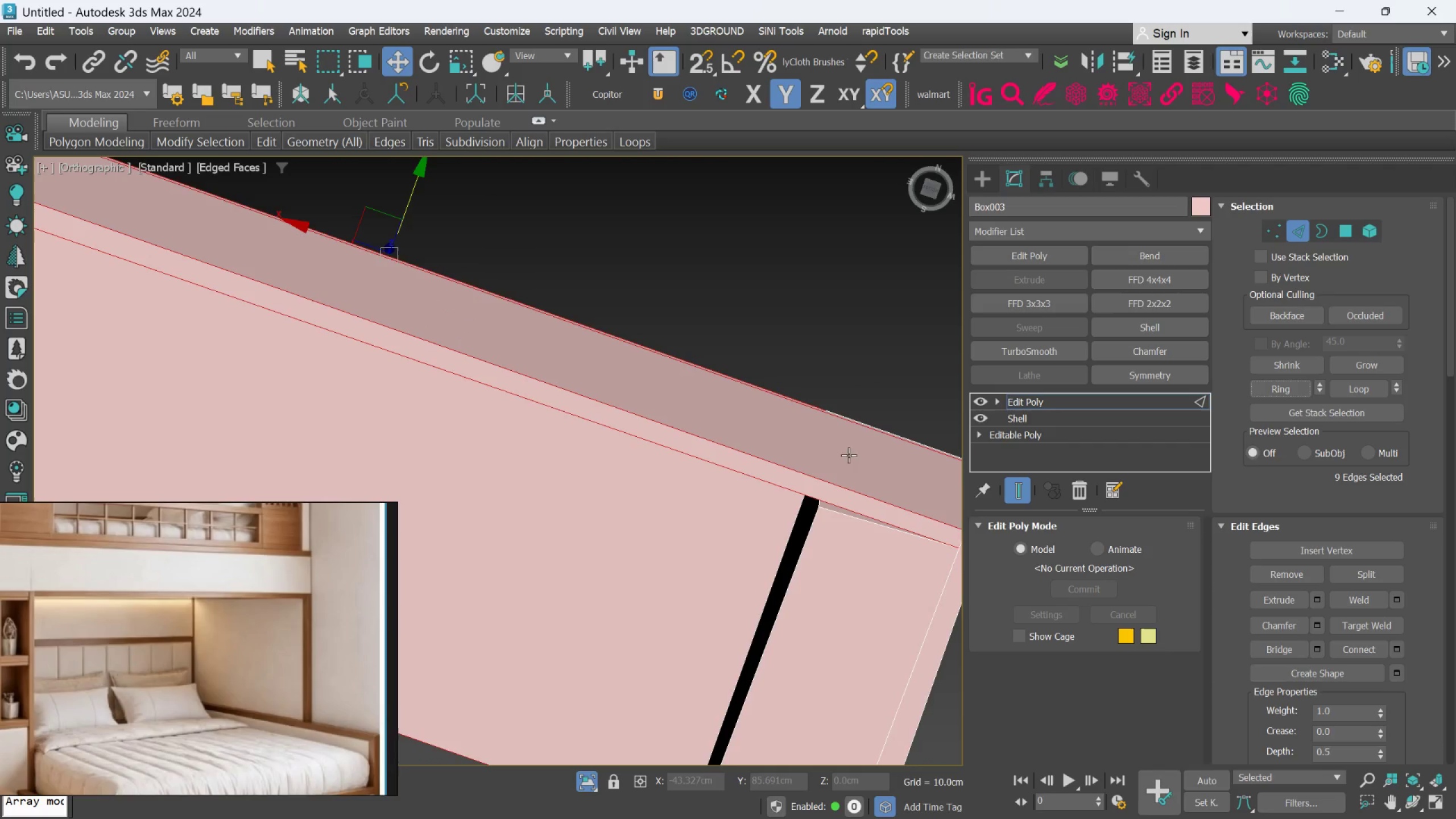 
hold_key(key=AltLeft, duration=2.88)
 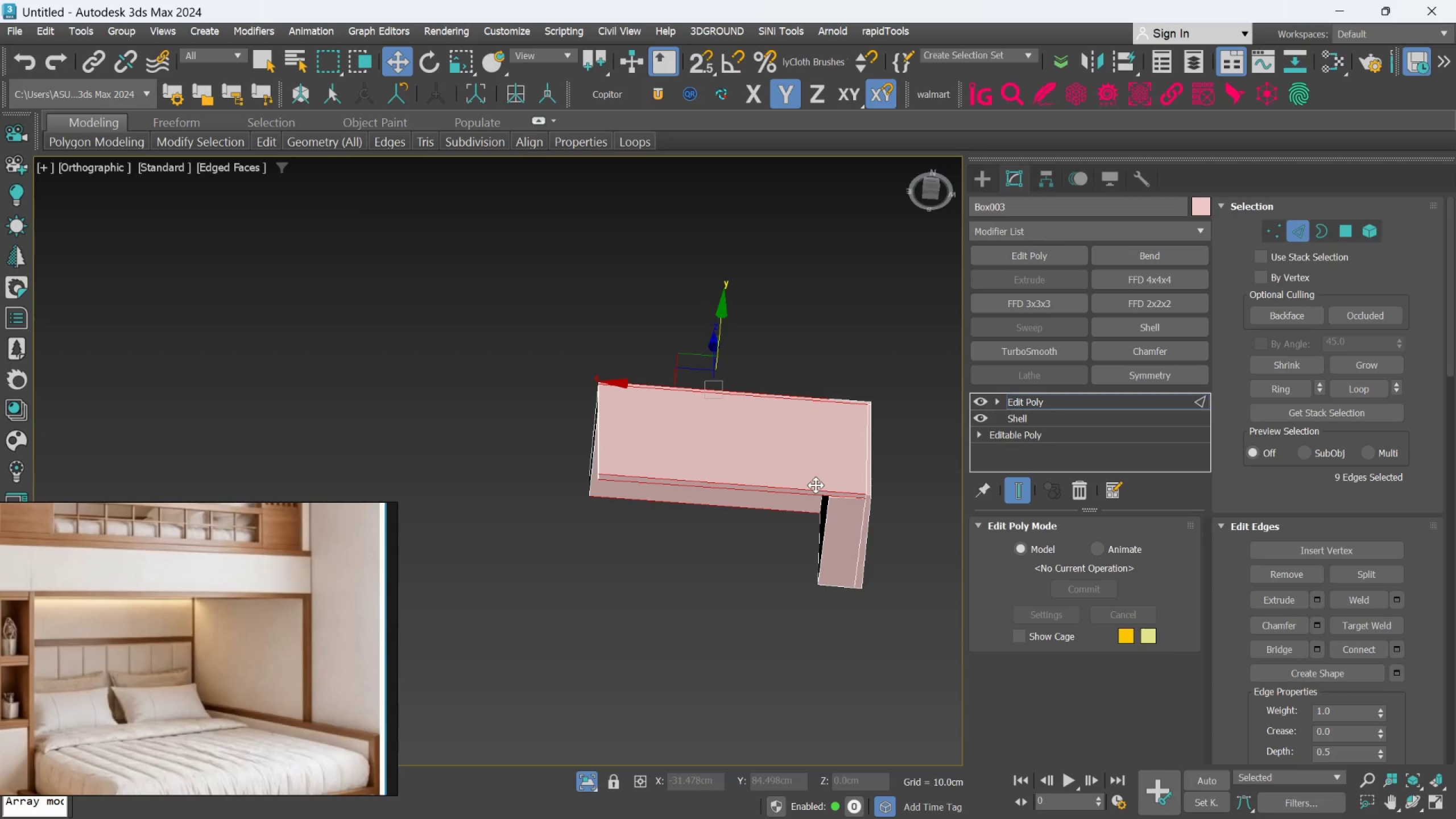 
scroll: coordinate [834, 456], scroll_direction: down, amount: 4.0
 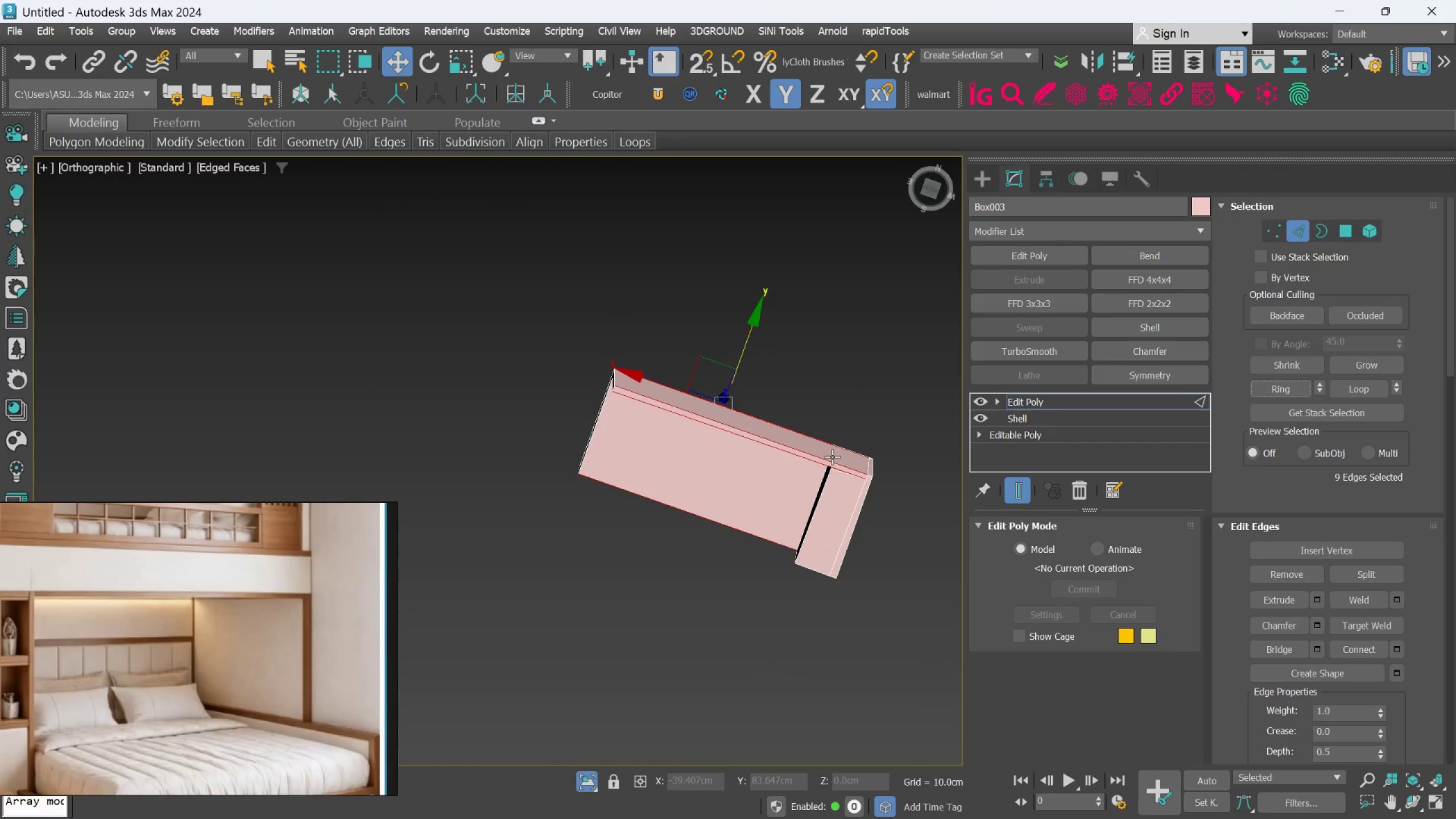 
hold_key(key=AltLeft, duration=0.41)
 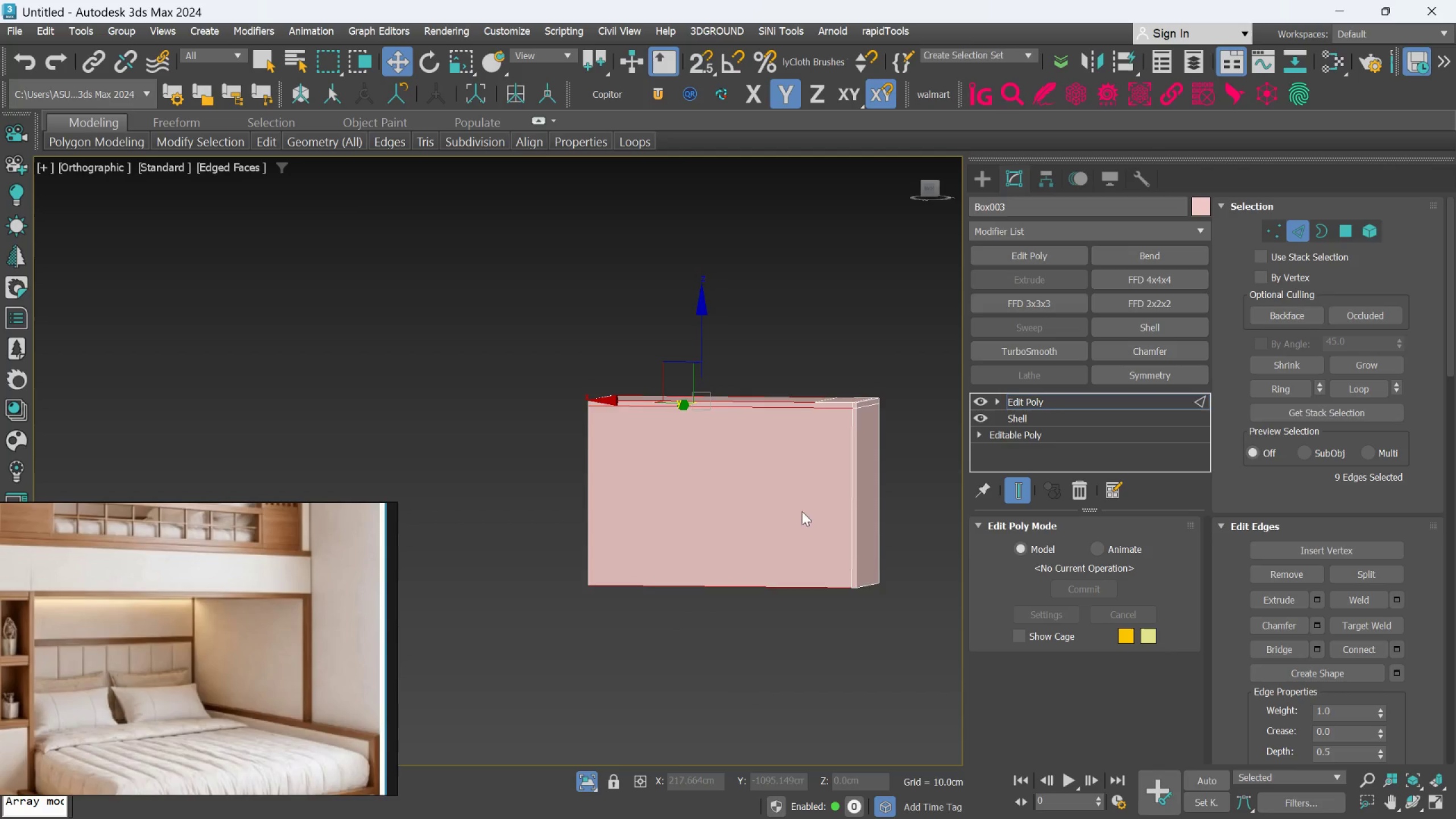 
key(Alt+AltLeft)
 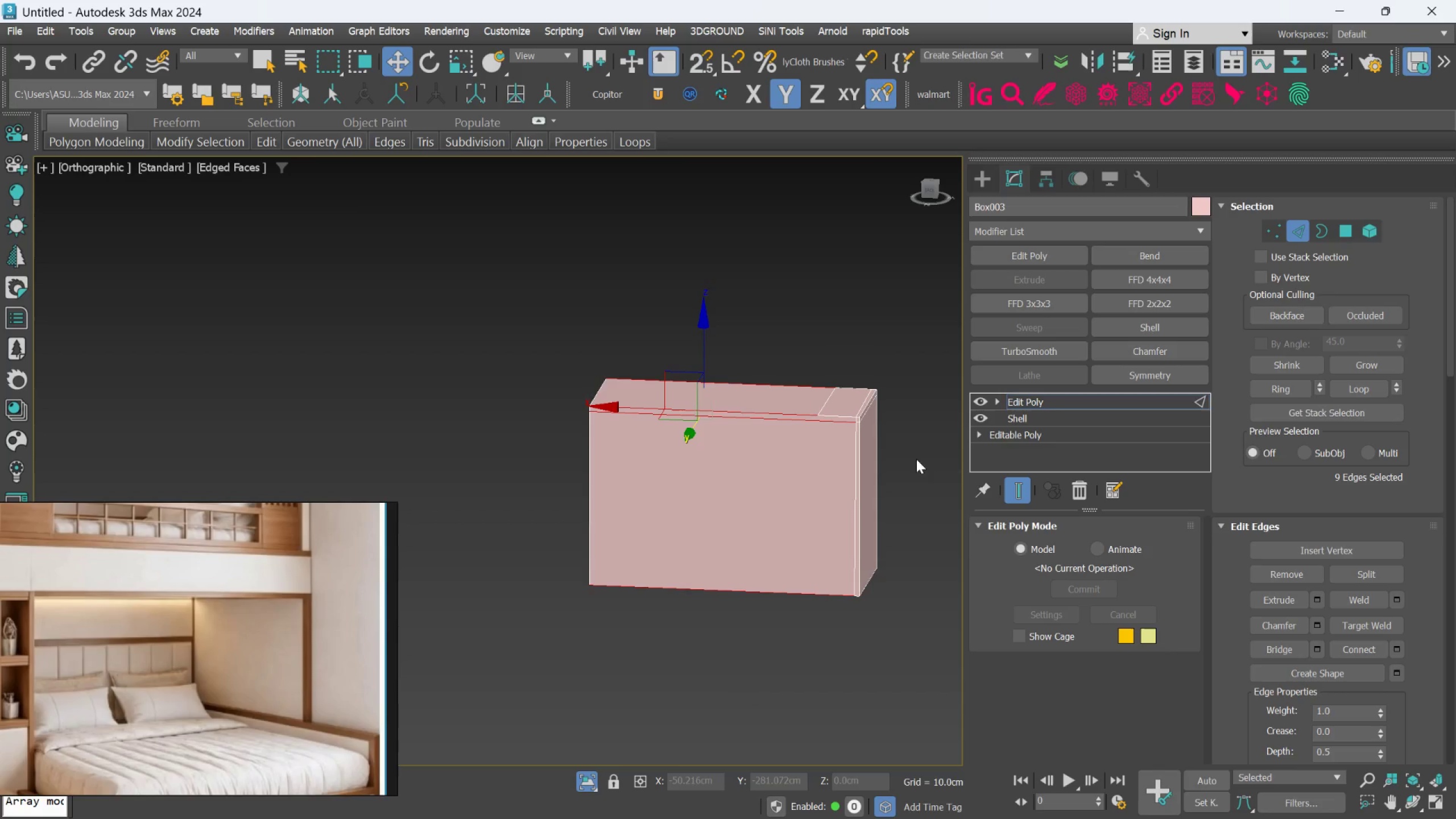 
left_click([921, 449])
 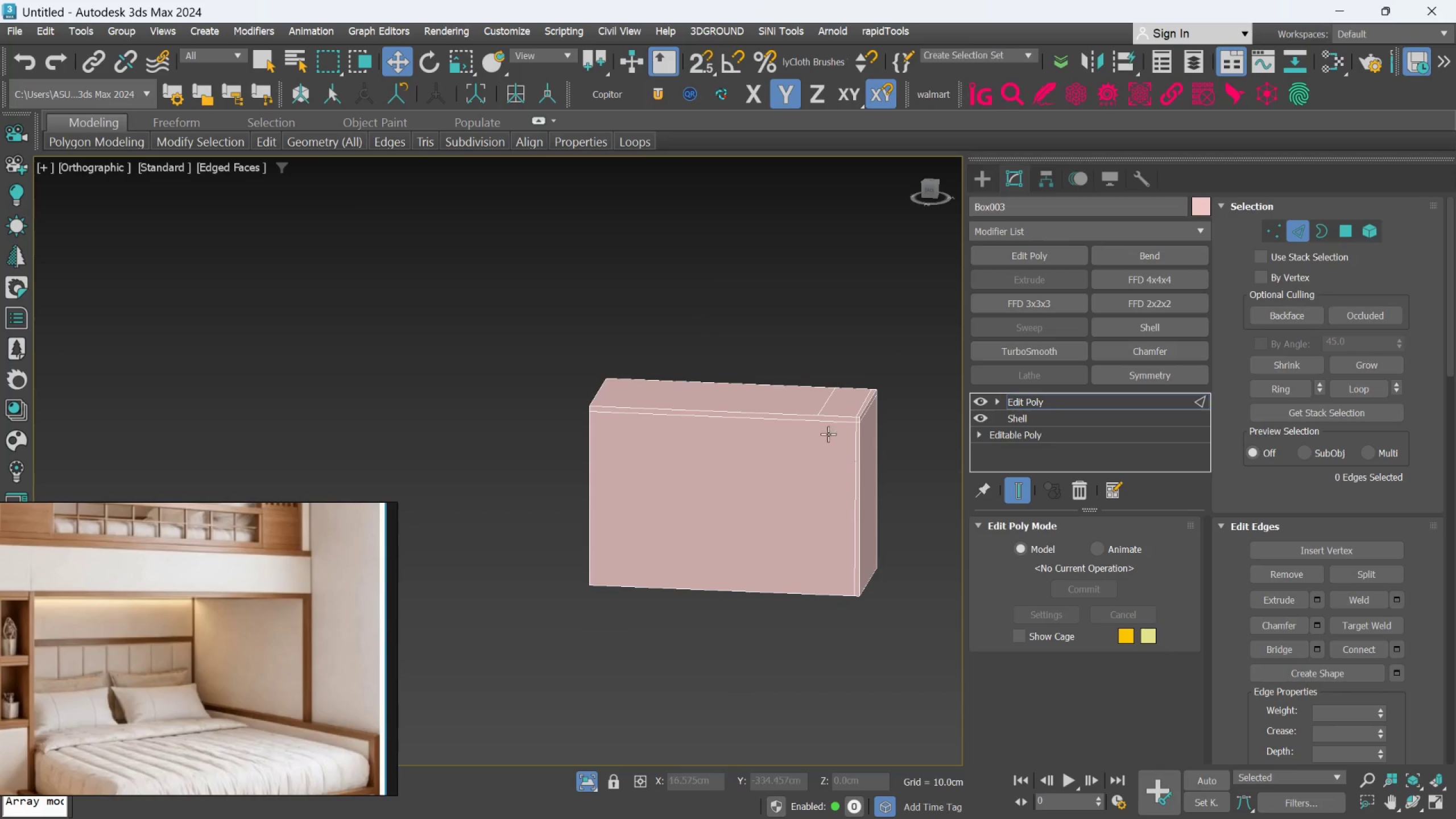 
scroll: coordinate [825, 431], scroll_direction: up, amount: 2.0
 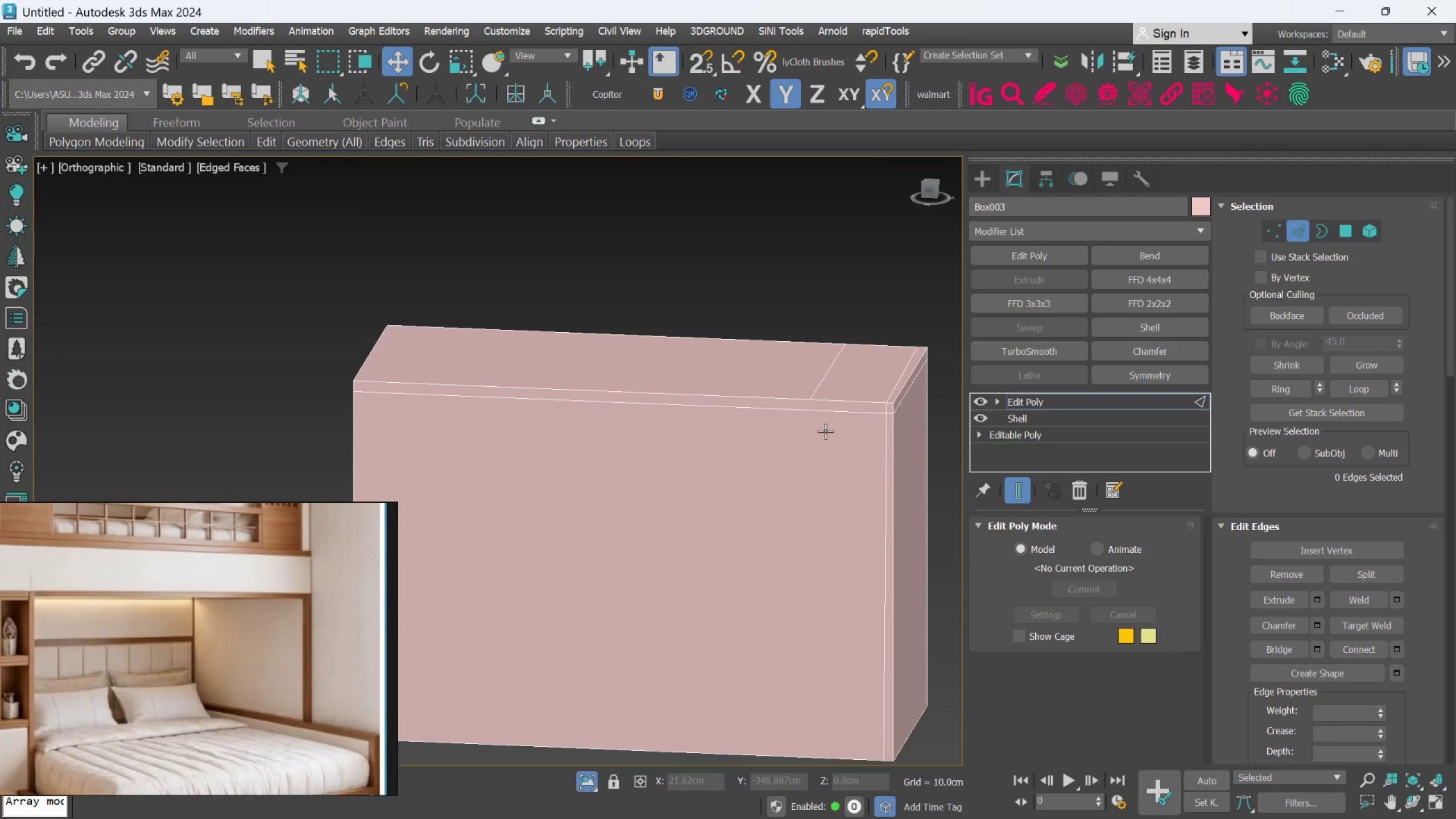 
key(Alt+AltLeft)
 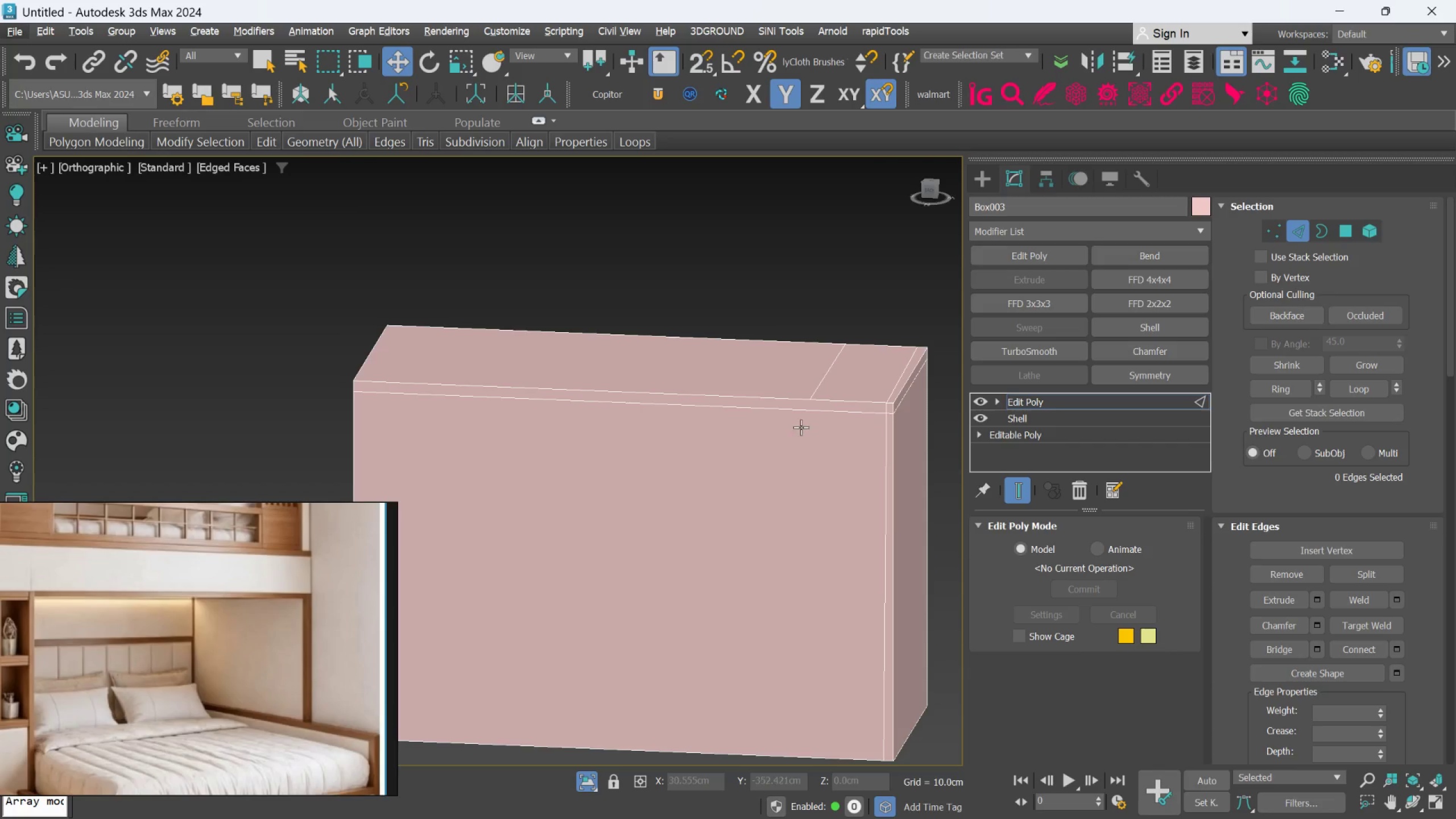 
wait(11.14)
 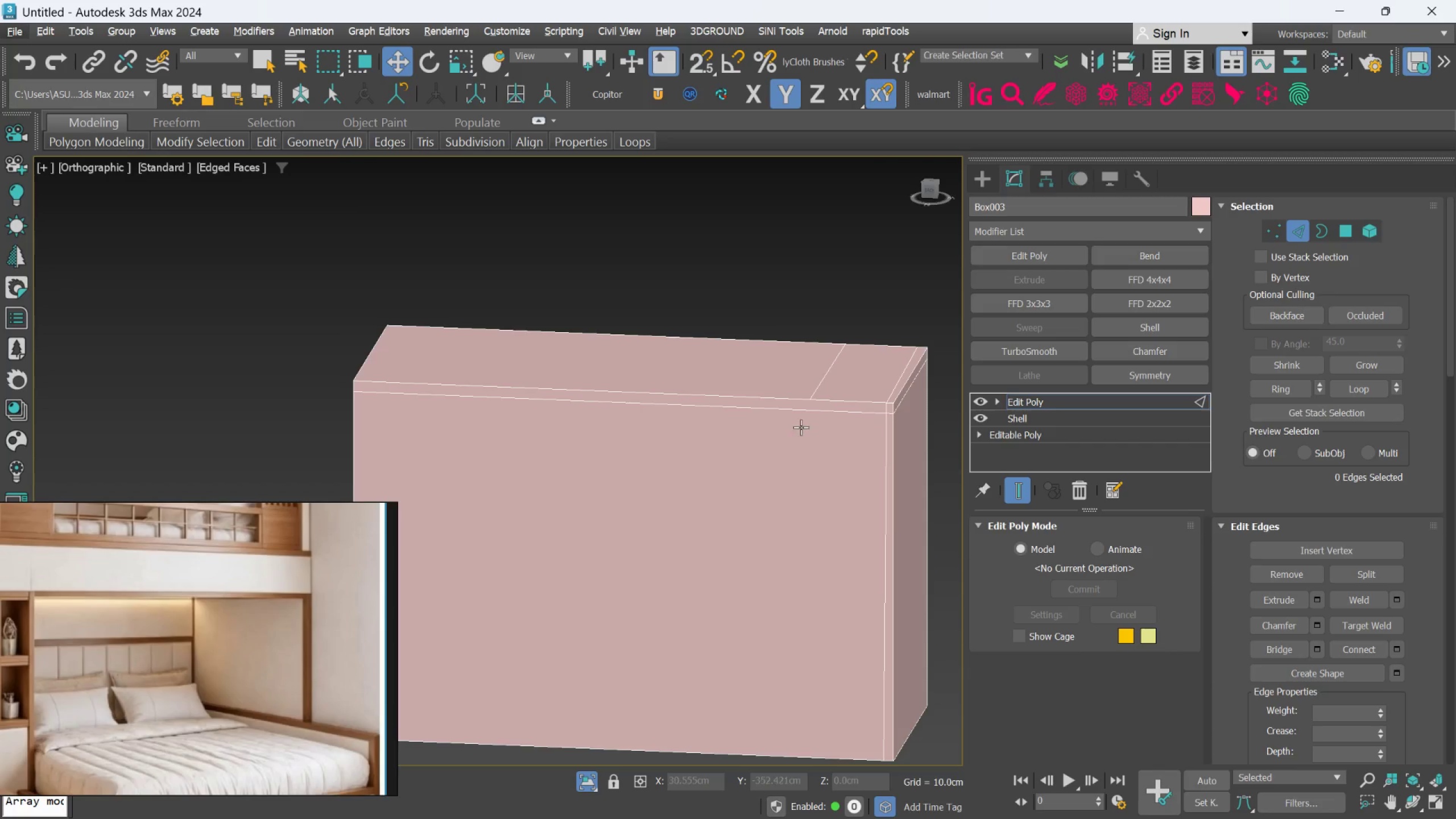 
scroll: coordinate [759, 436], scroll_direction: down, amount: 2.0
 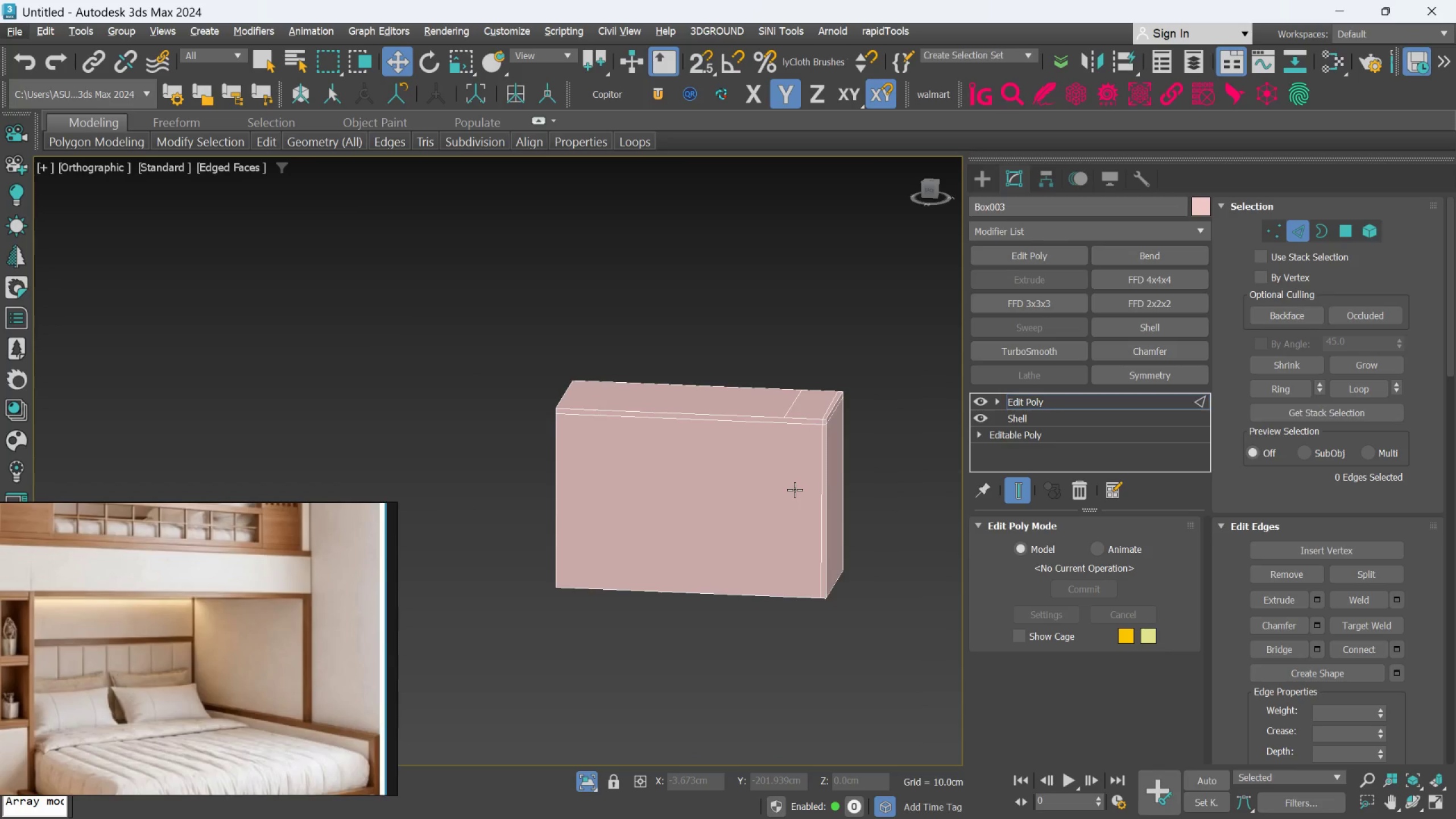 
key(Alt+AltLeft)
 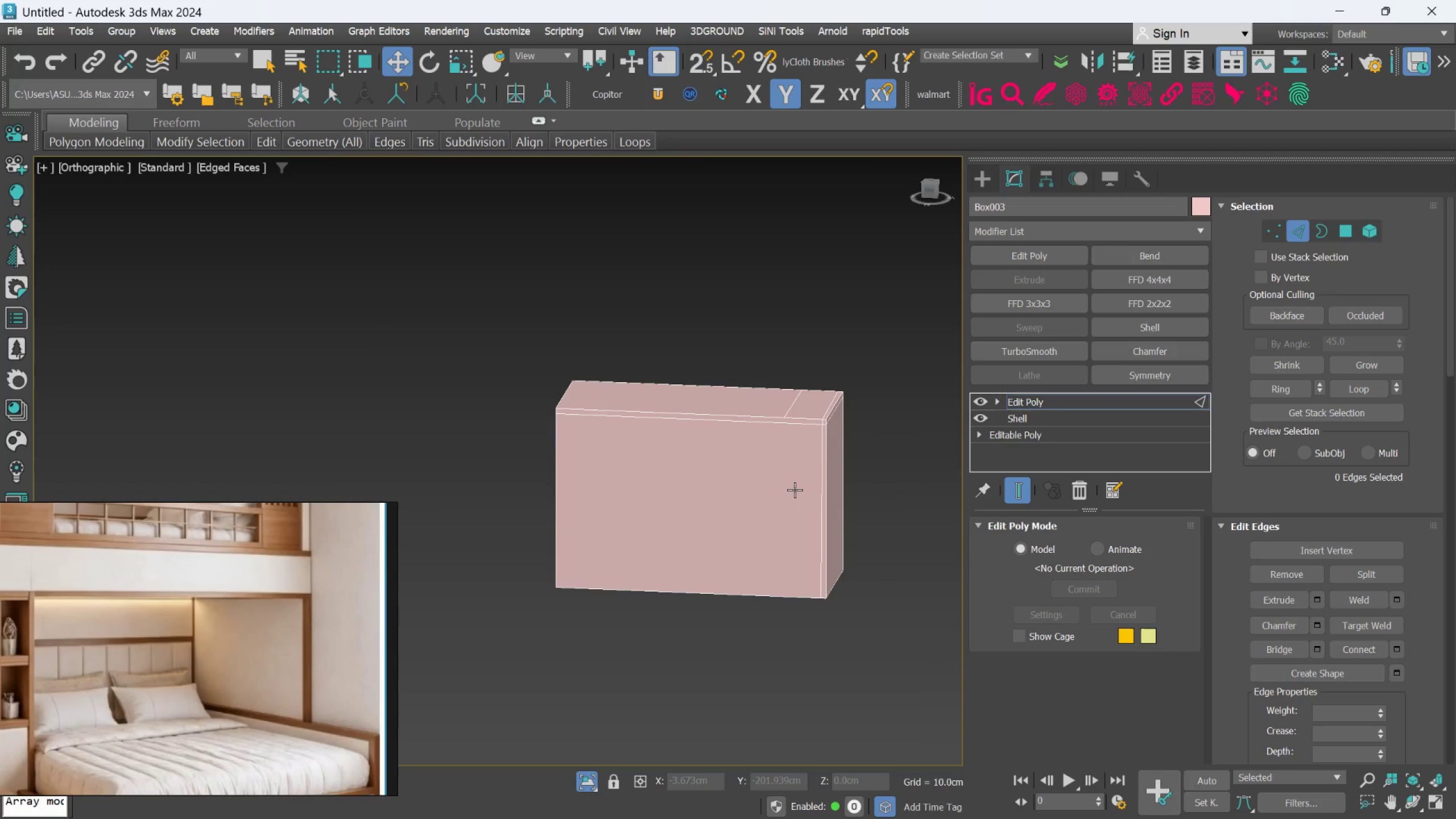 
key(Alt+1)
 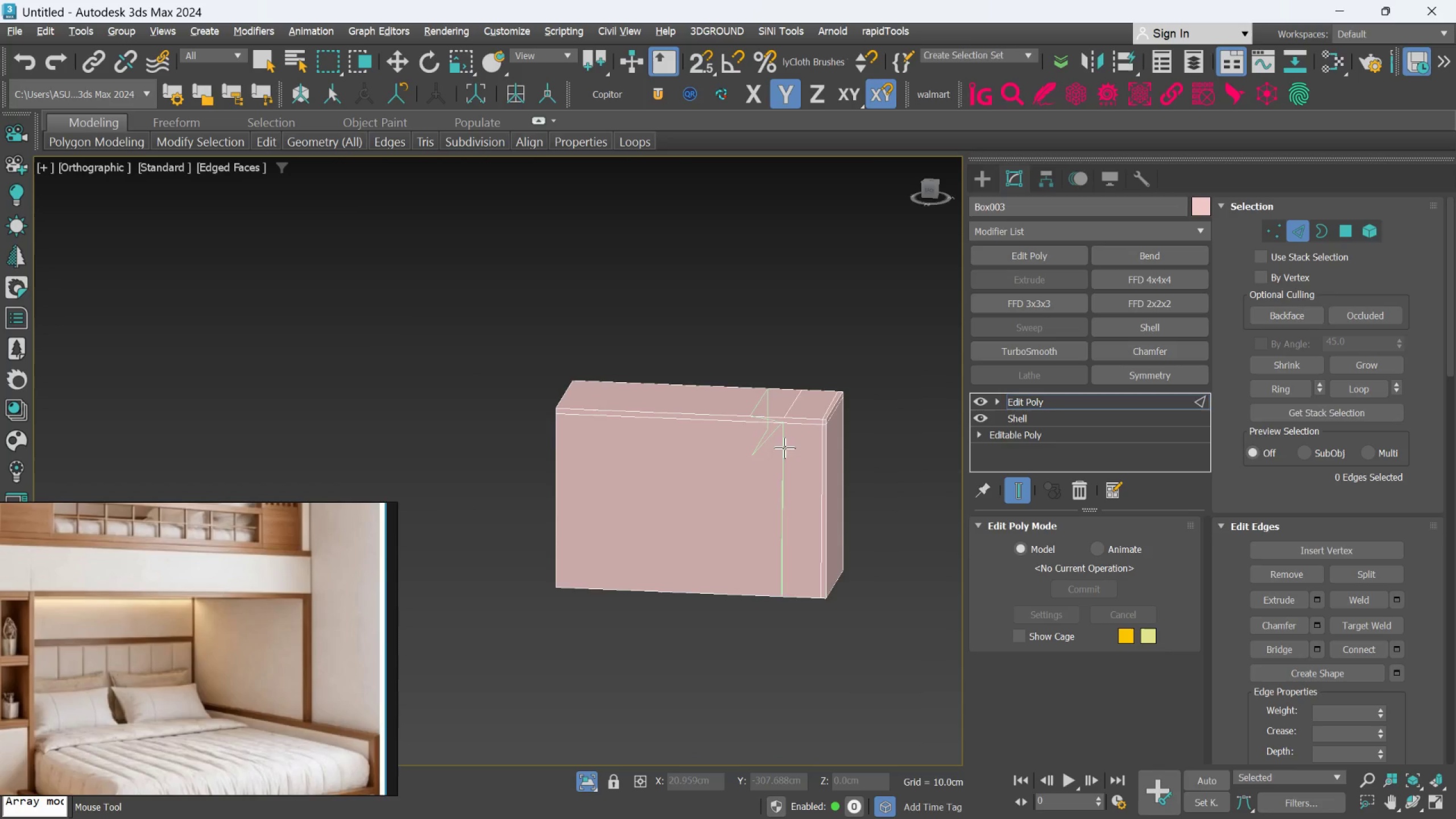 
key(Alt+1)
 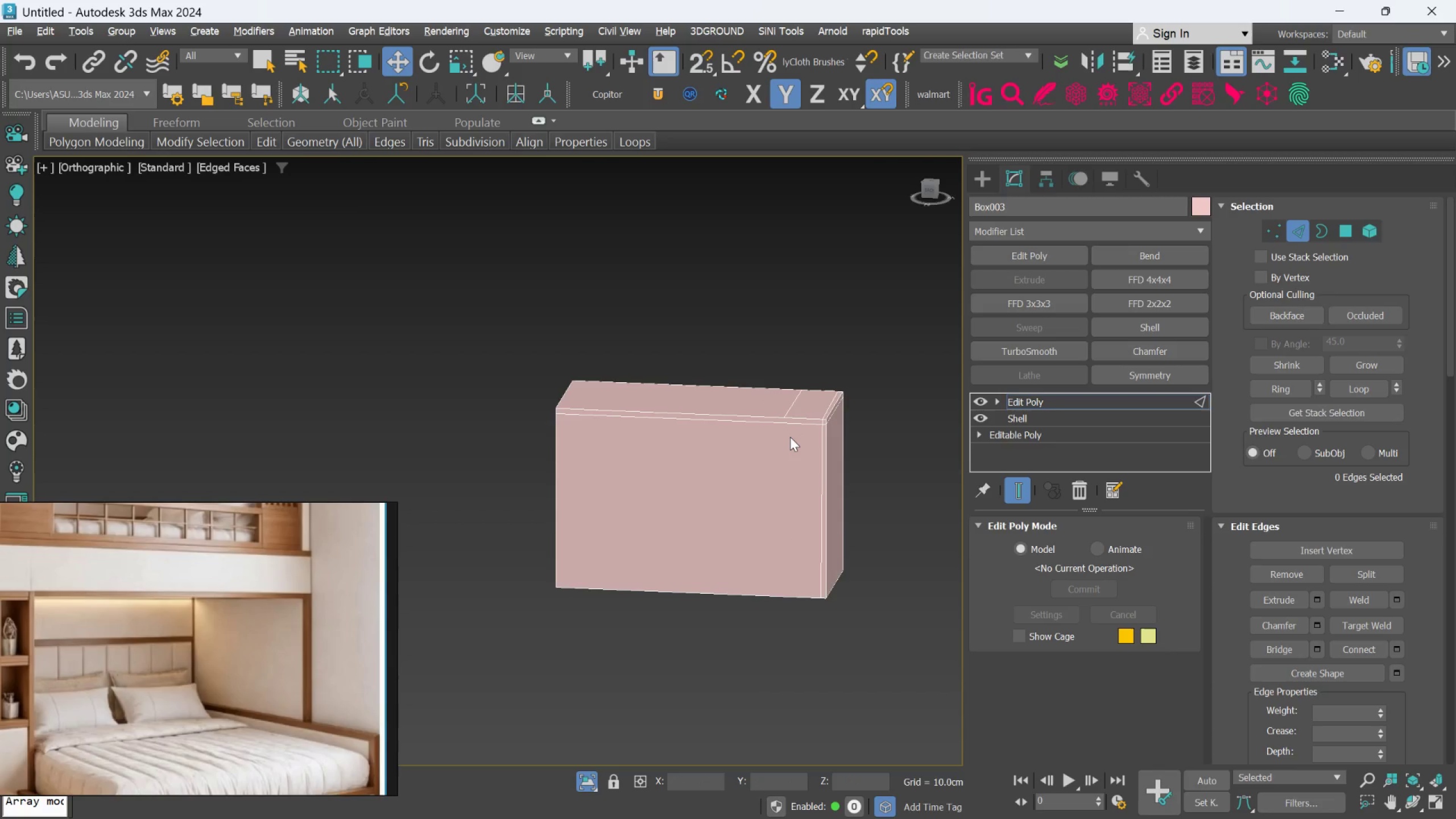 
key(Alt+C)
 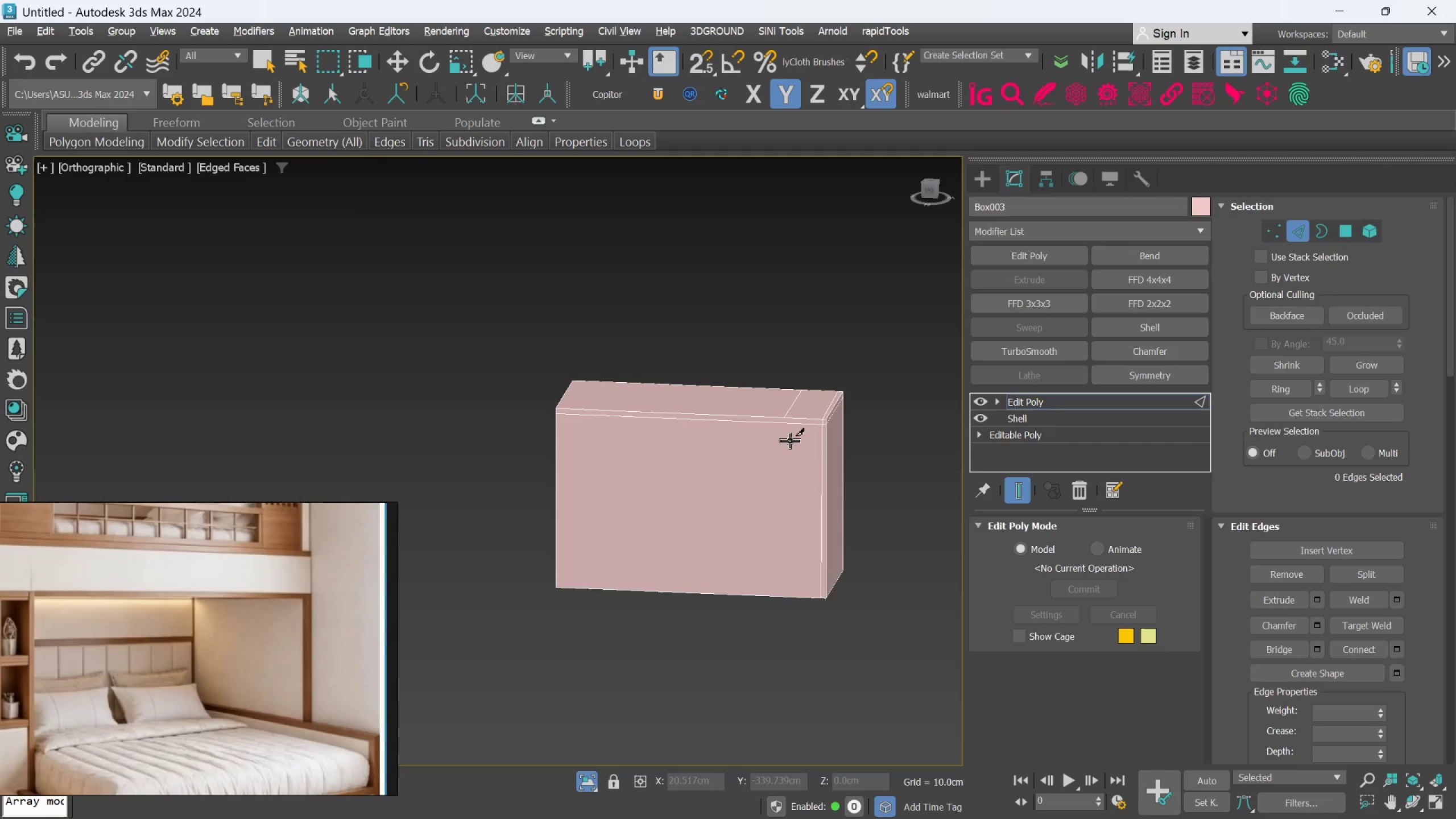 
hold_key(key=AltLeft, duration=0.52)
 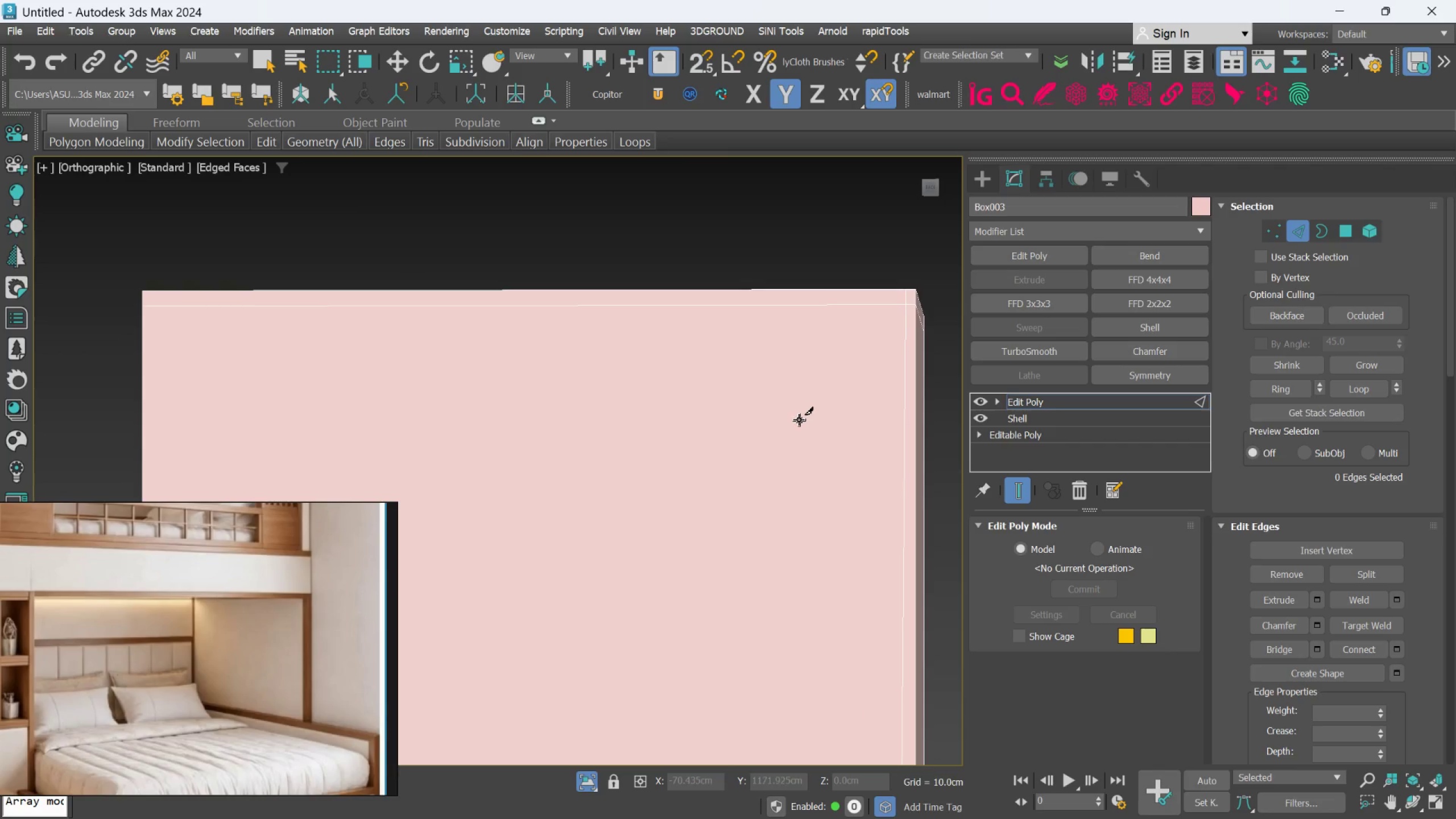 
scroll: coordinate [790, 448], scroll_direction: up, amount: 3.0
 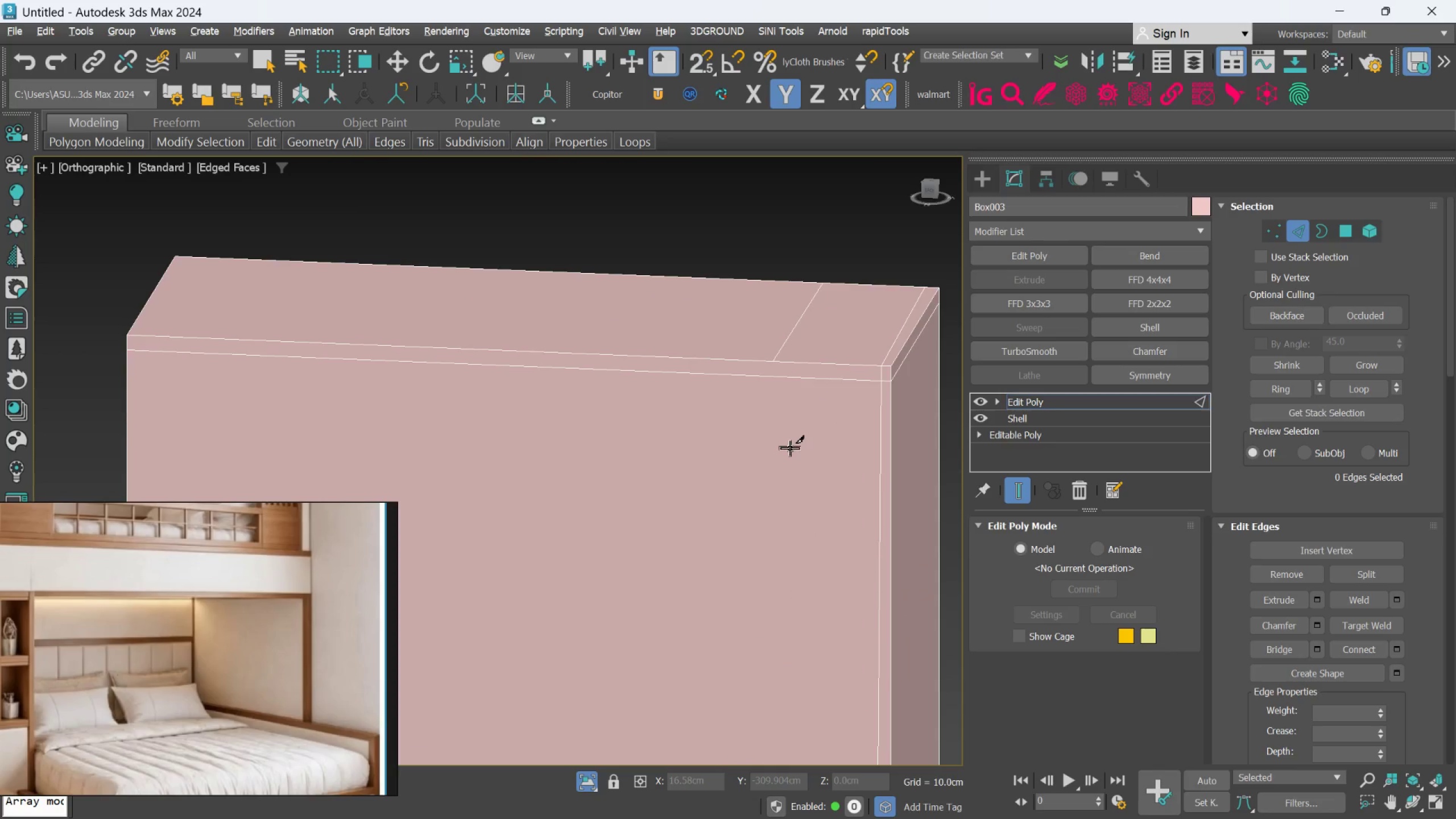 
hold_key(key=AltLeft, duration=0.83)
 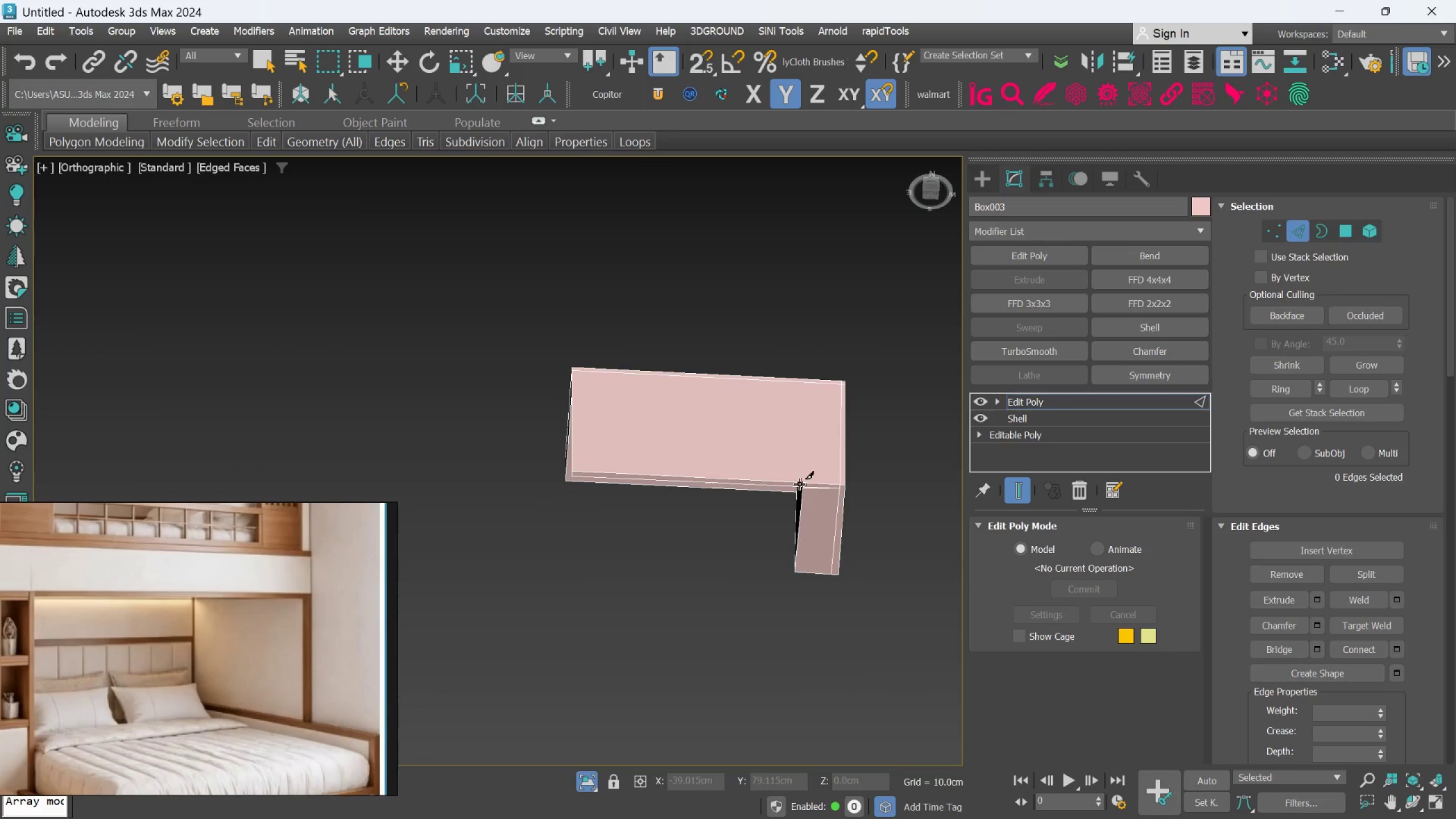 
scroll: coordinate [799, 420], scroll_direction: down, amount: 3.0
 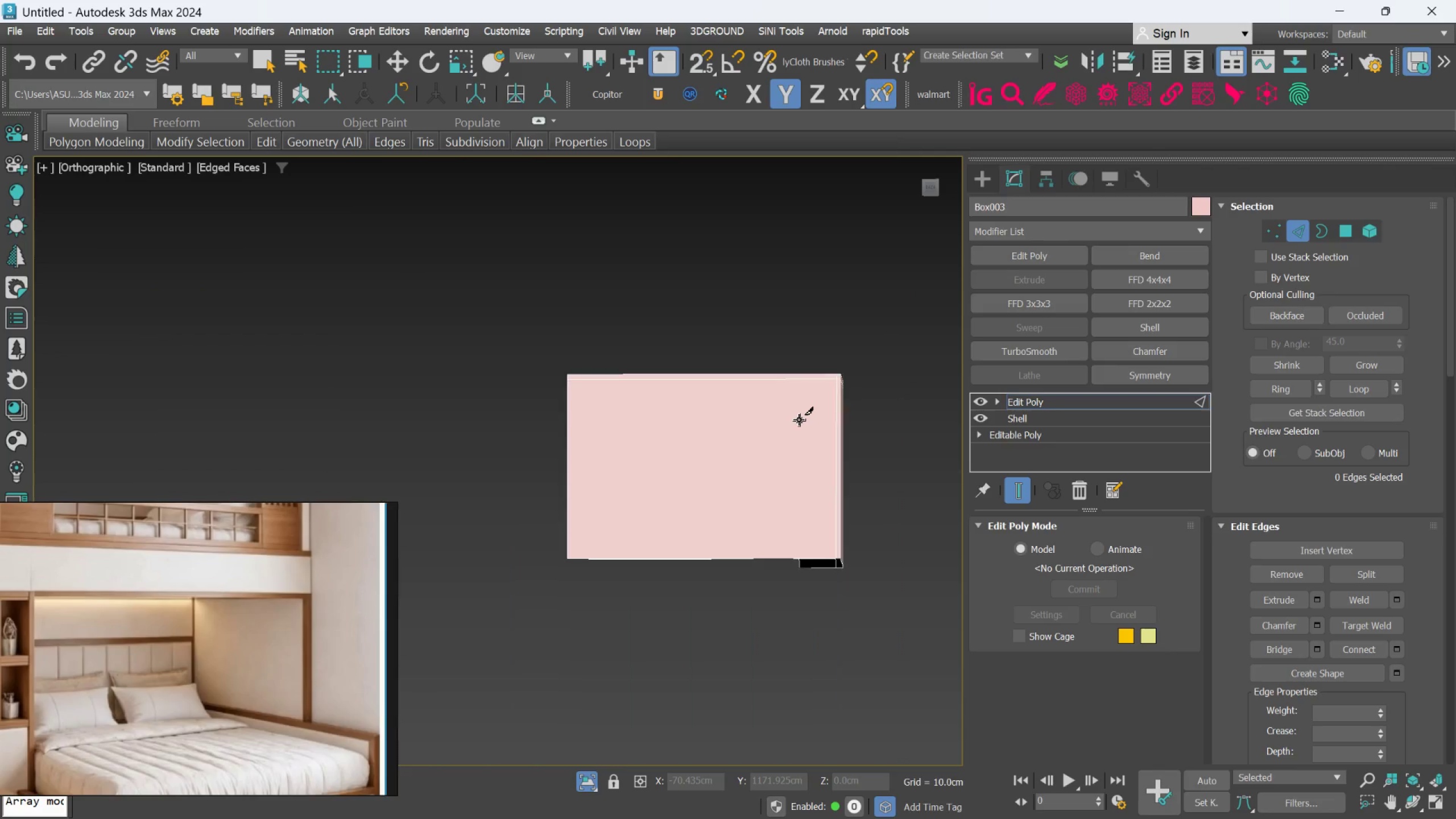 
scroll: coordinate [806, 475], scroll_direction: up, amount: 5.0
 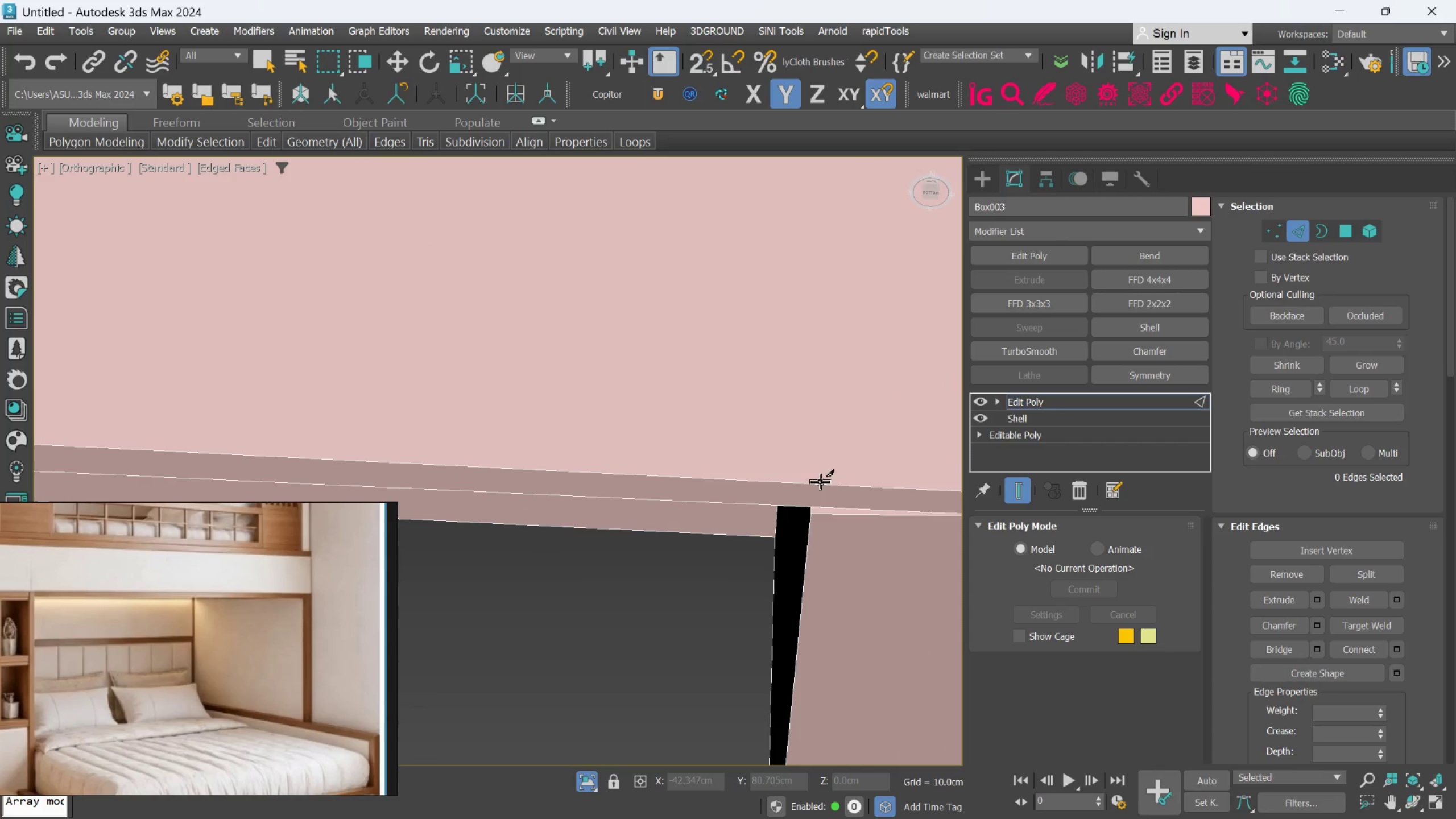 
hold_key(key=AltLeft, duration=0.42)
 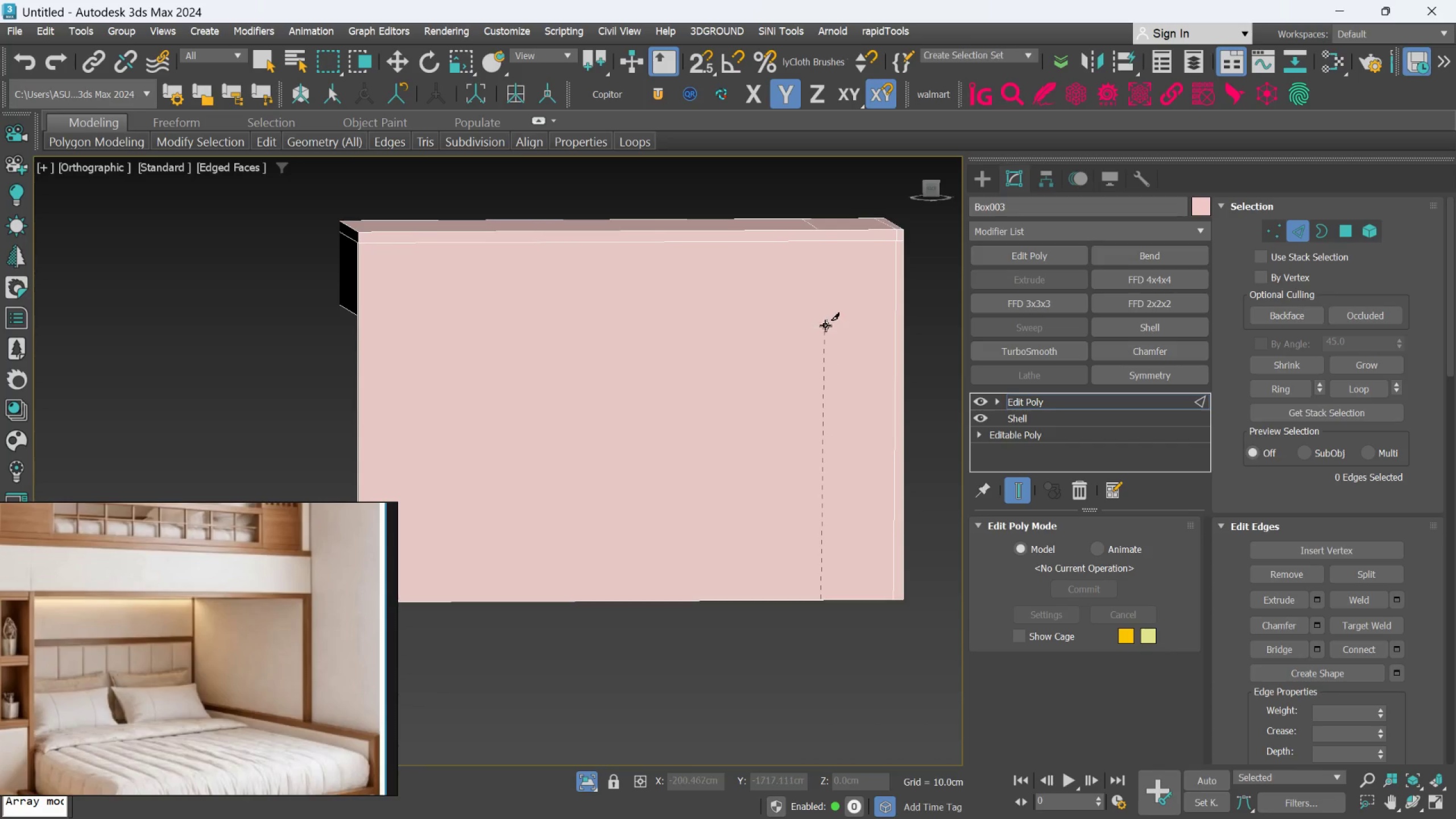 
scroll: coordinate [820, 406], scroll_direction: down, amount: 3.0
 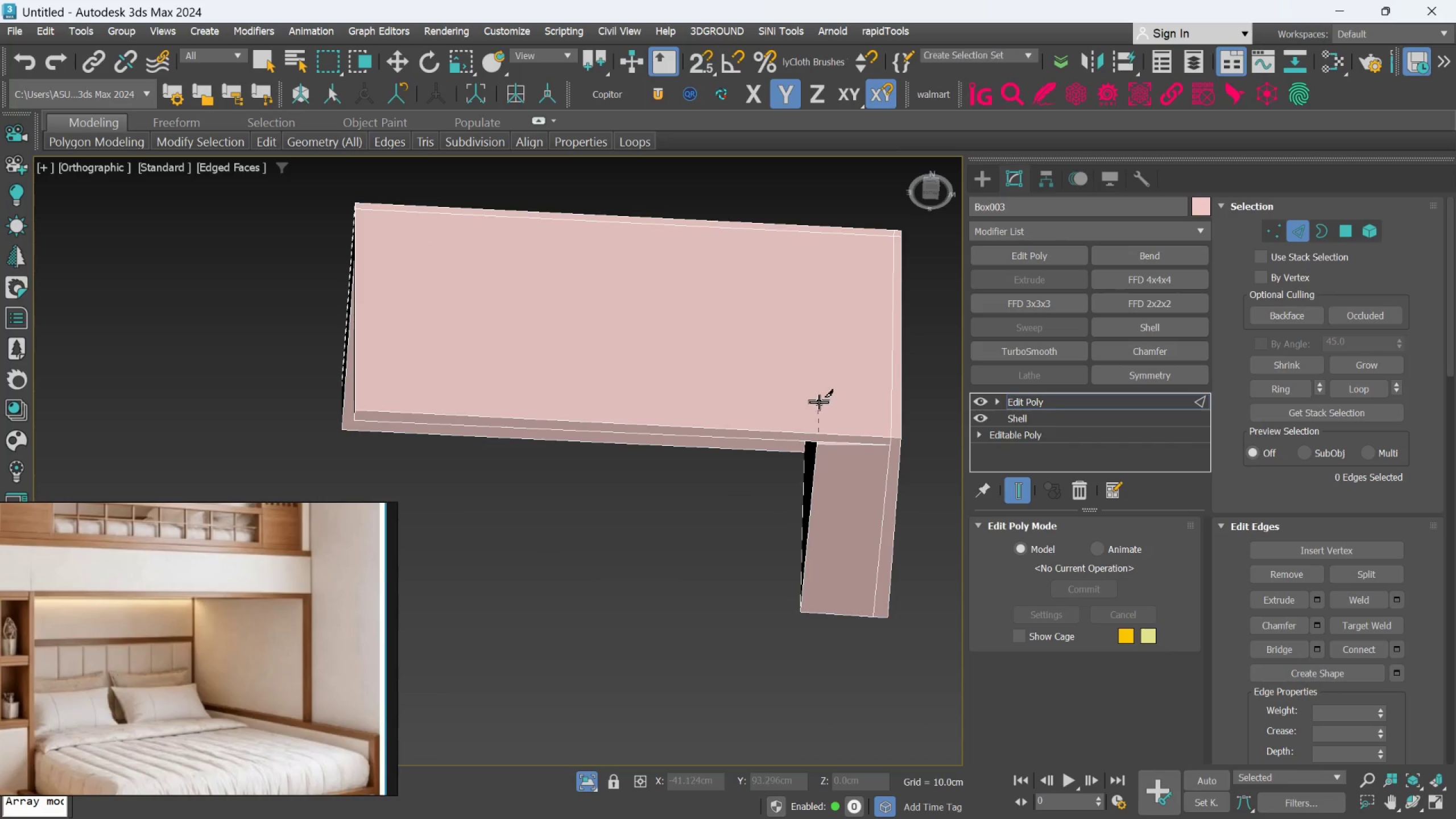 
scroll: coordinate [825, 295], scroll_direction: up, amount: 2.0
 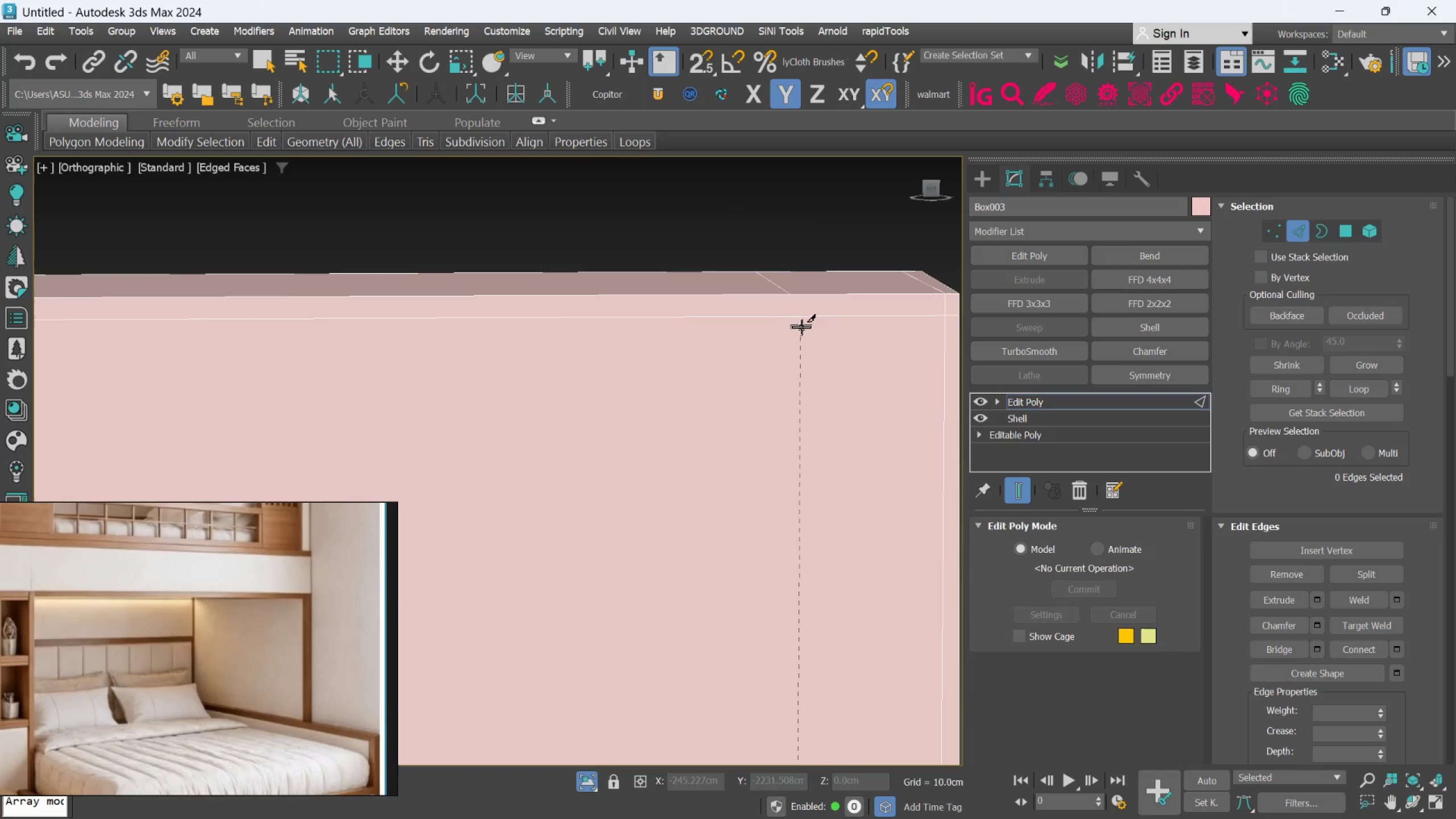 
left_click([802, 318])
 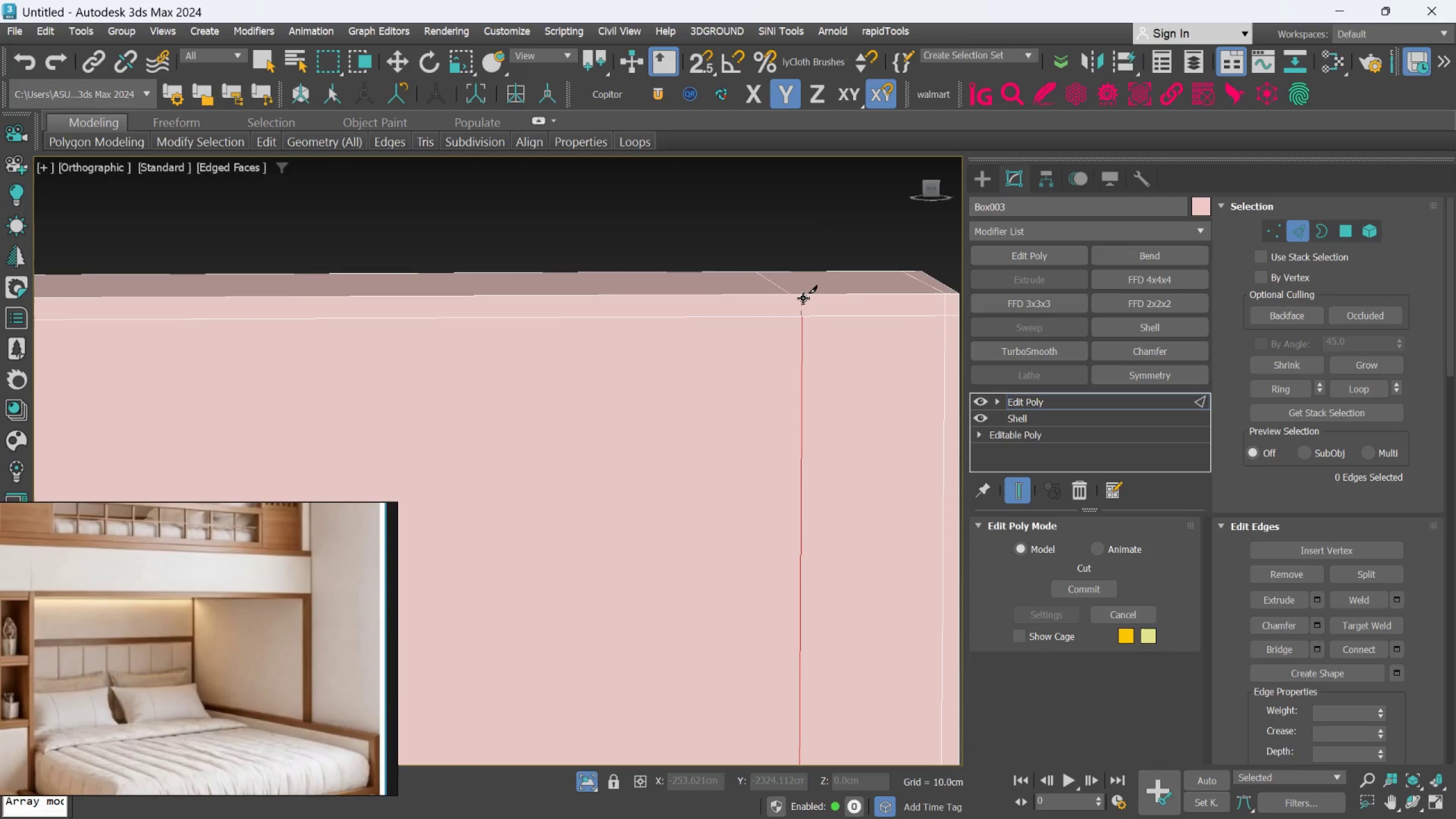 
hold_key(key=AltLeft, duration=0.48)
 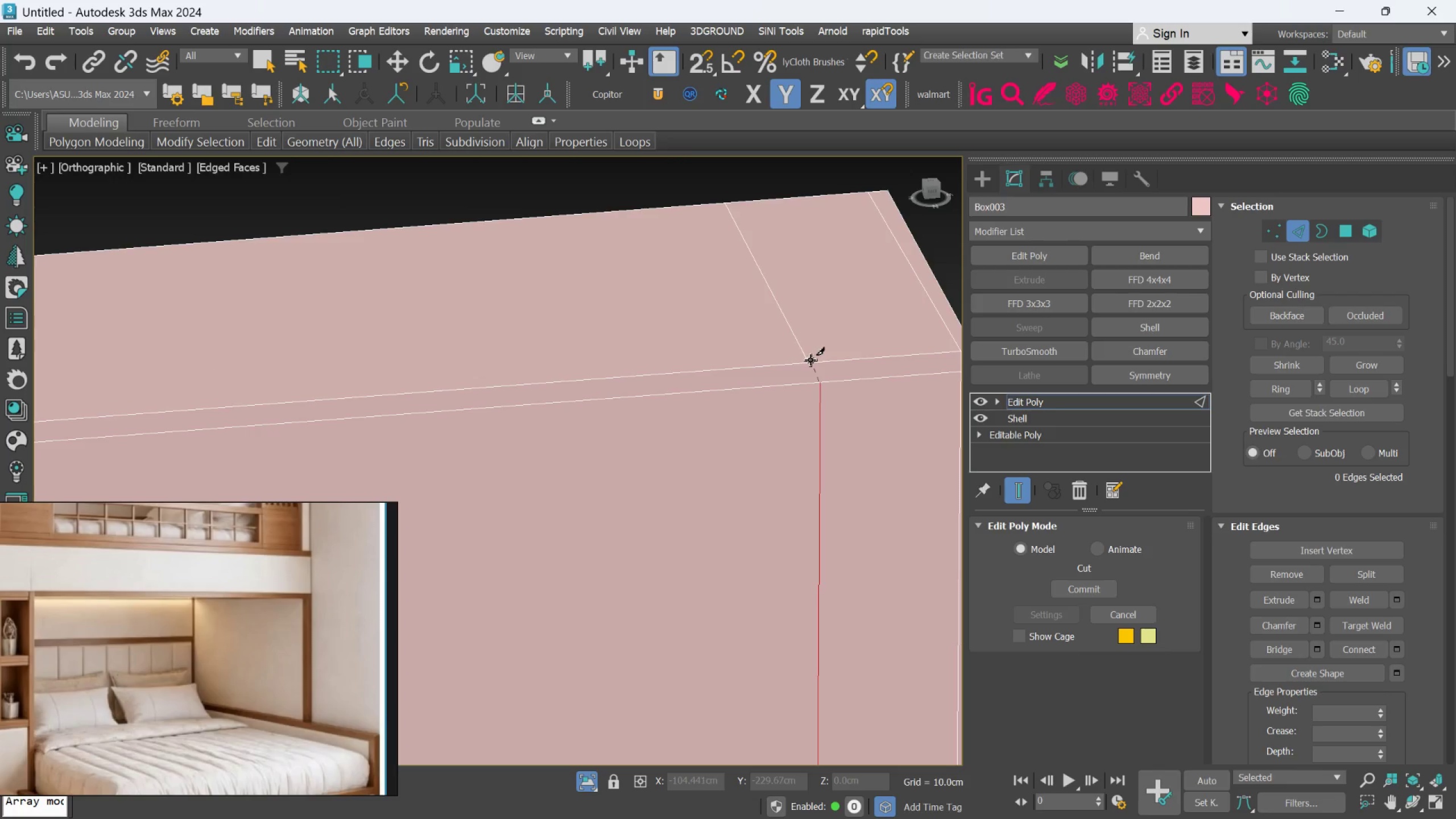 
scroll: coordinate [812, 365], scroll_direction: up, amount: 5.0
 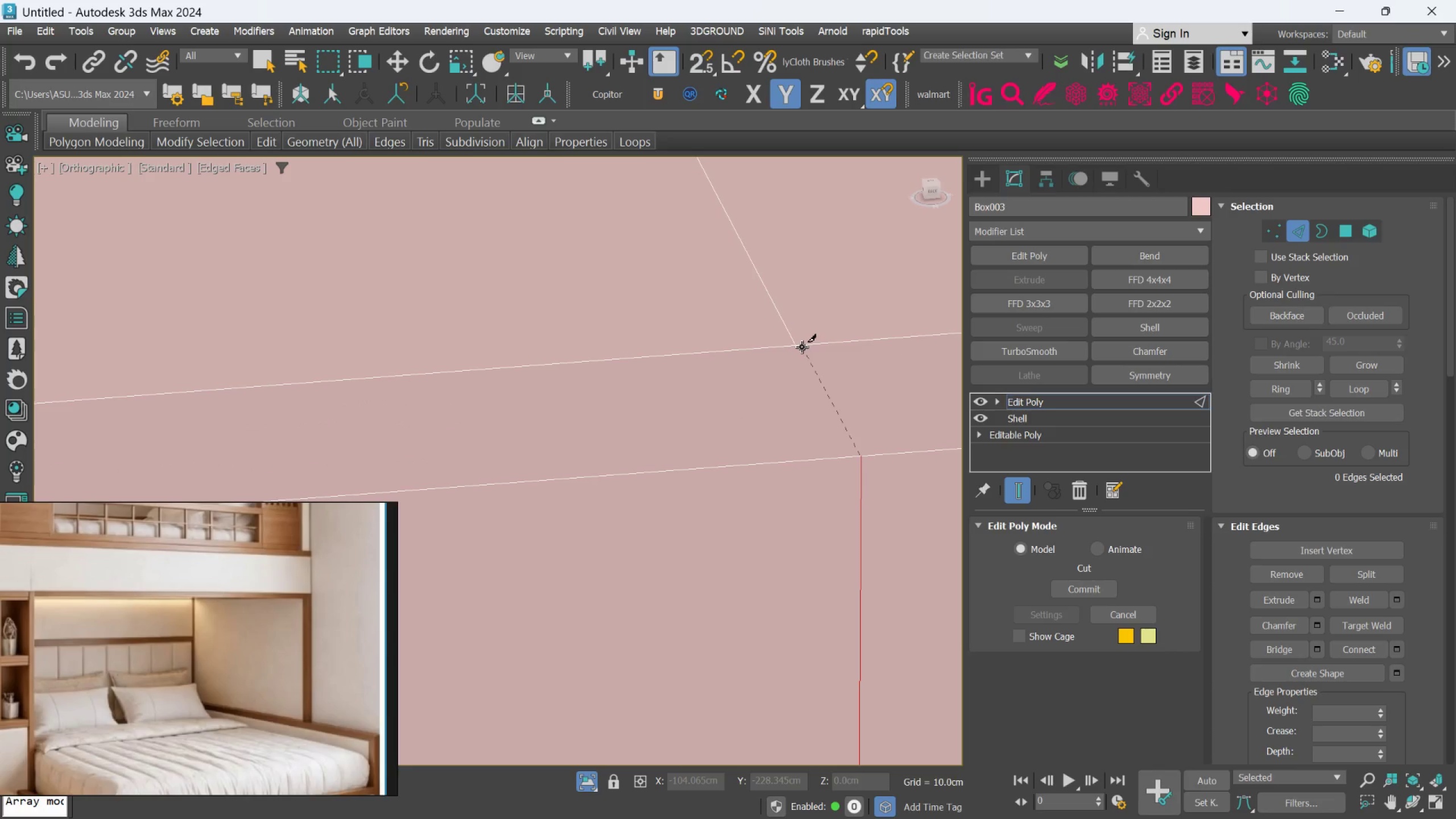 
left_click([800, 346])
 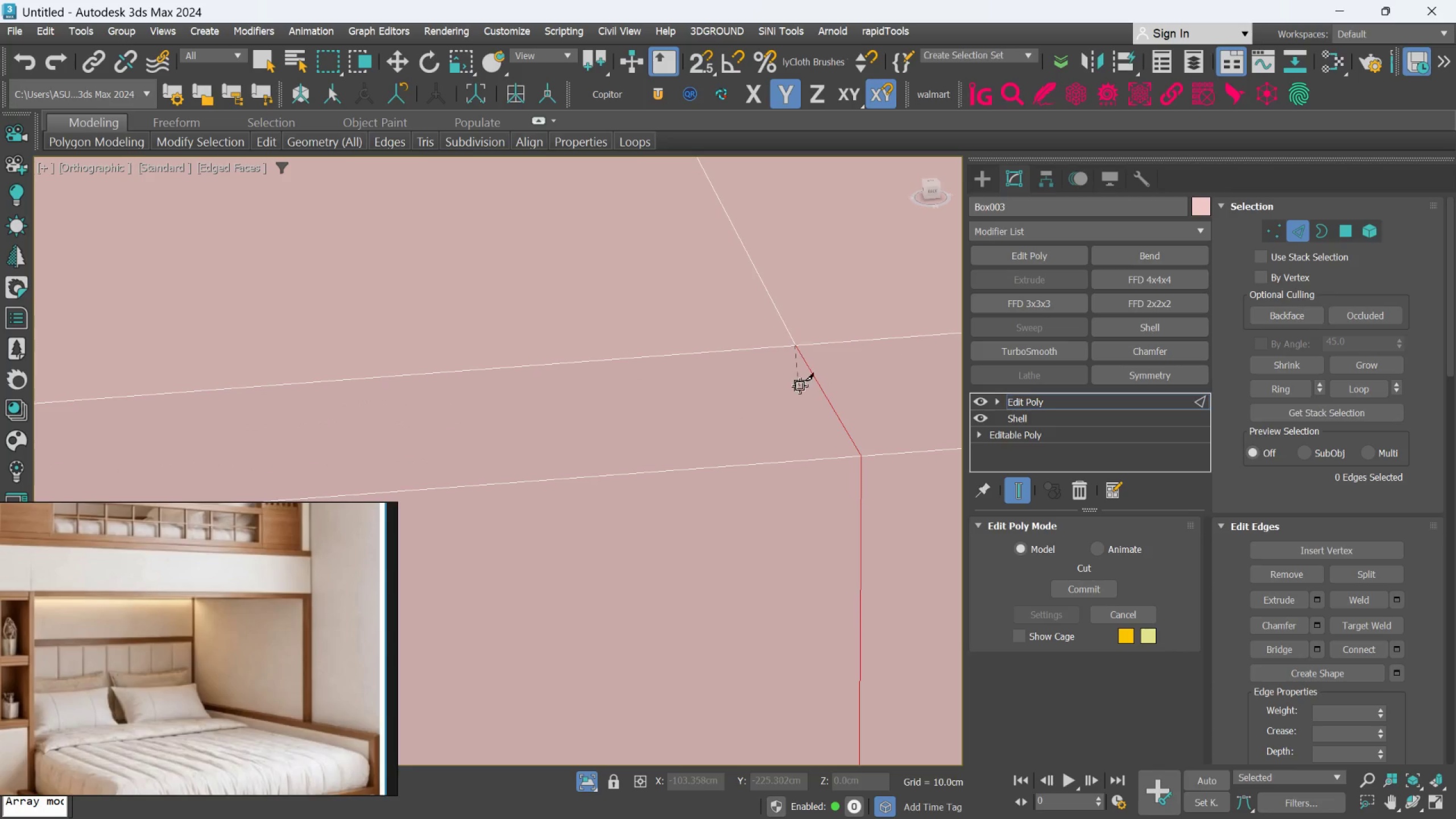 
right_click([800, 386])
 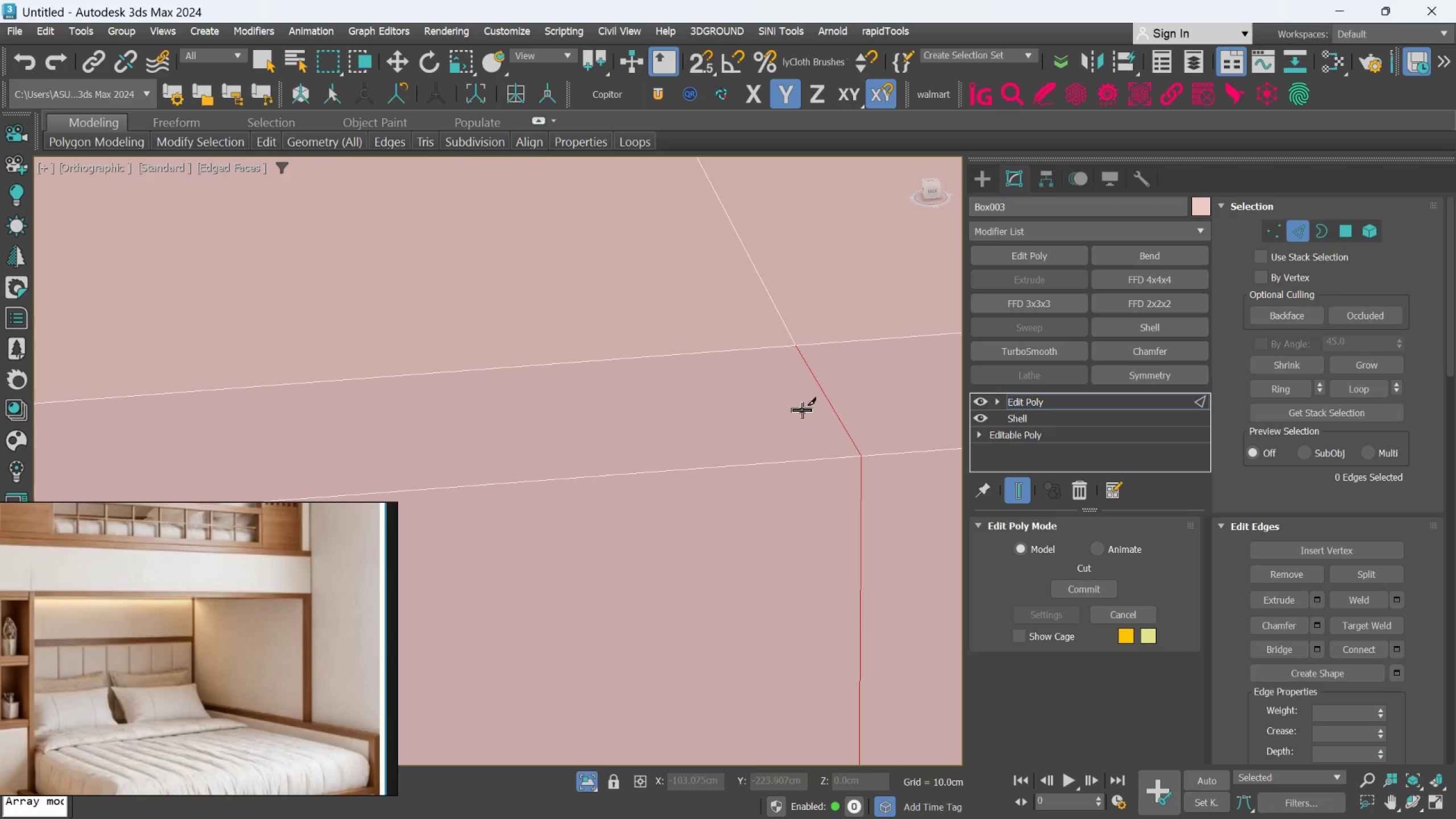 
hold_key(key=AltLeft, duration=0.62)
 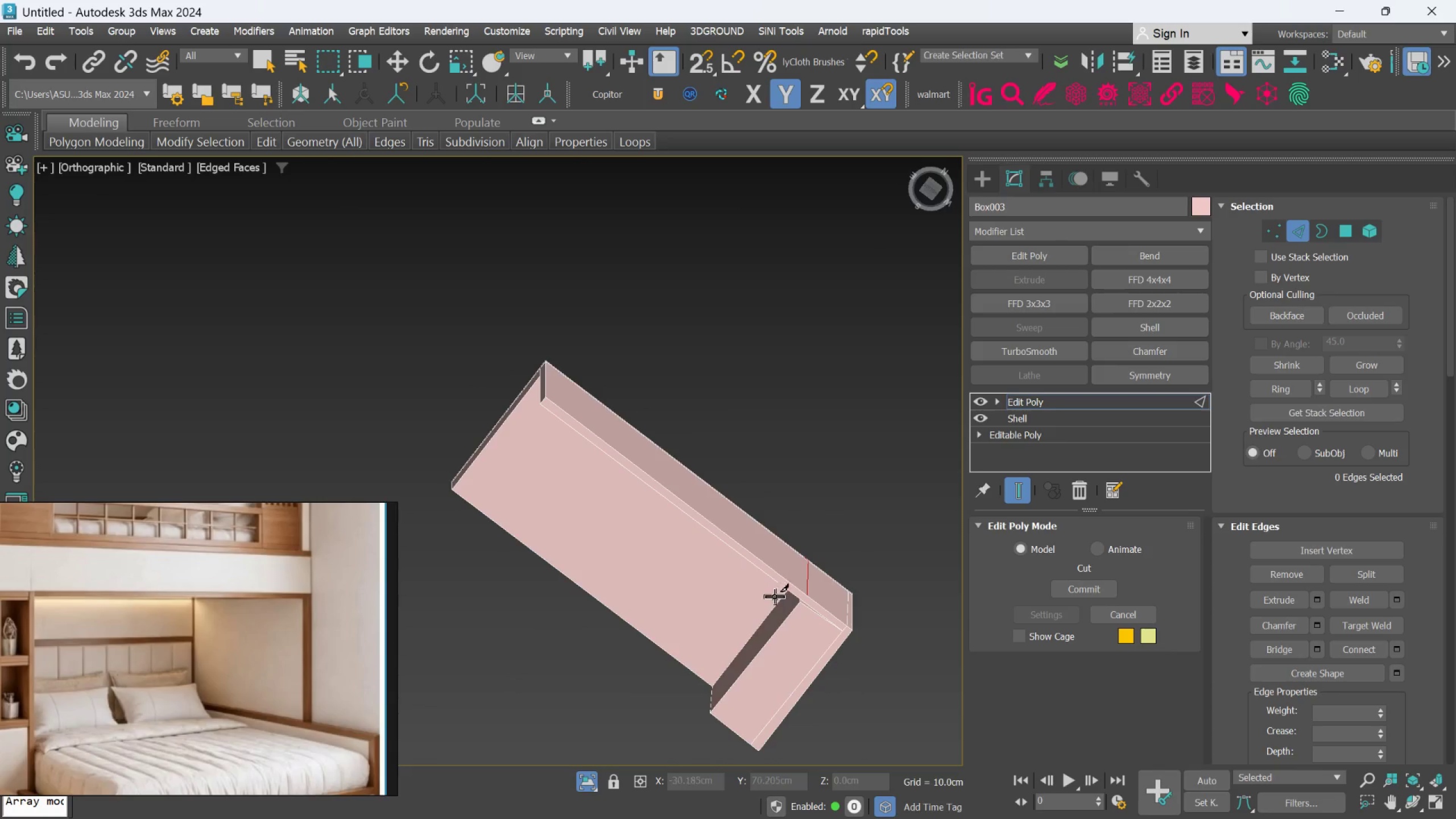 
scroll: coordinate [797, 465], scroll_direction: down, amount: 10.0
 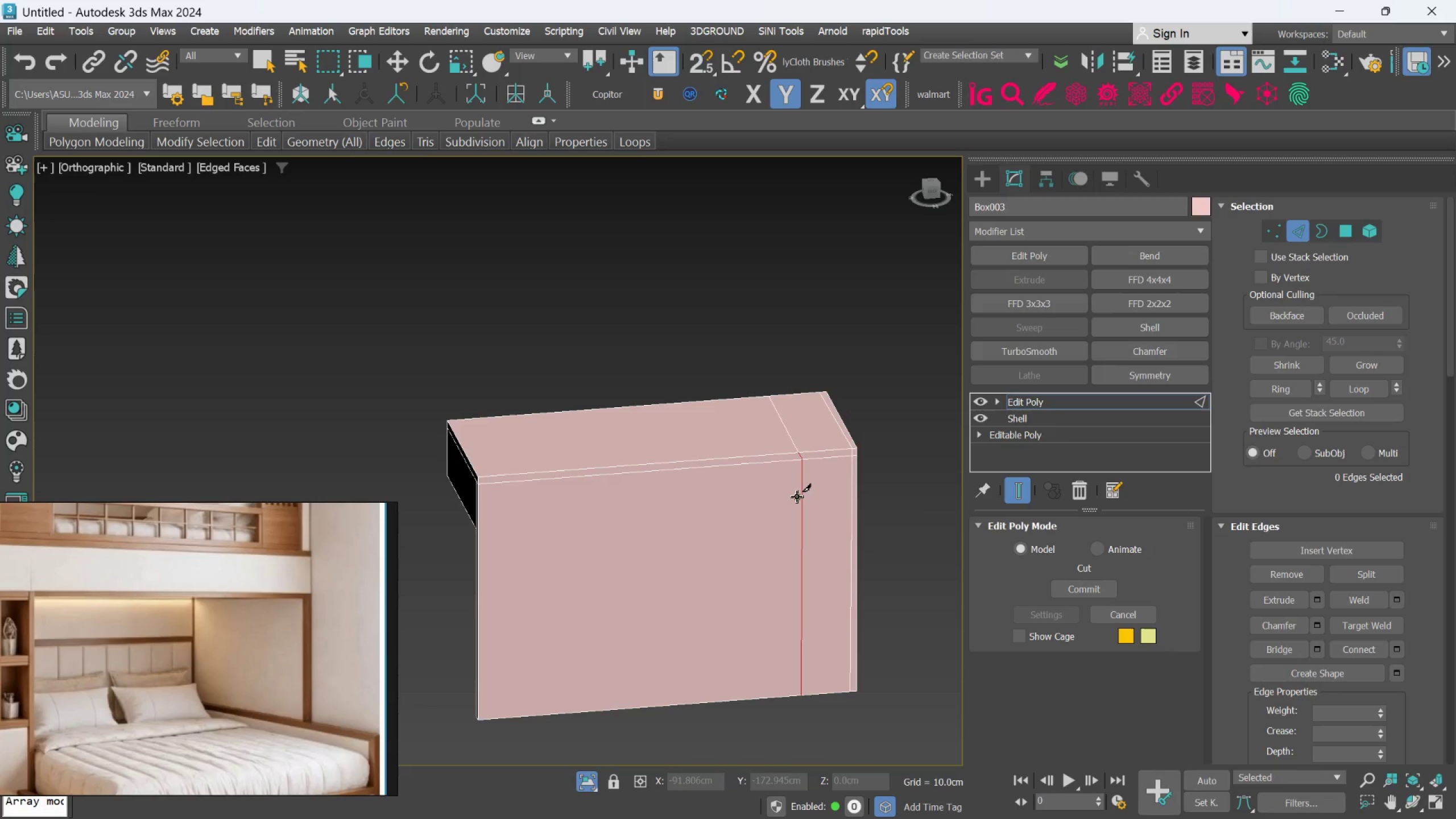 
hold_key(key=AltLeft, duration=0.34)
 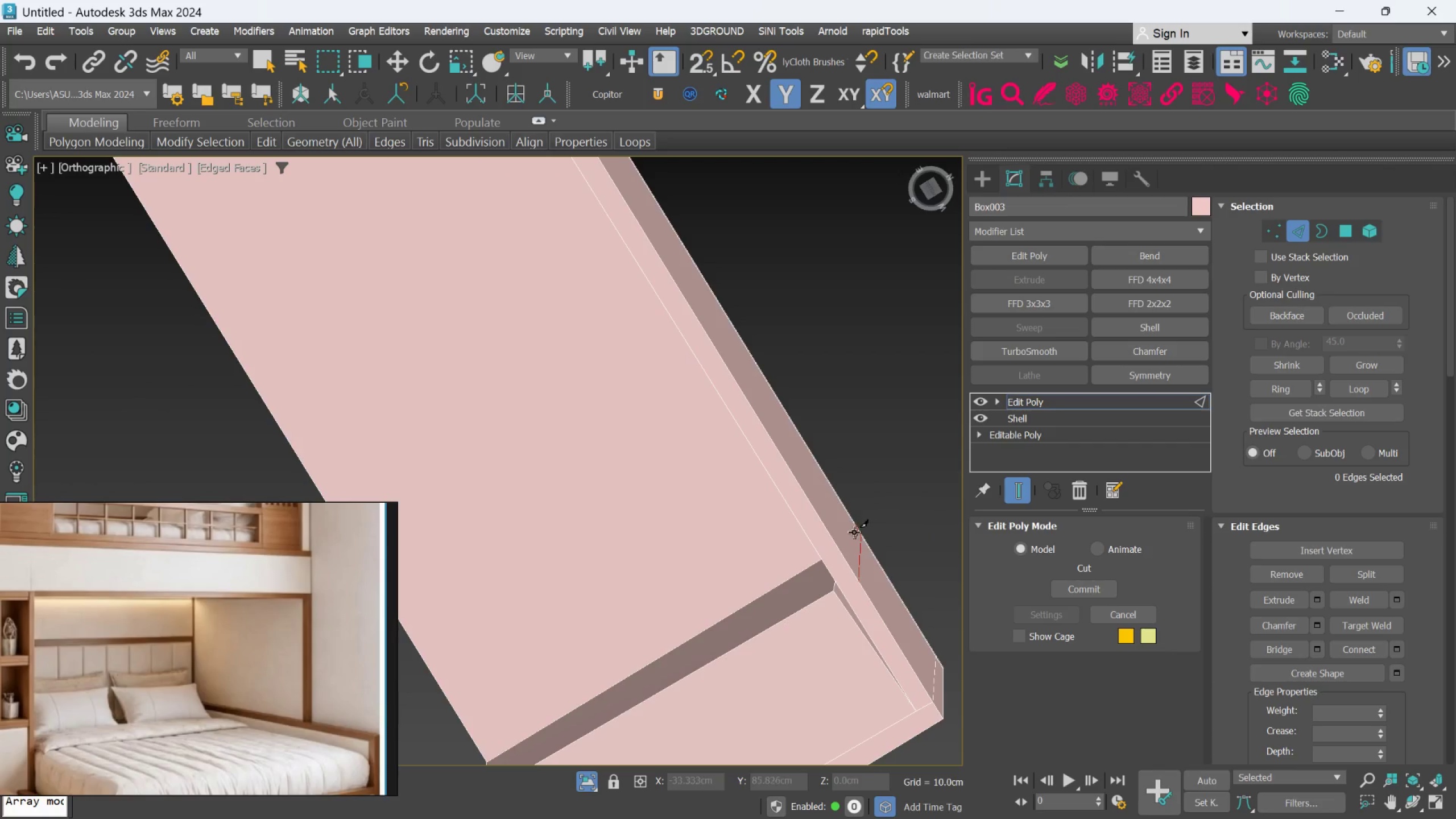 
scroll: coordinate [847, 579], scroll_direction: up, amount: 6.0
 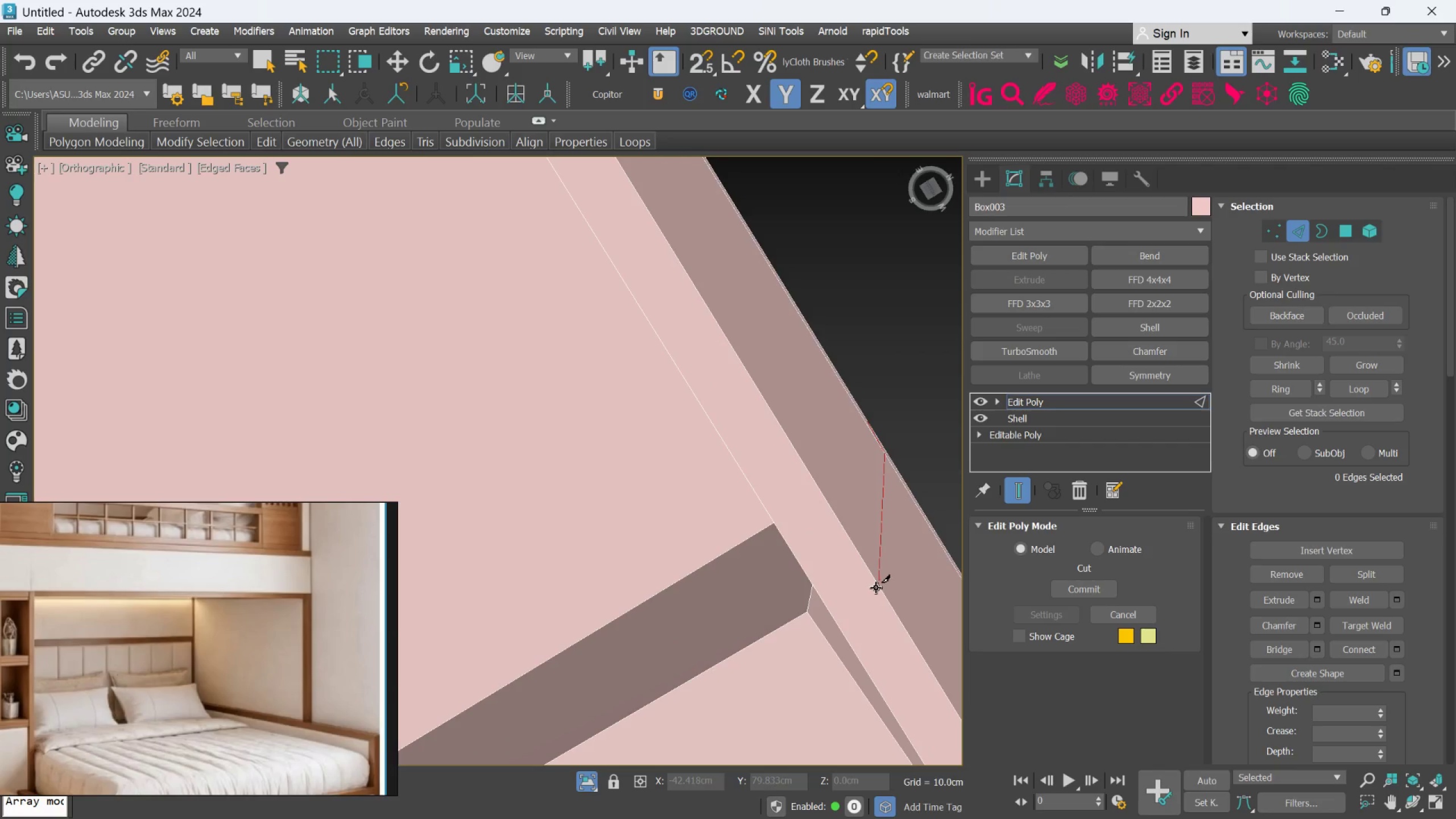 
left_click([876, 588])
 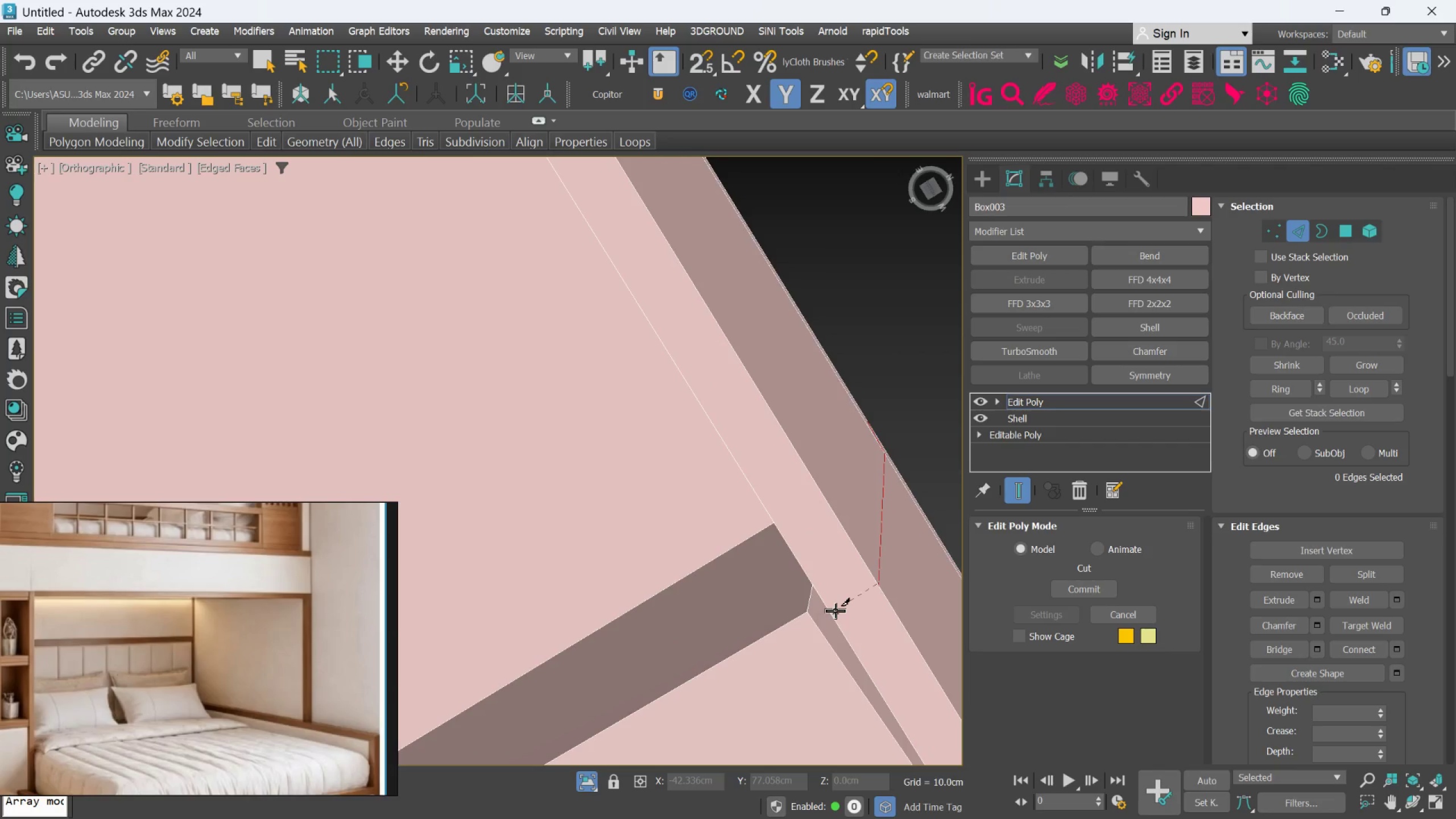 
left_click([835, 611])
 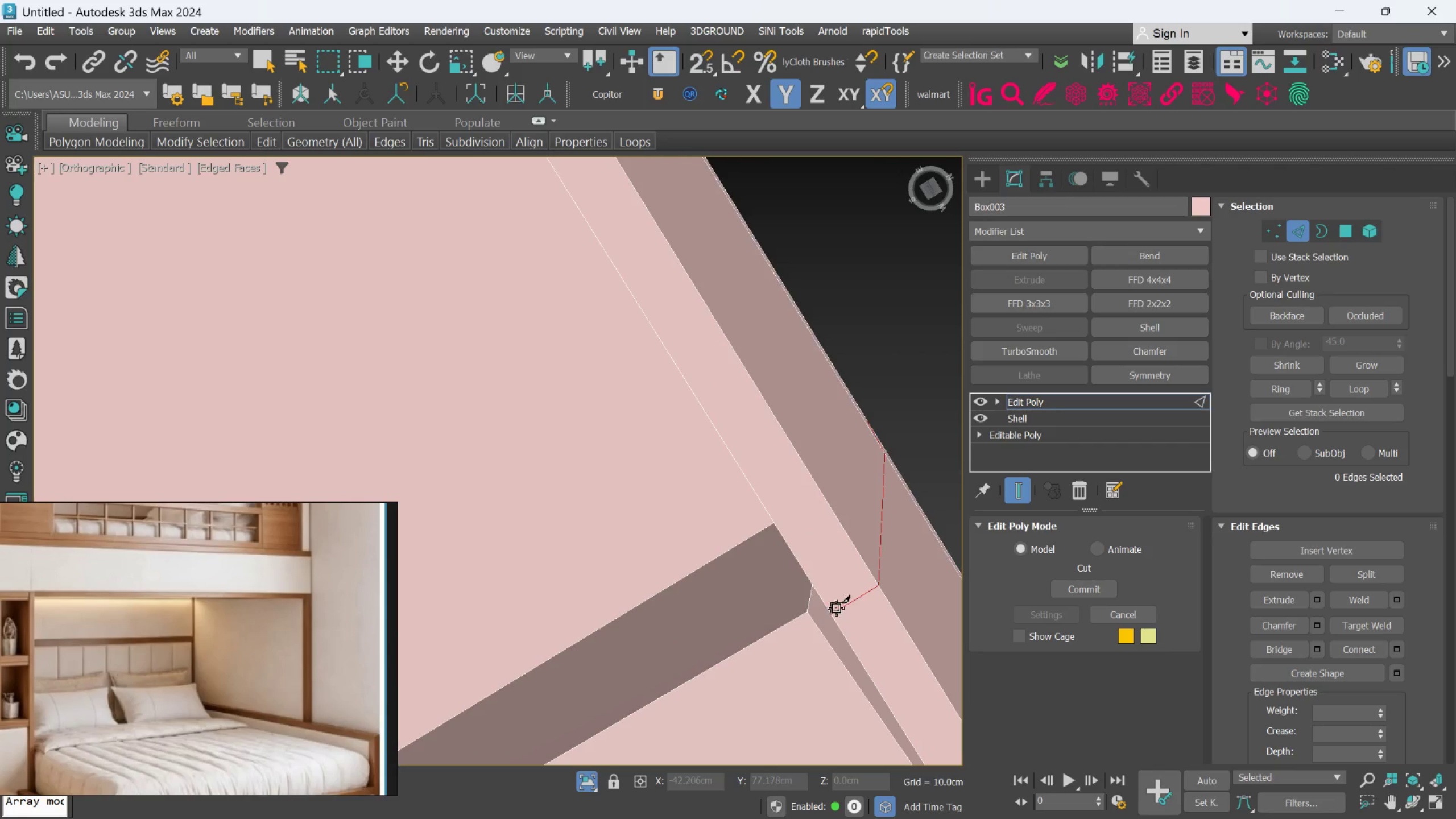 
hold_key(key=AltLeft, duration=0.5)
 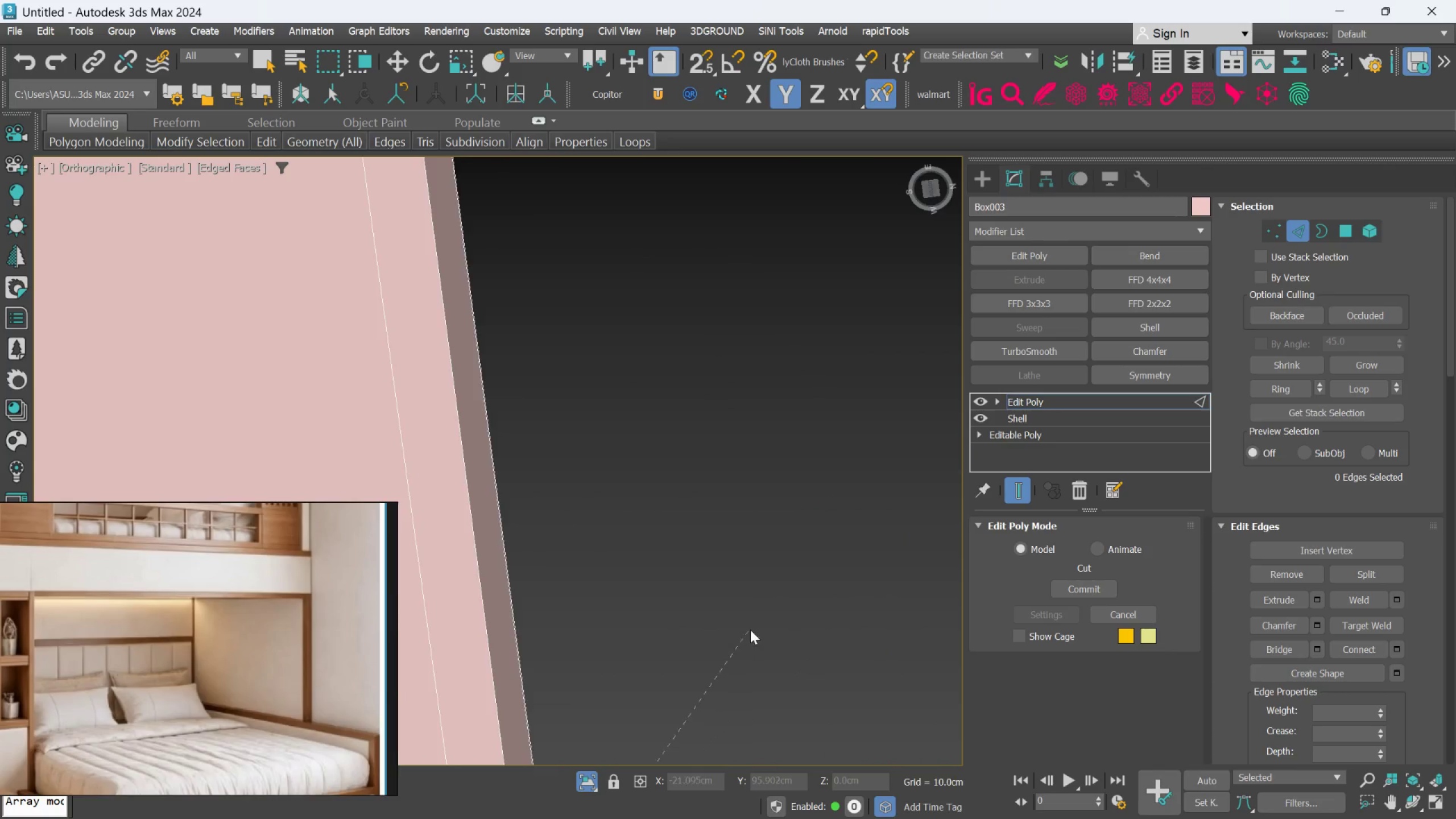 
hold_key(key=AltLeft, duration=0.61)
 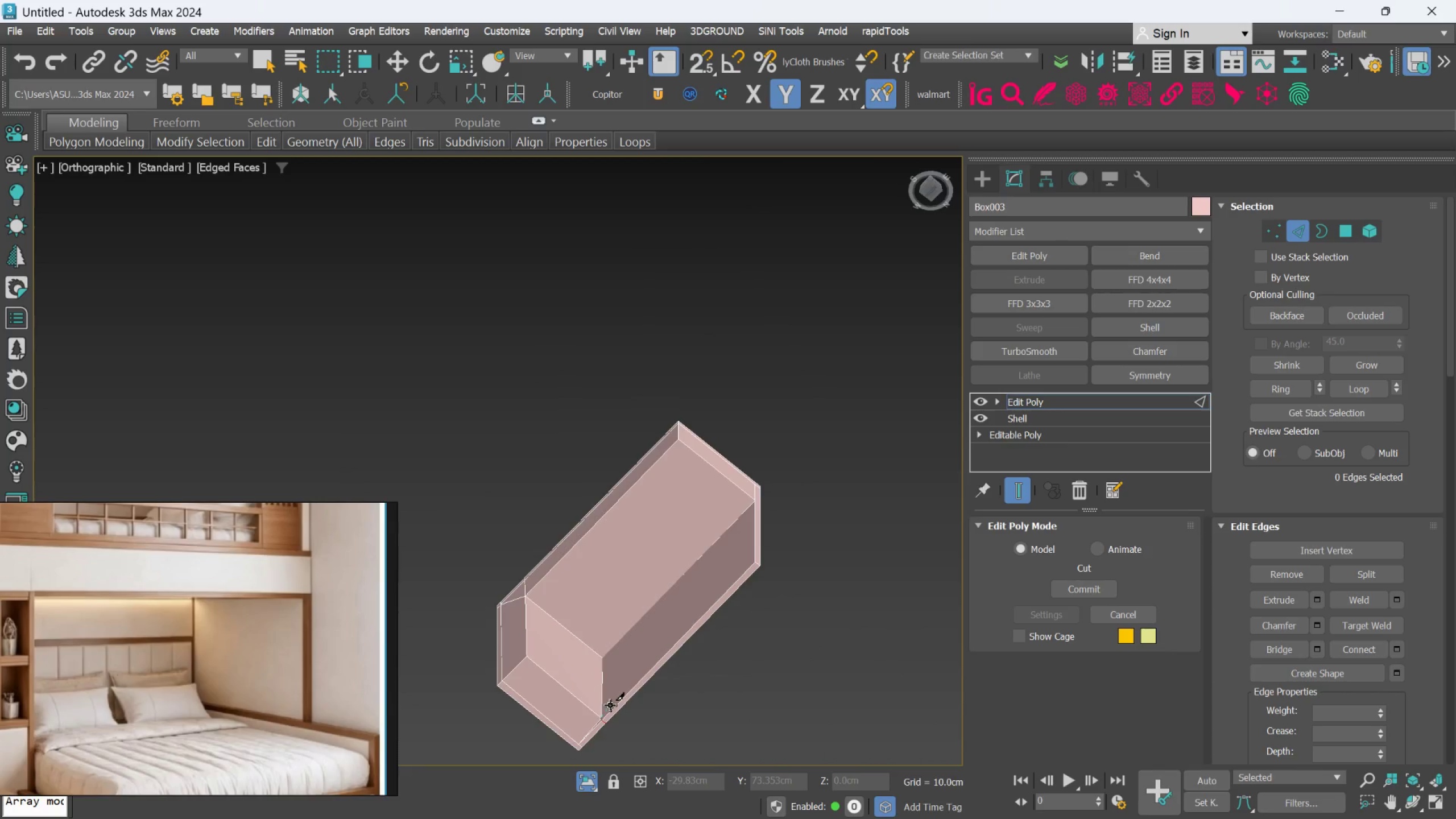 
scroll: coordinate [694, 661], scroll_direction: down, amount: 8.0
 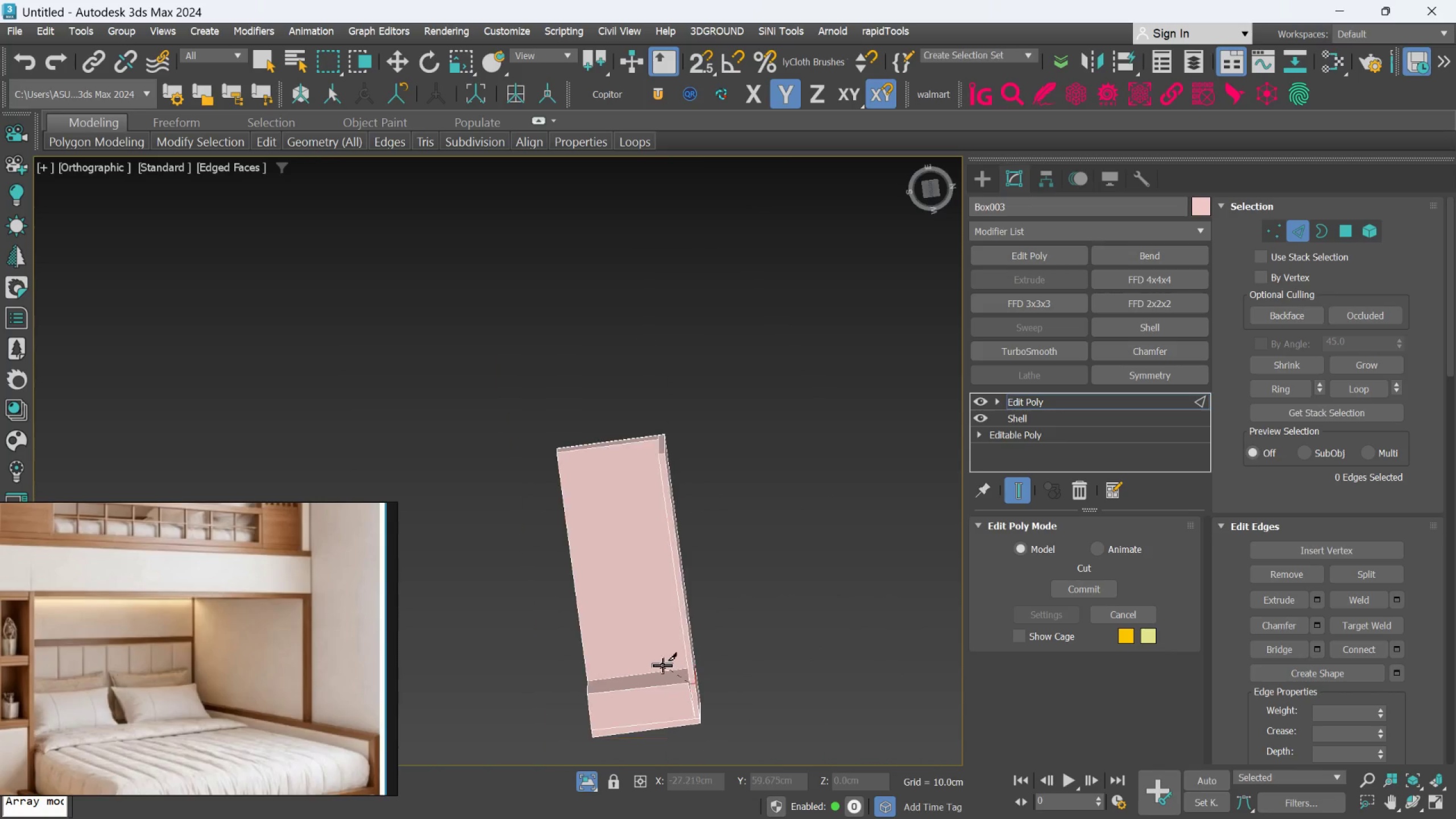 
hold_key(key=AltLeft, duration=0.5)
 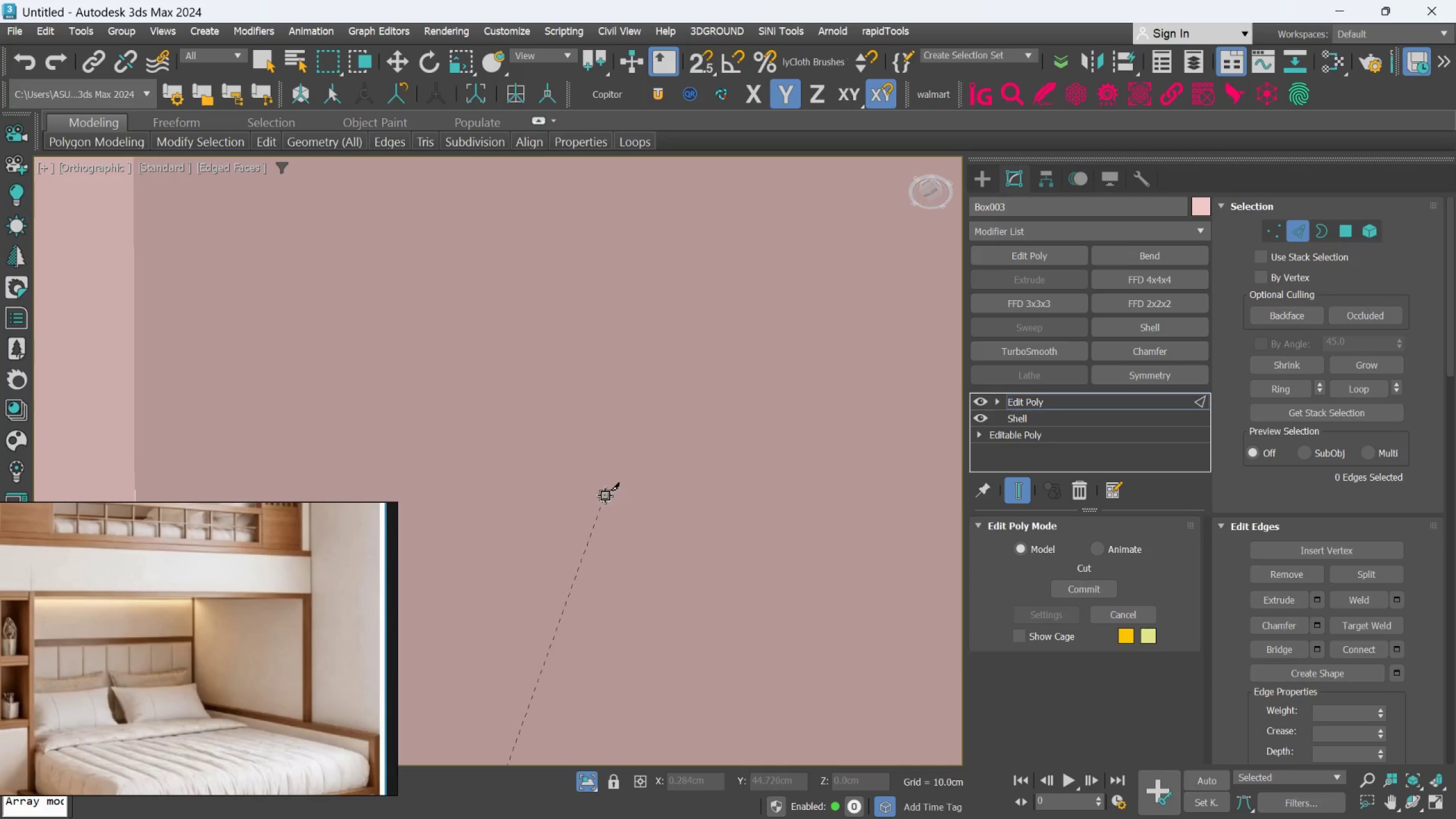 
scroll: coordinate [594, 482], scroll_direction: up, amount: 9.0
 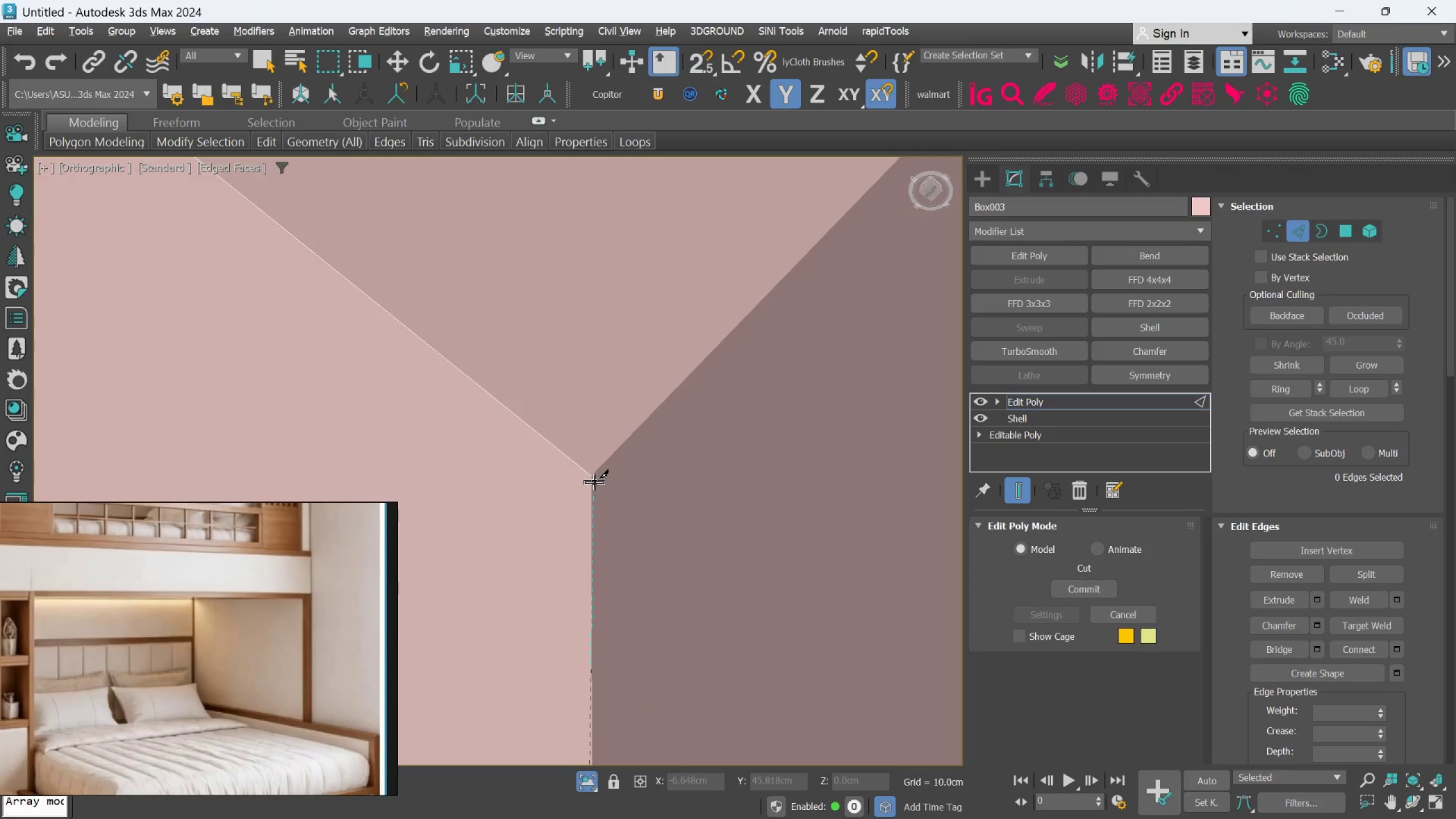 
hold_key(key=AltLeft, duration=1.38)
 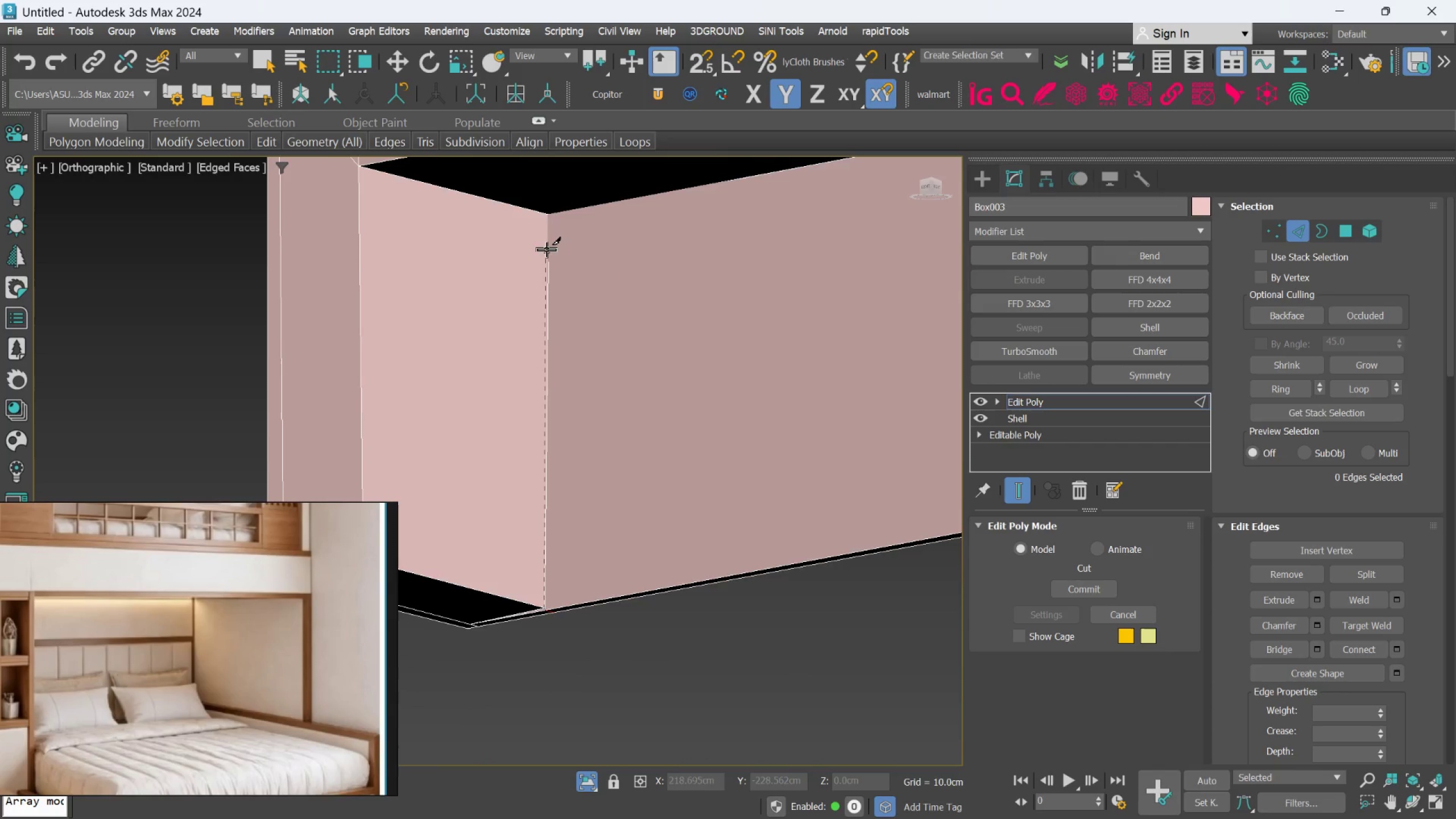 
scroll: coordinate [581, 501], scroll_direction: down, amount: 7.0
 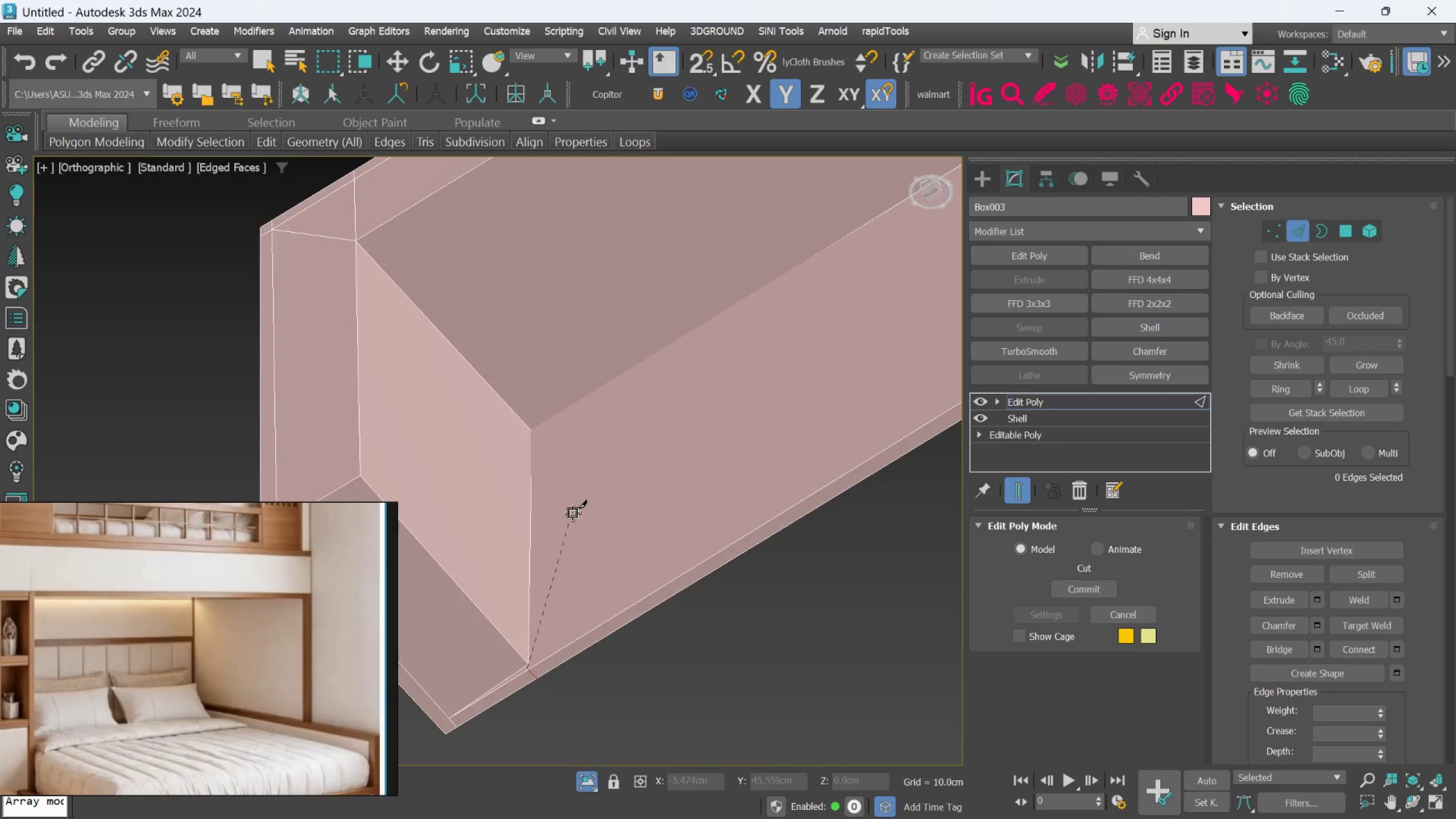 
hold_key(key=AltLeft, duration=2.17)
 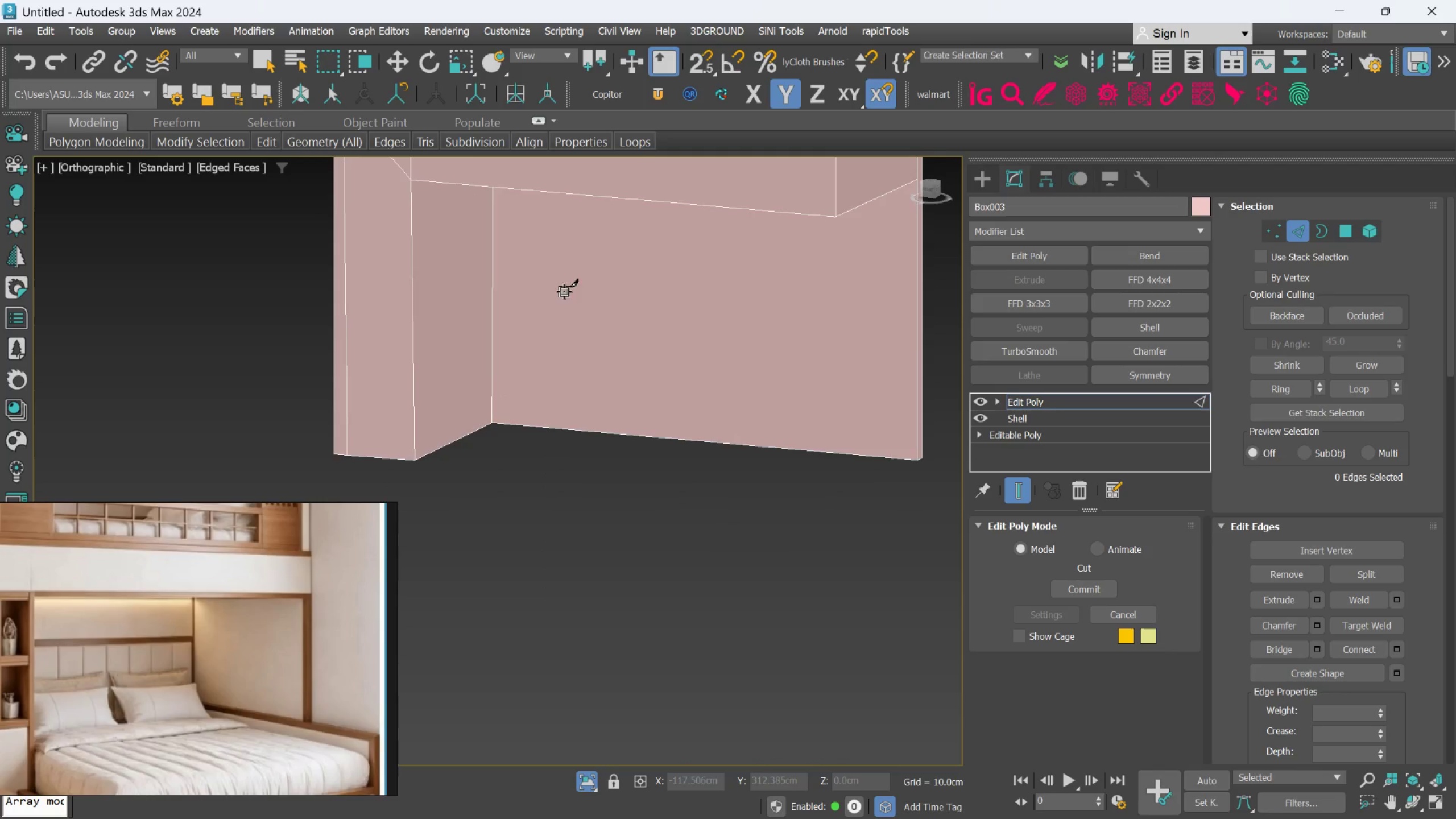 
scroll: coordinate [547, 229], scroll_direction: down, amount: 1.0
 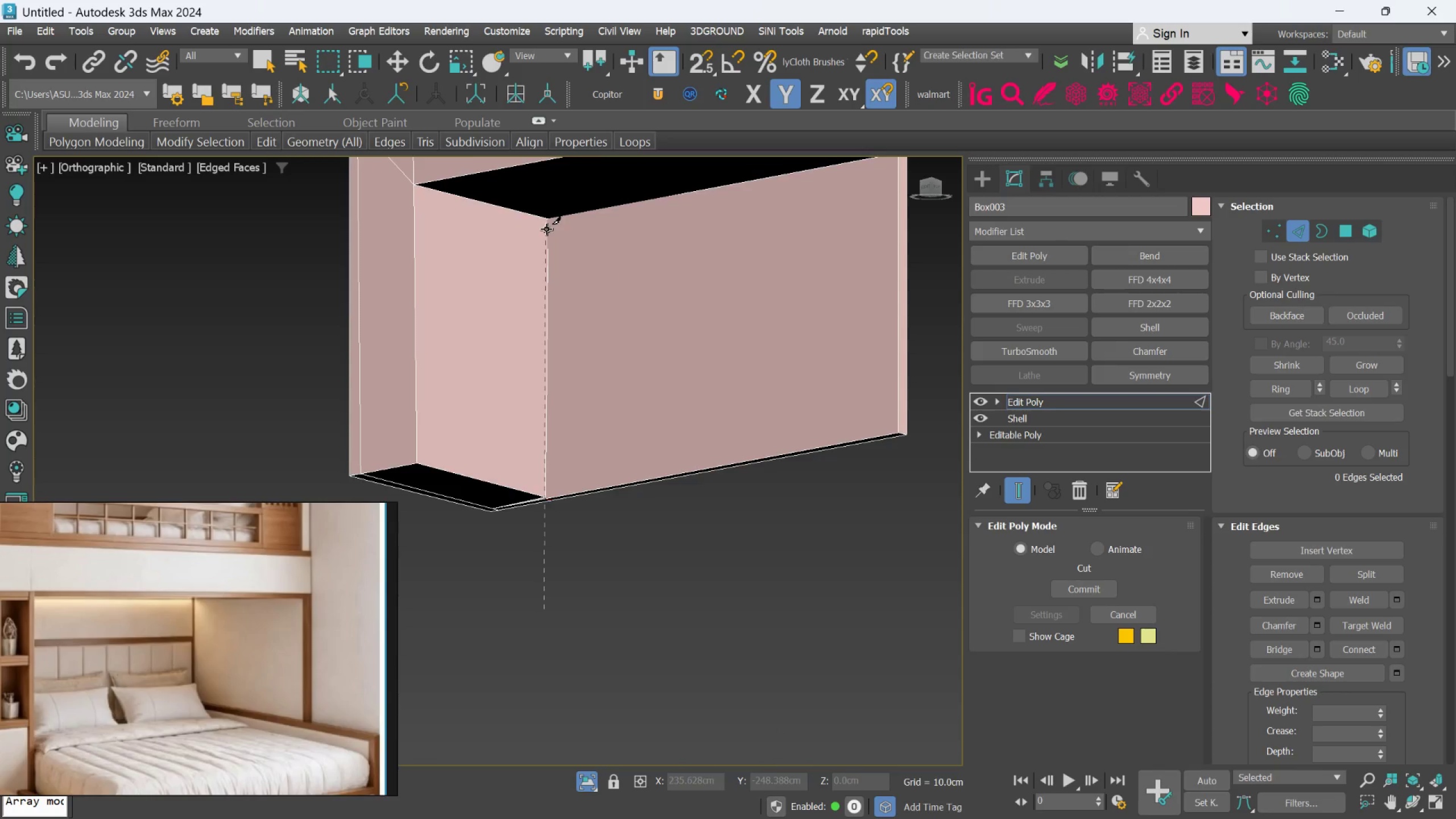 
hold_key(key=AltLeft, duration=1.5)
 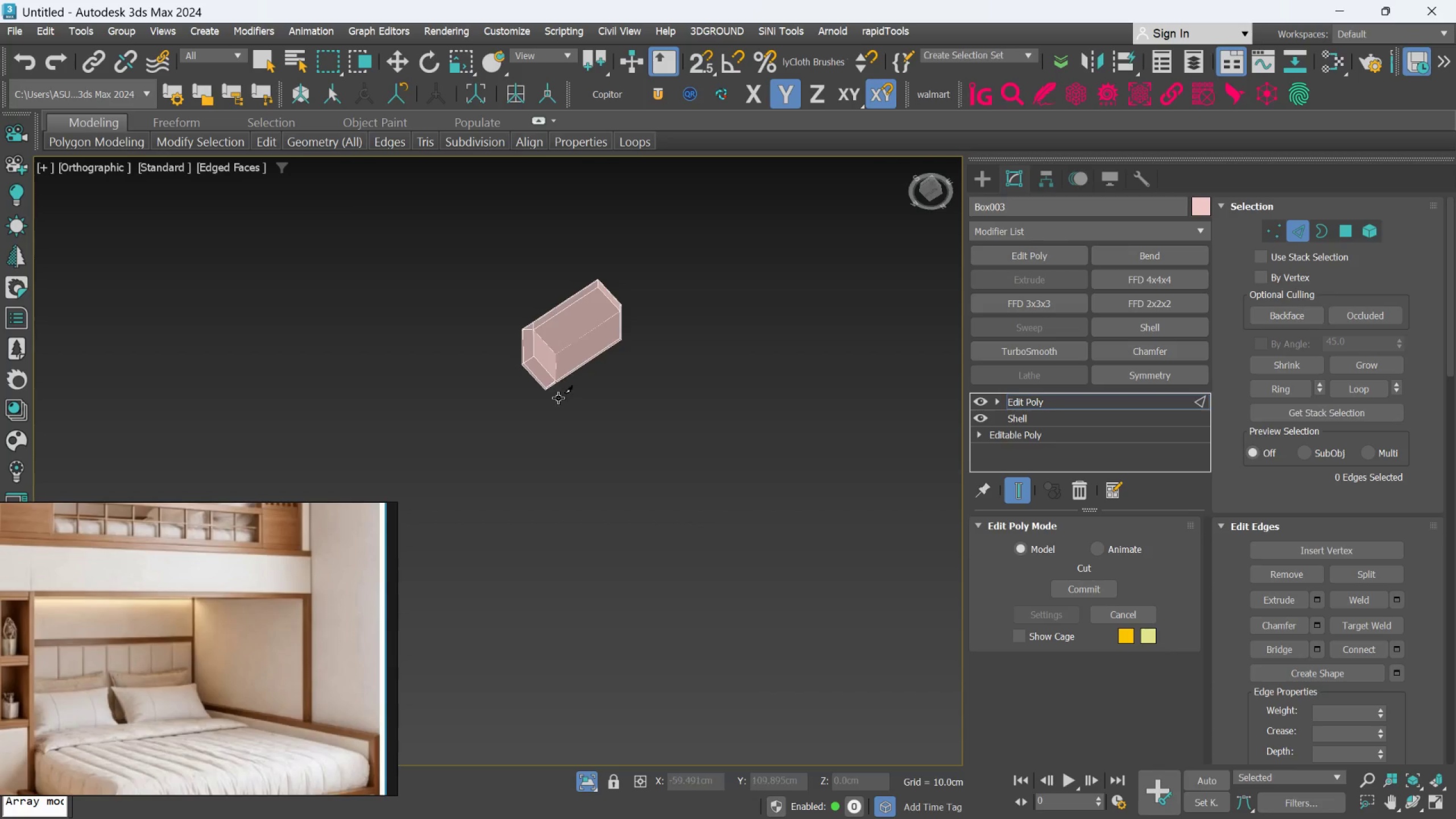 
scroll: coordinate [558, 355], scroll_direction: down, amount: 5.0
 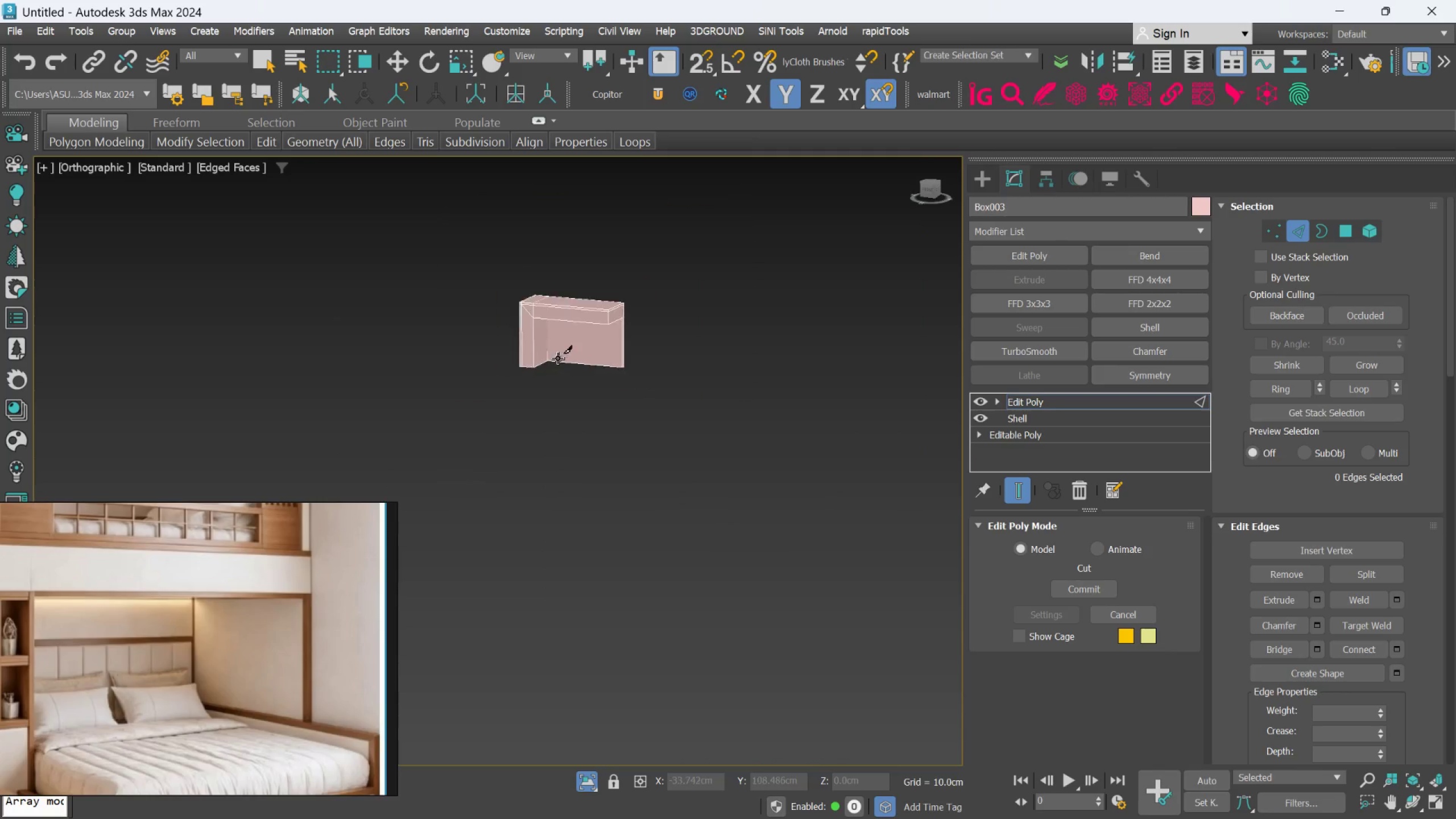 
scroll: coordinate [562, 340], scroll_direction: up, amount: 10.0